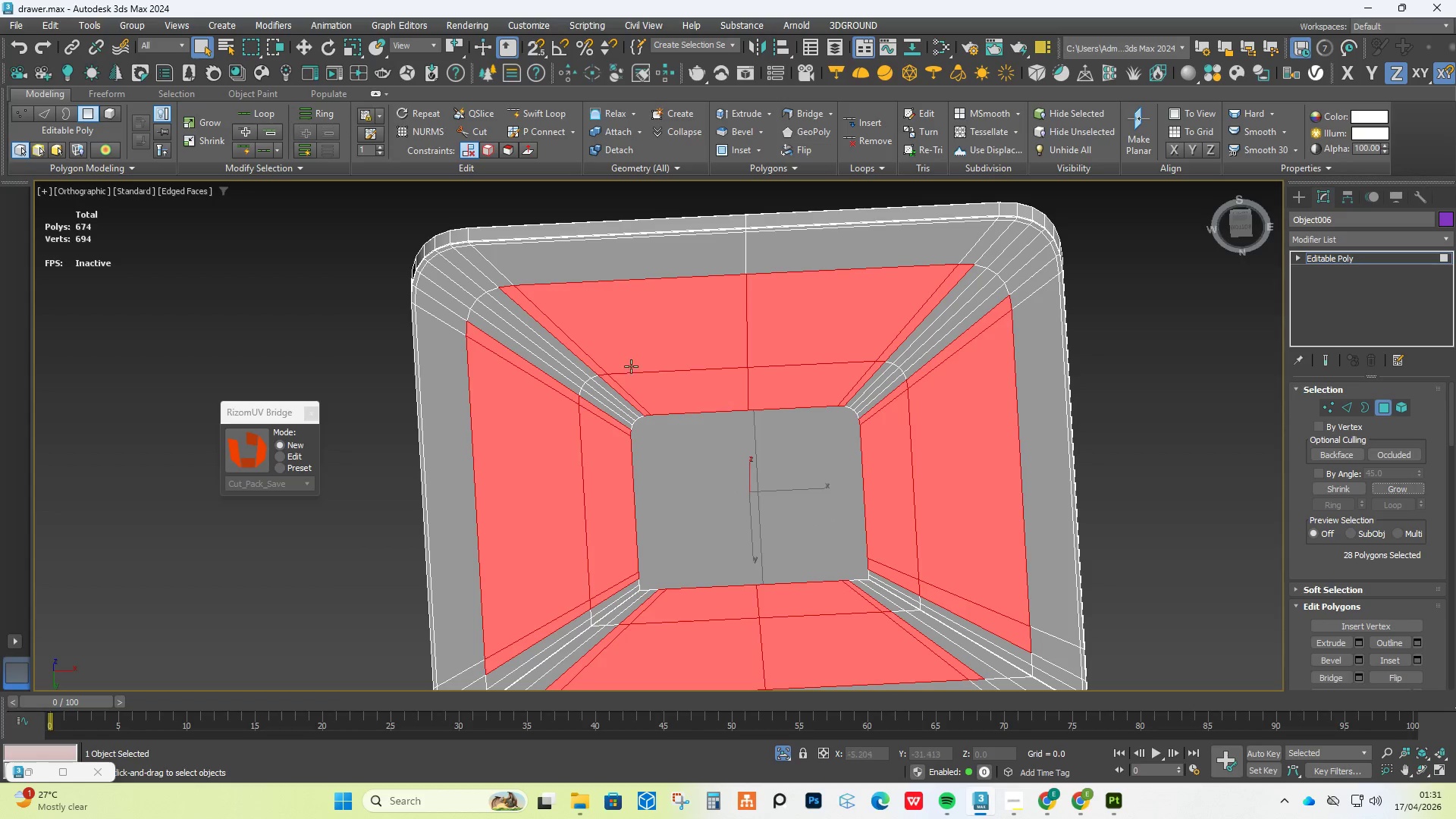 
hold_key(key=AltLeft, duration=1.75)
 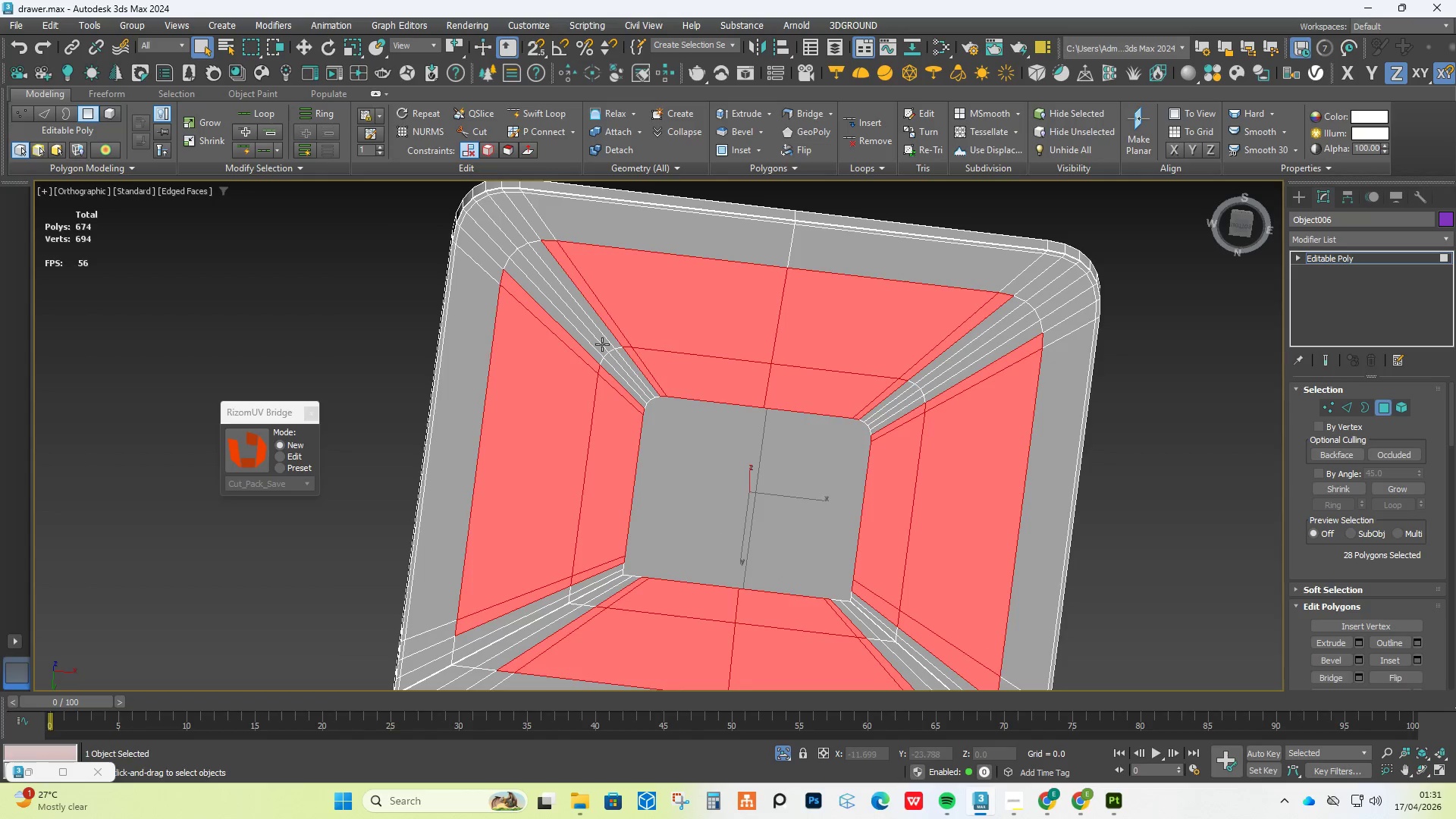 
scroll: coordinate [601, 331], scroll_direction: up, amount: 3.0
 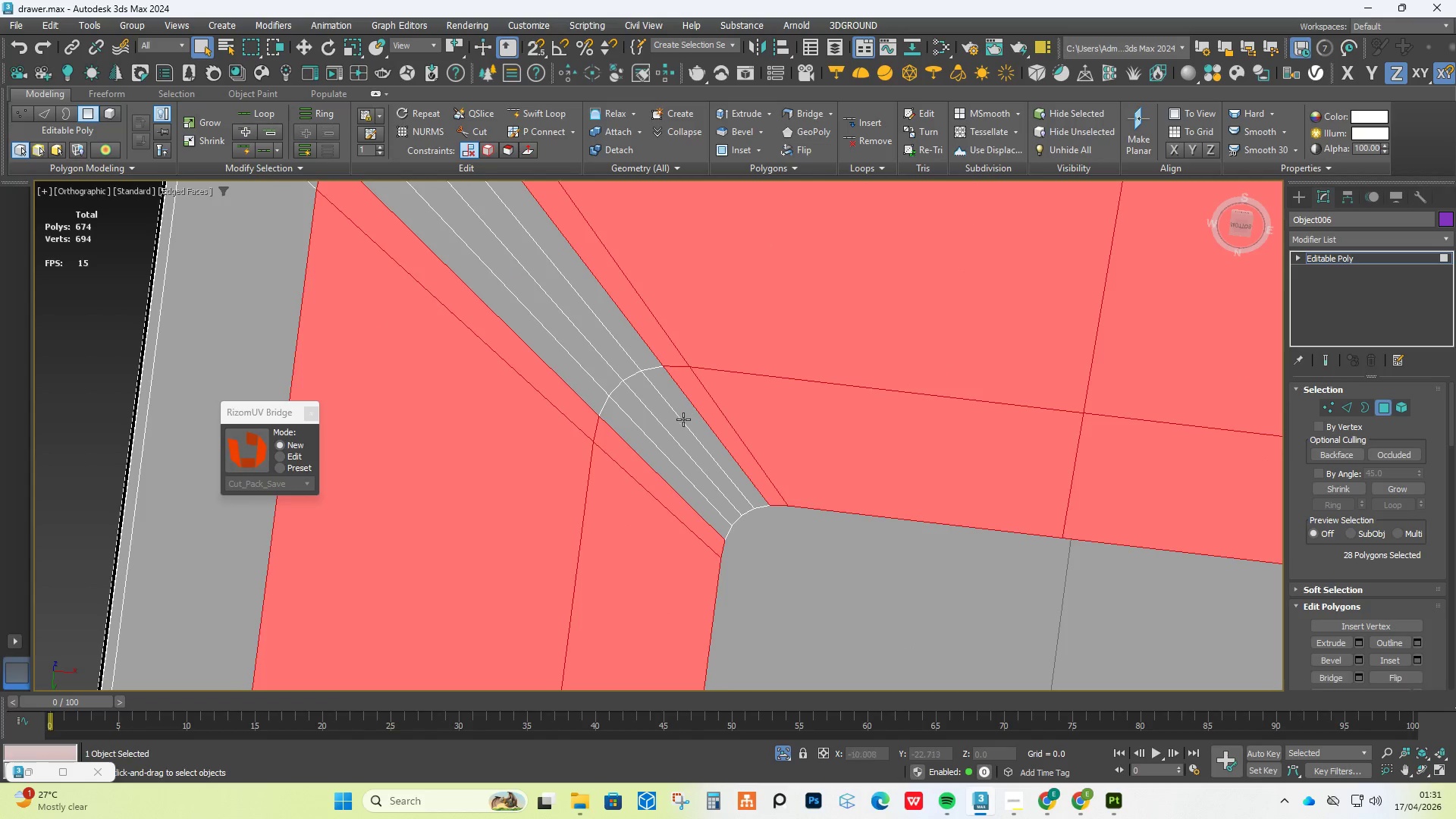 
hold_key(key=ControlLeft, duration=1.53)
 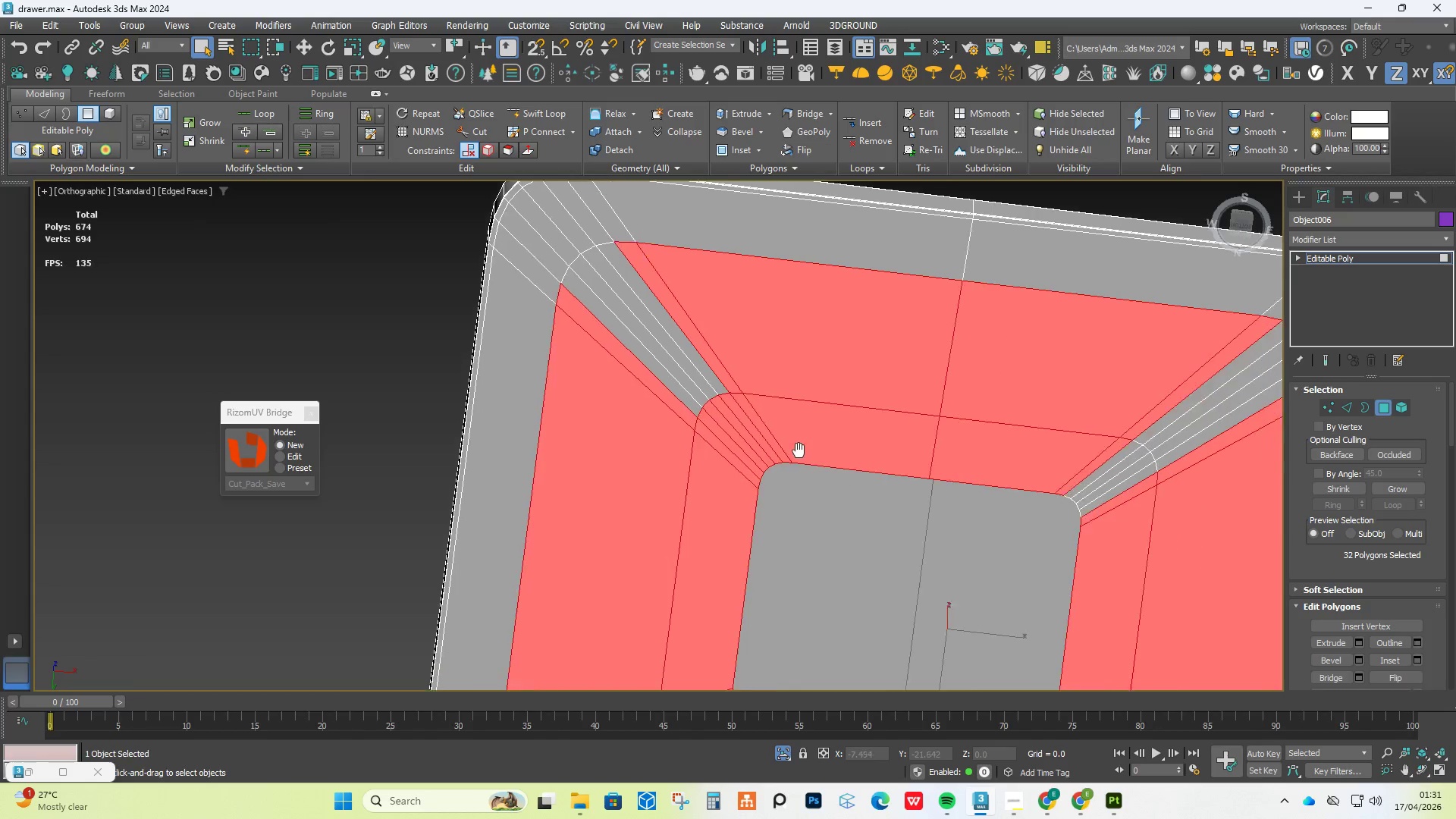 
scroll: coordinate [685, 424], scroll_direction: up, amount: 1.0
 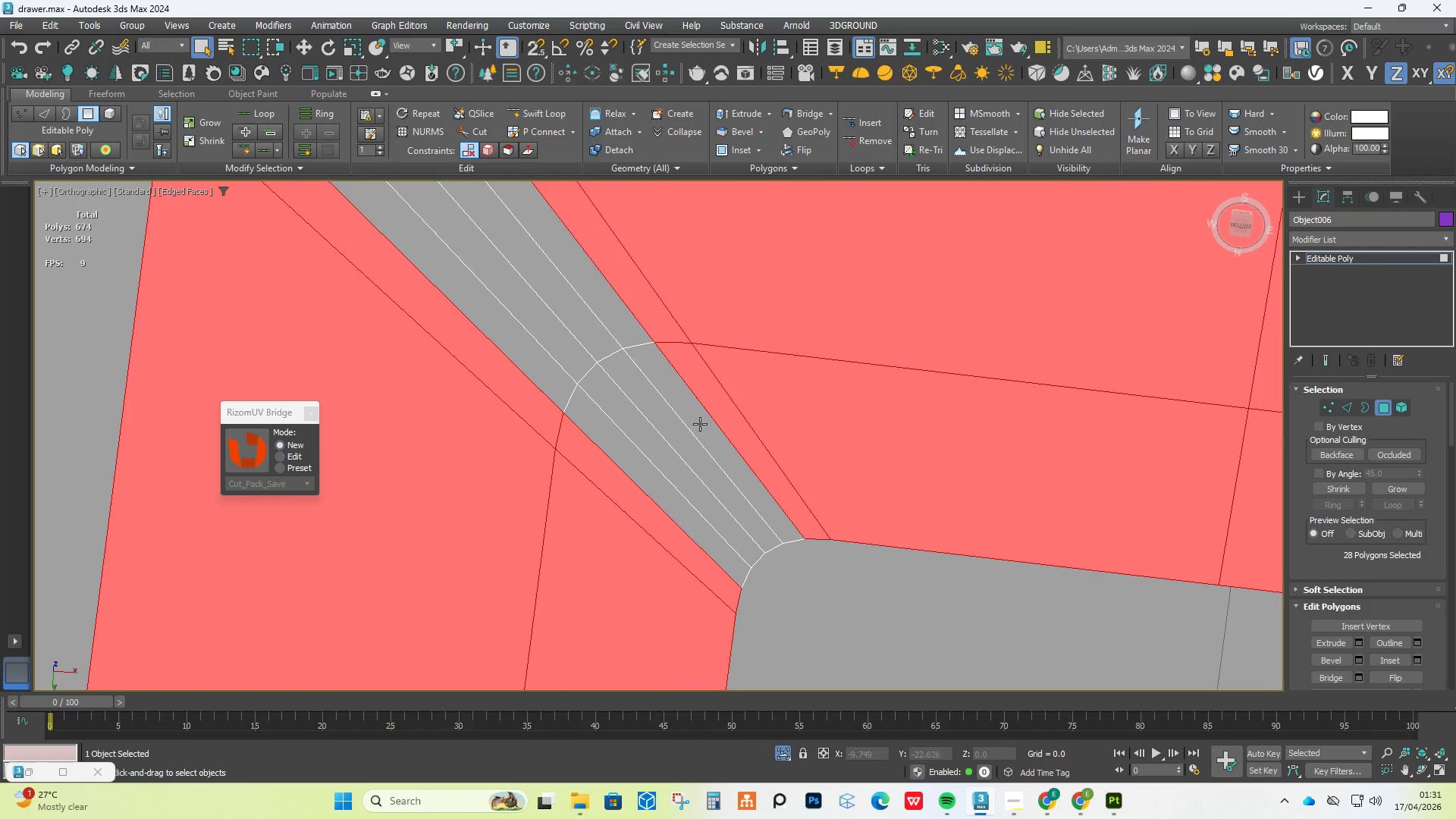 
double_click([697, 449])
 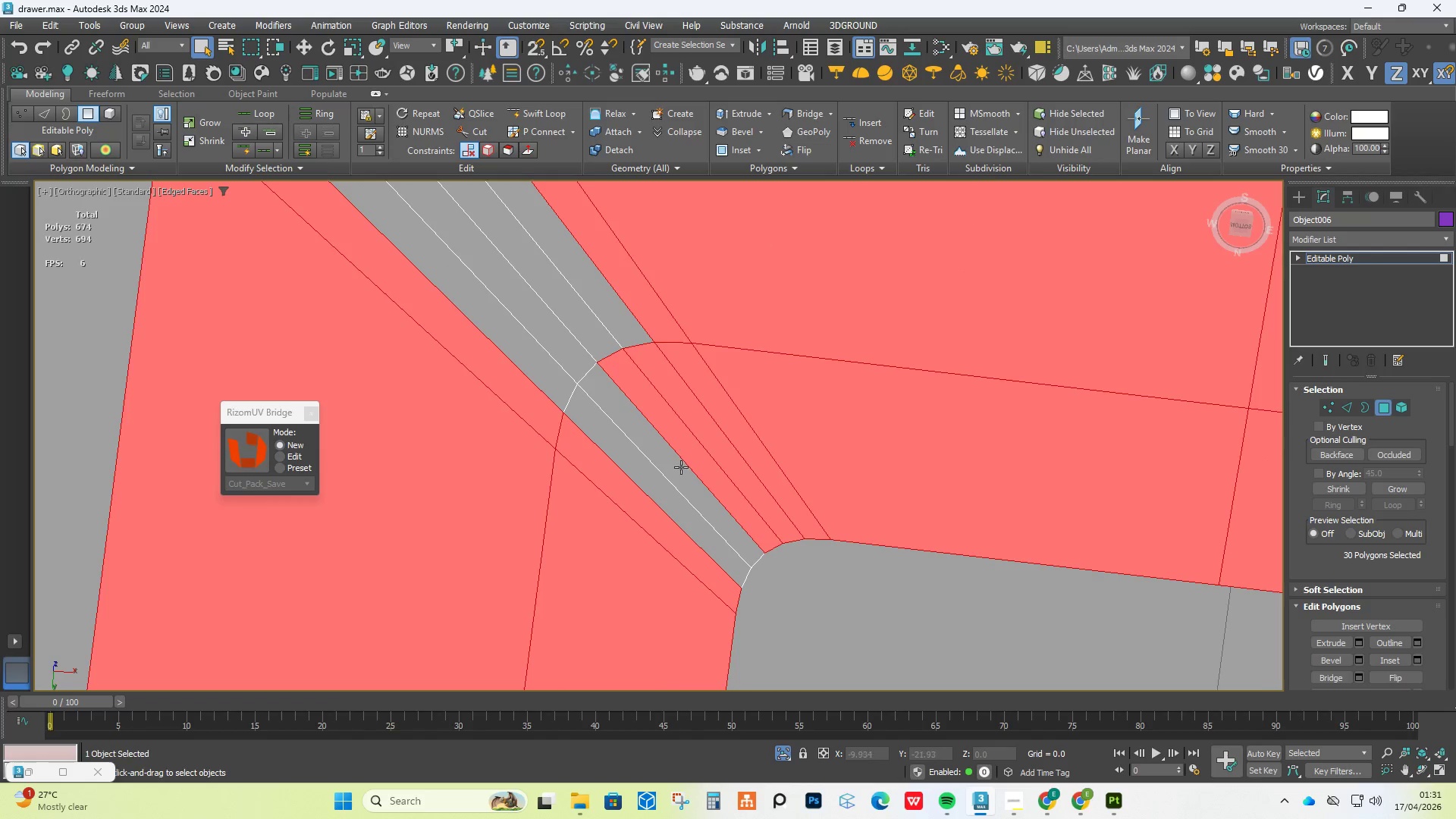 
triple_click([681, 469])
 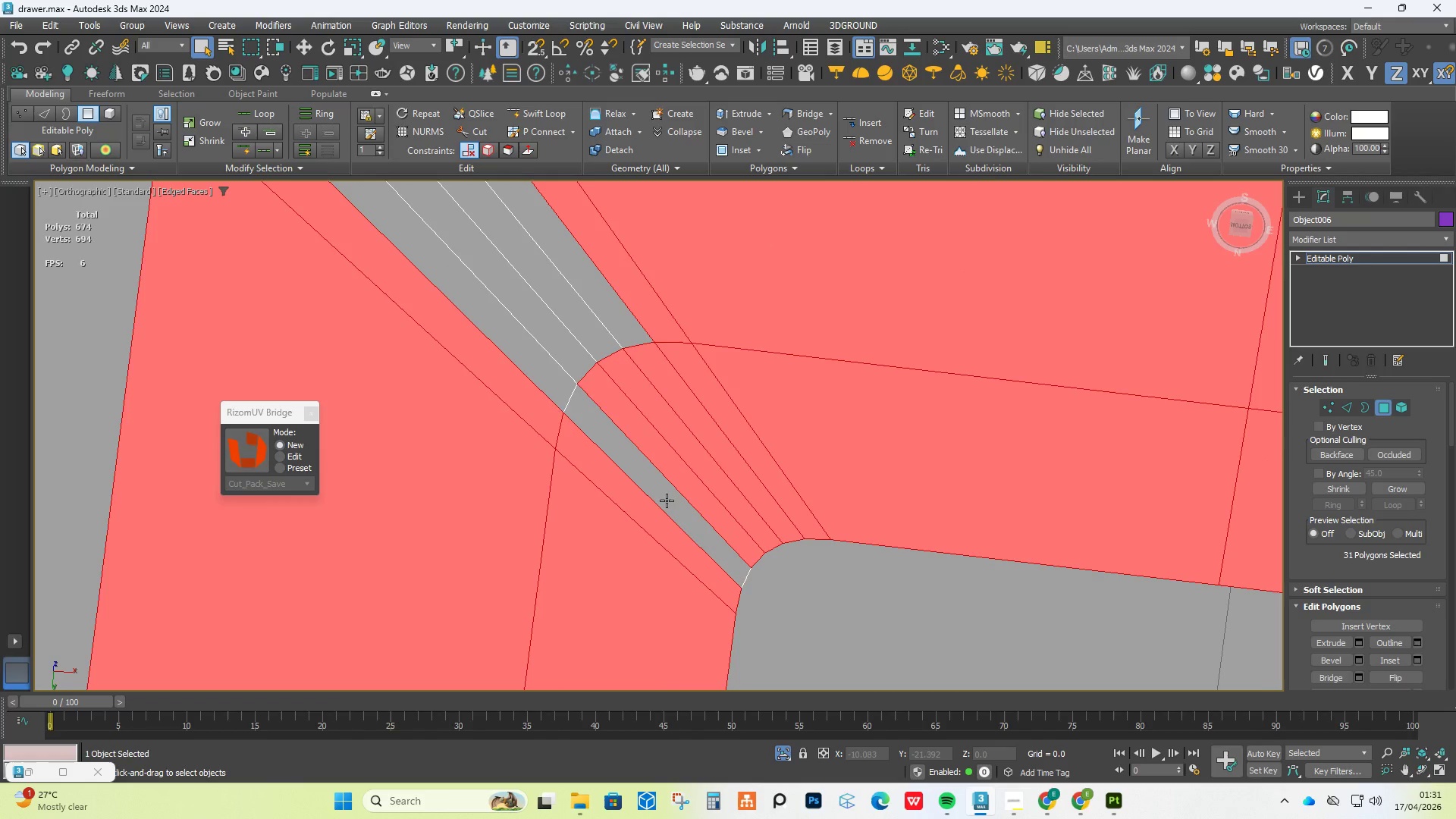 
triple_click([667, 500])
 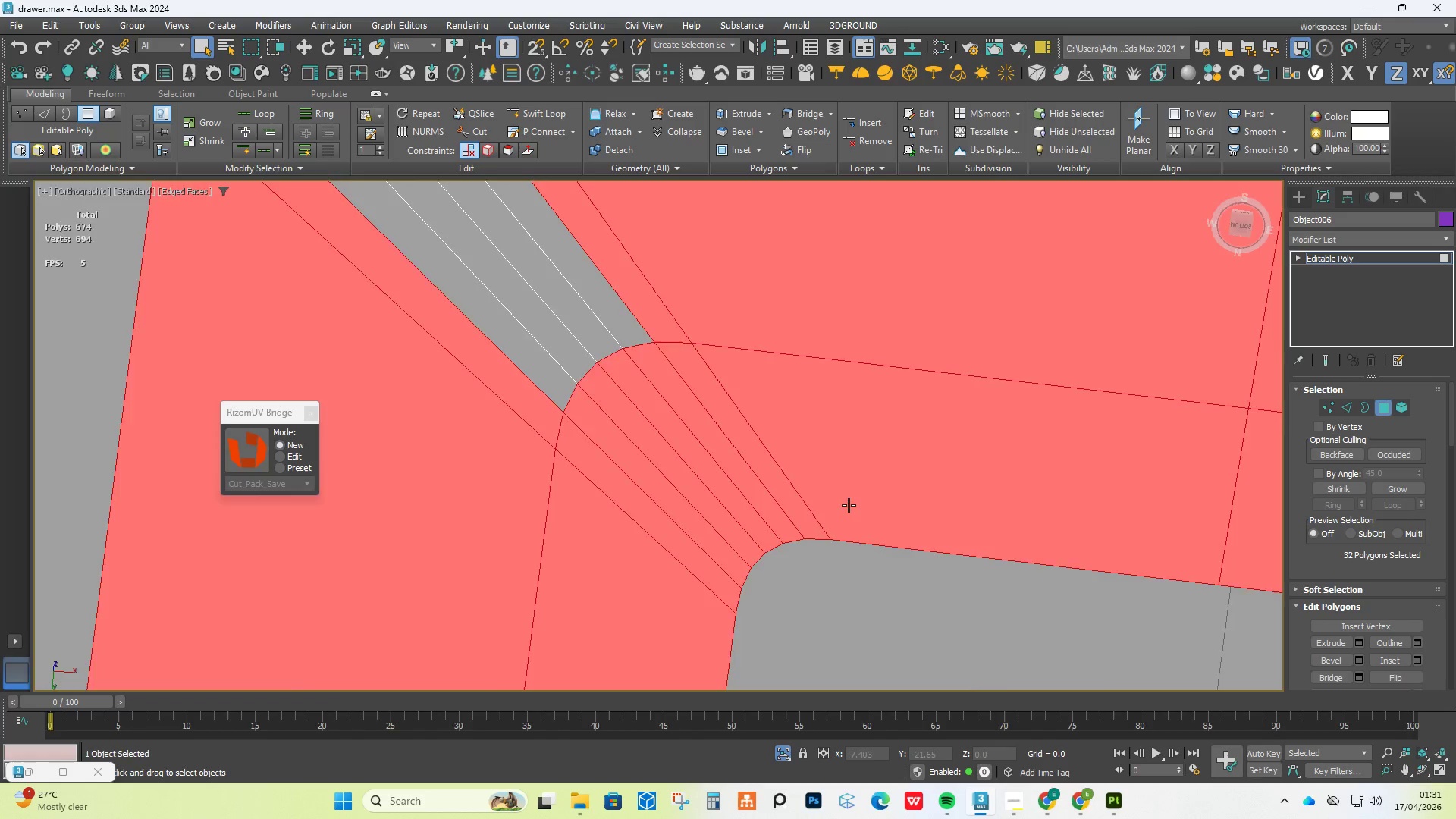 
scroll: coordinate [850, 506], scroll_direction: down, amount: 3.0
 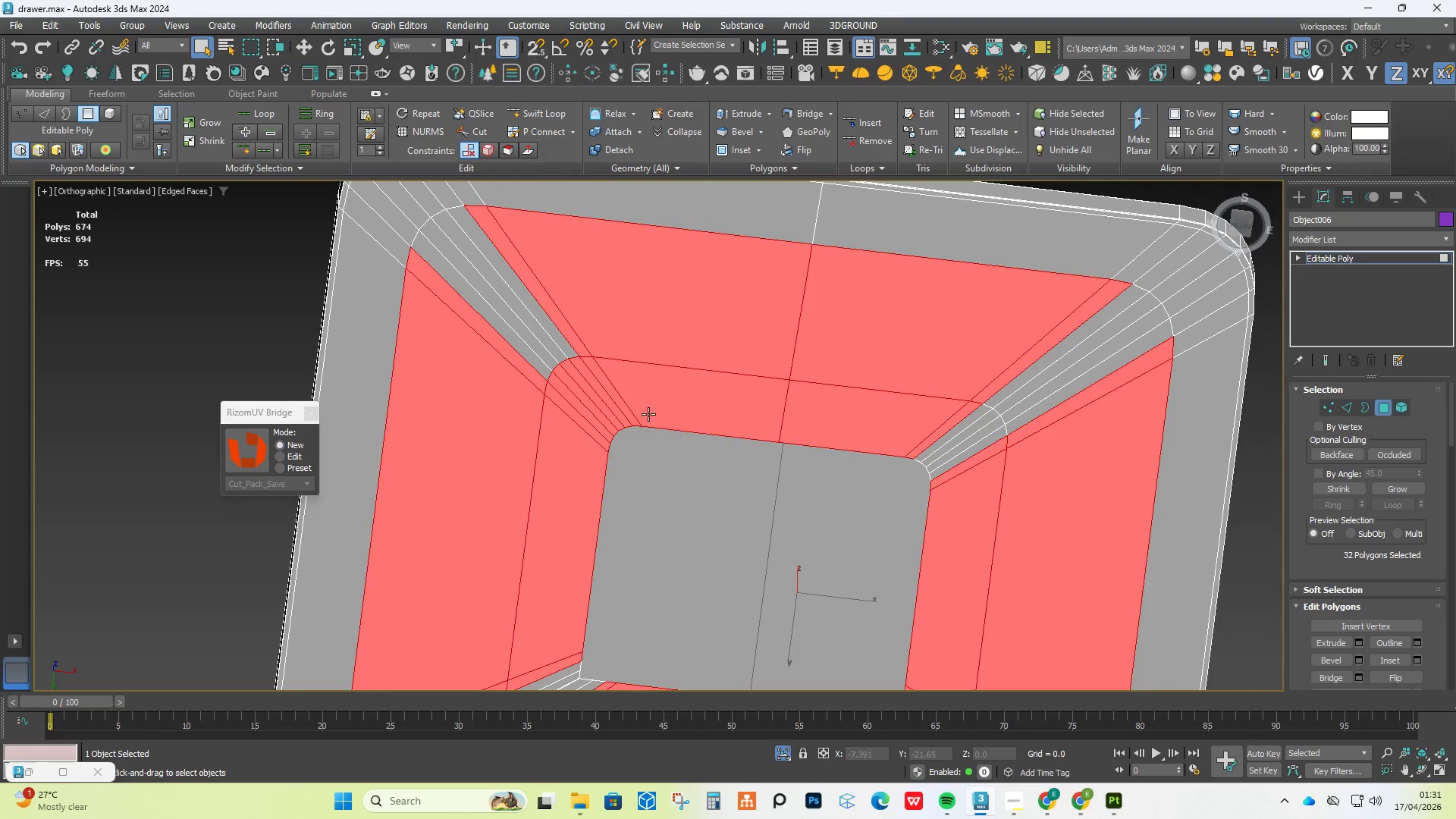 
key(Control+Z)
 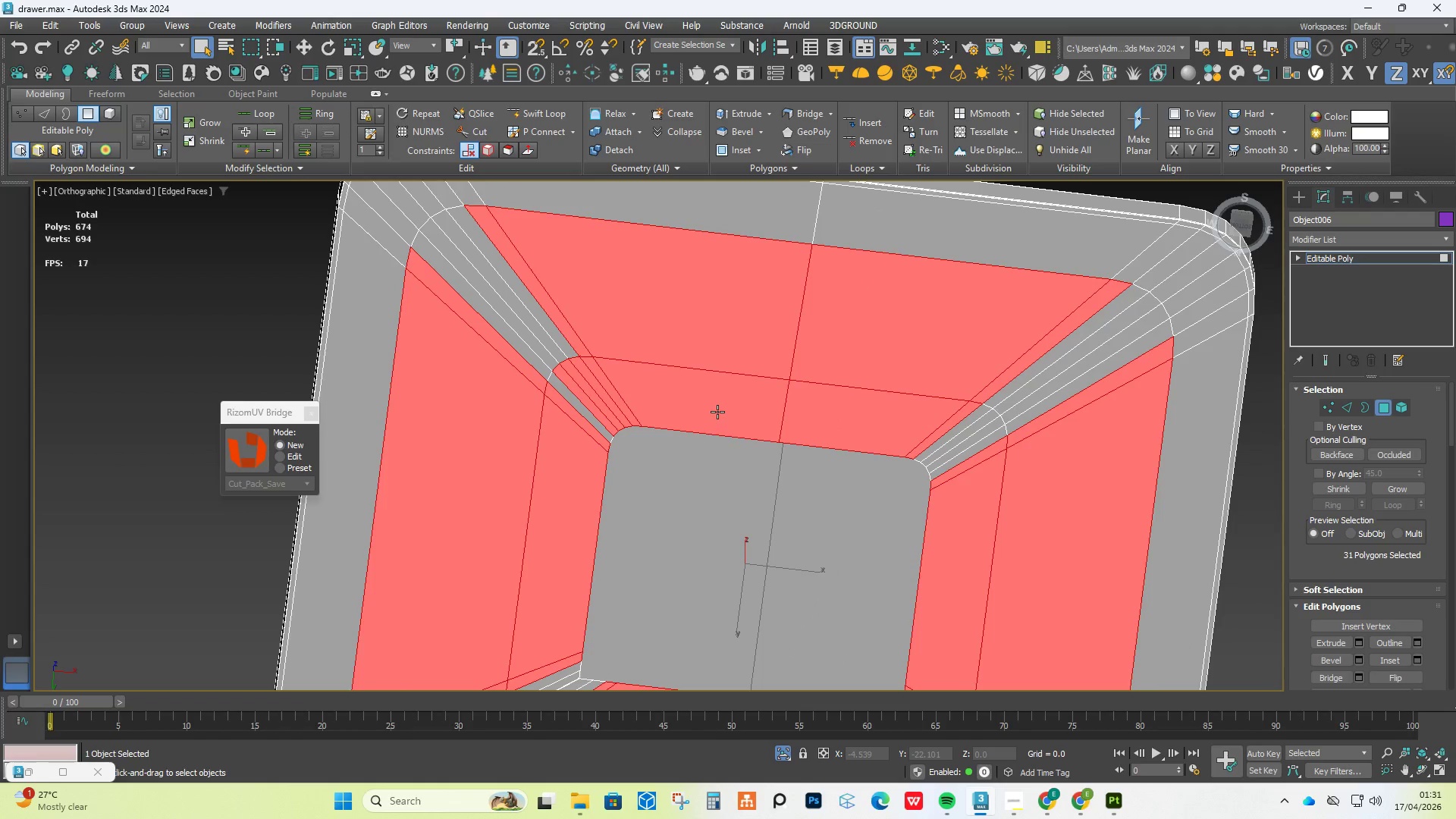 
key(Control+Z)
 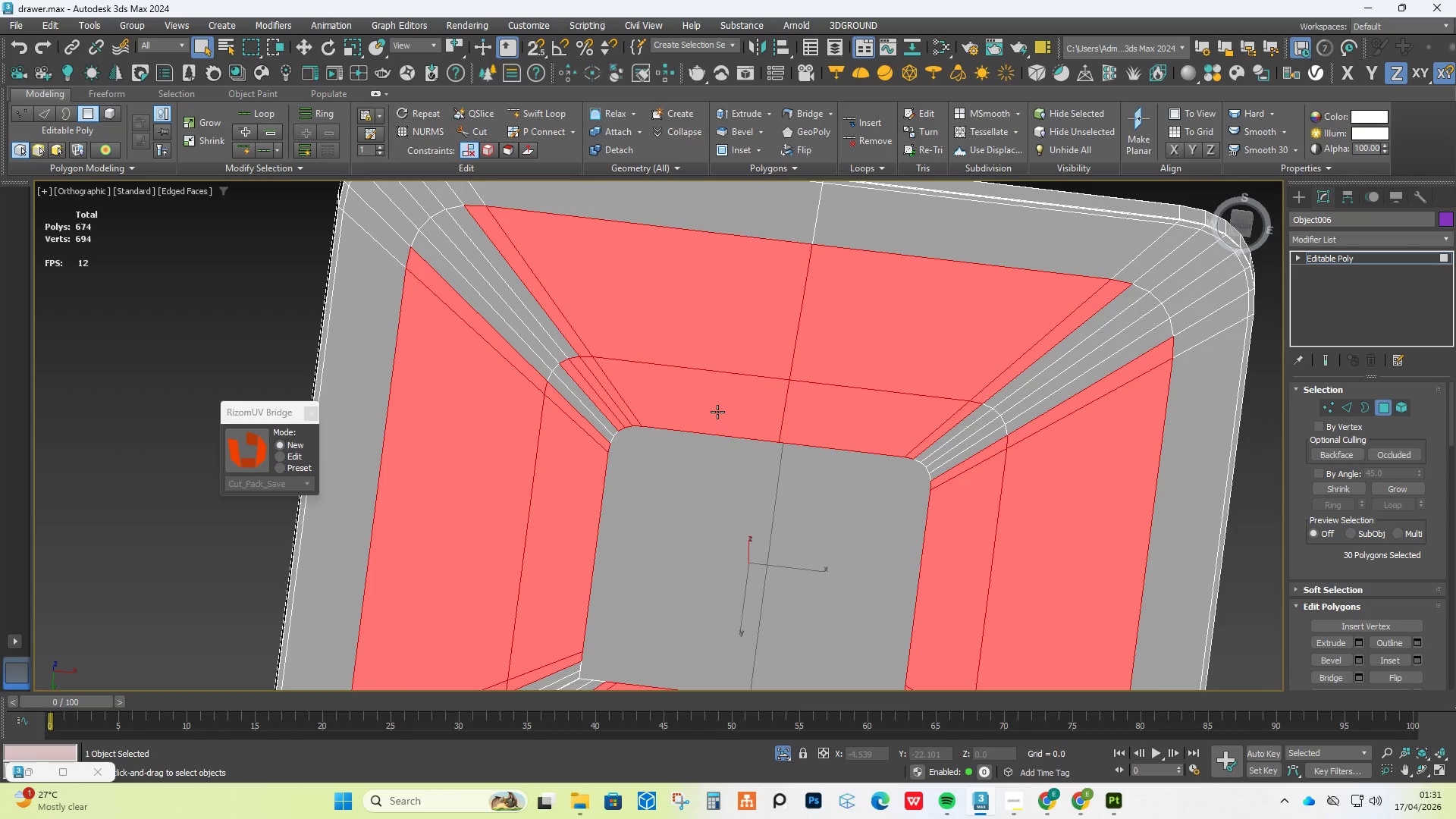 
key(Control+Z)
 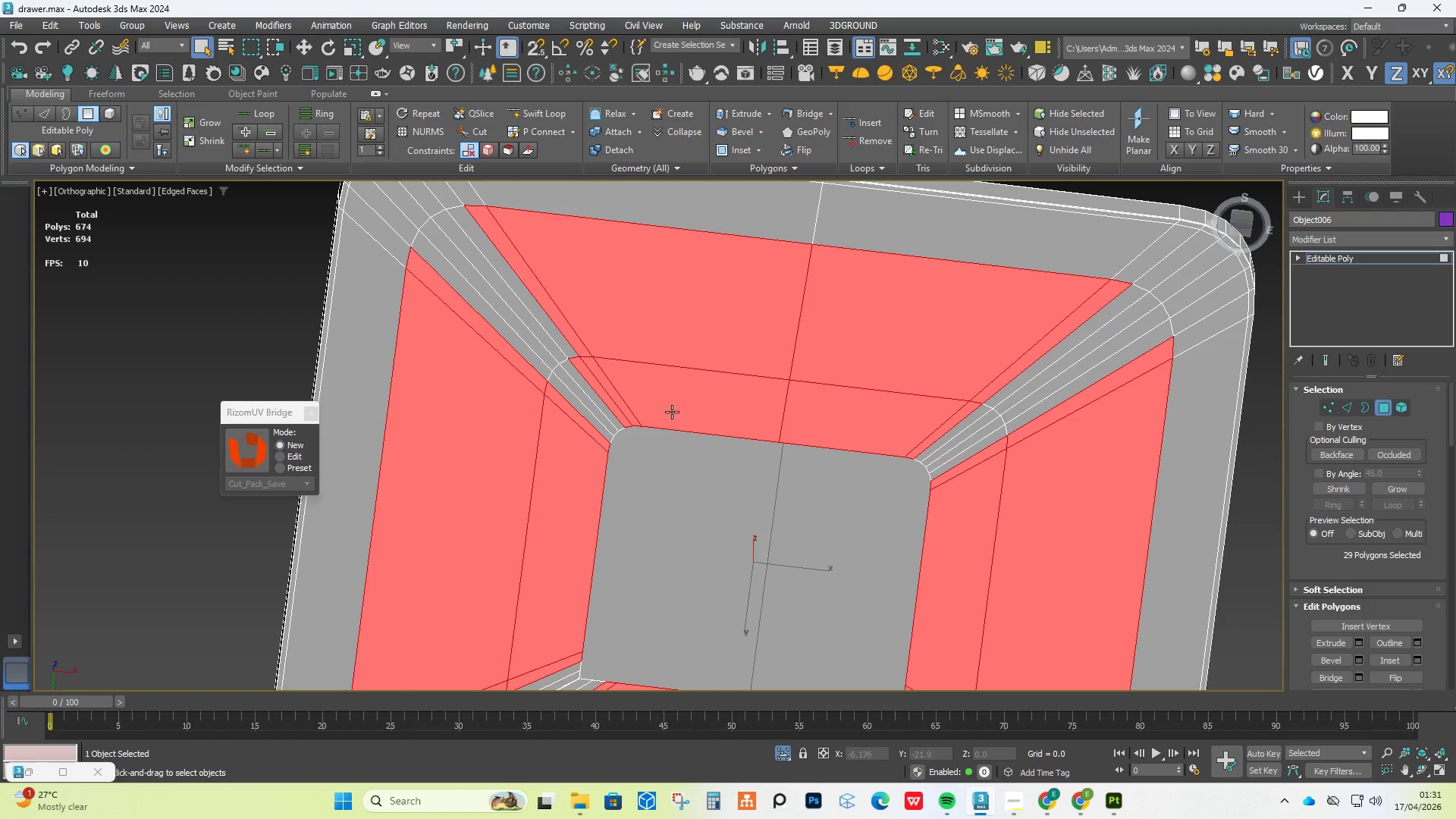 
key(Control+Z)
 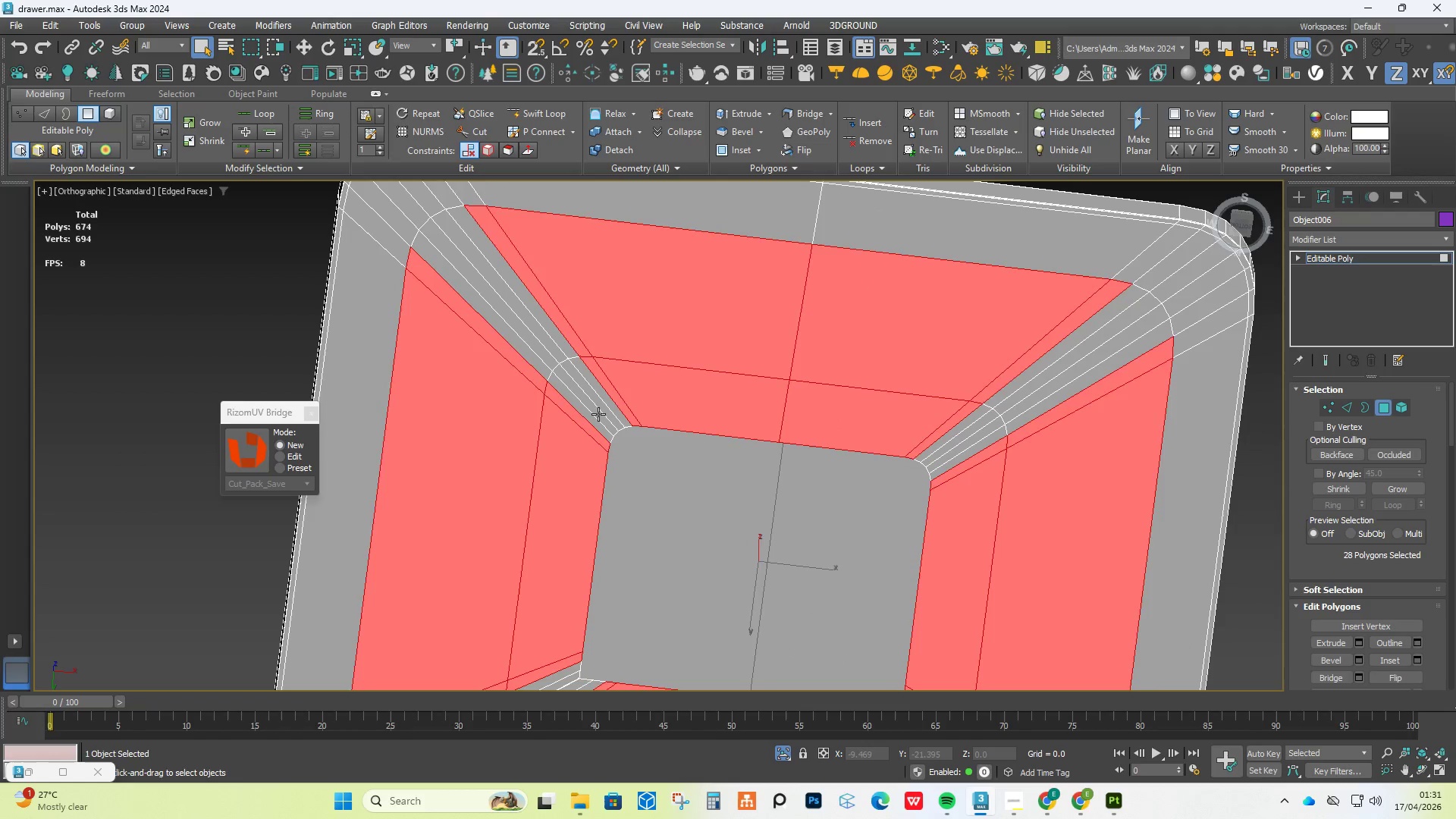 
key(Control+Z)
 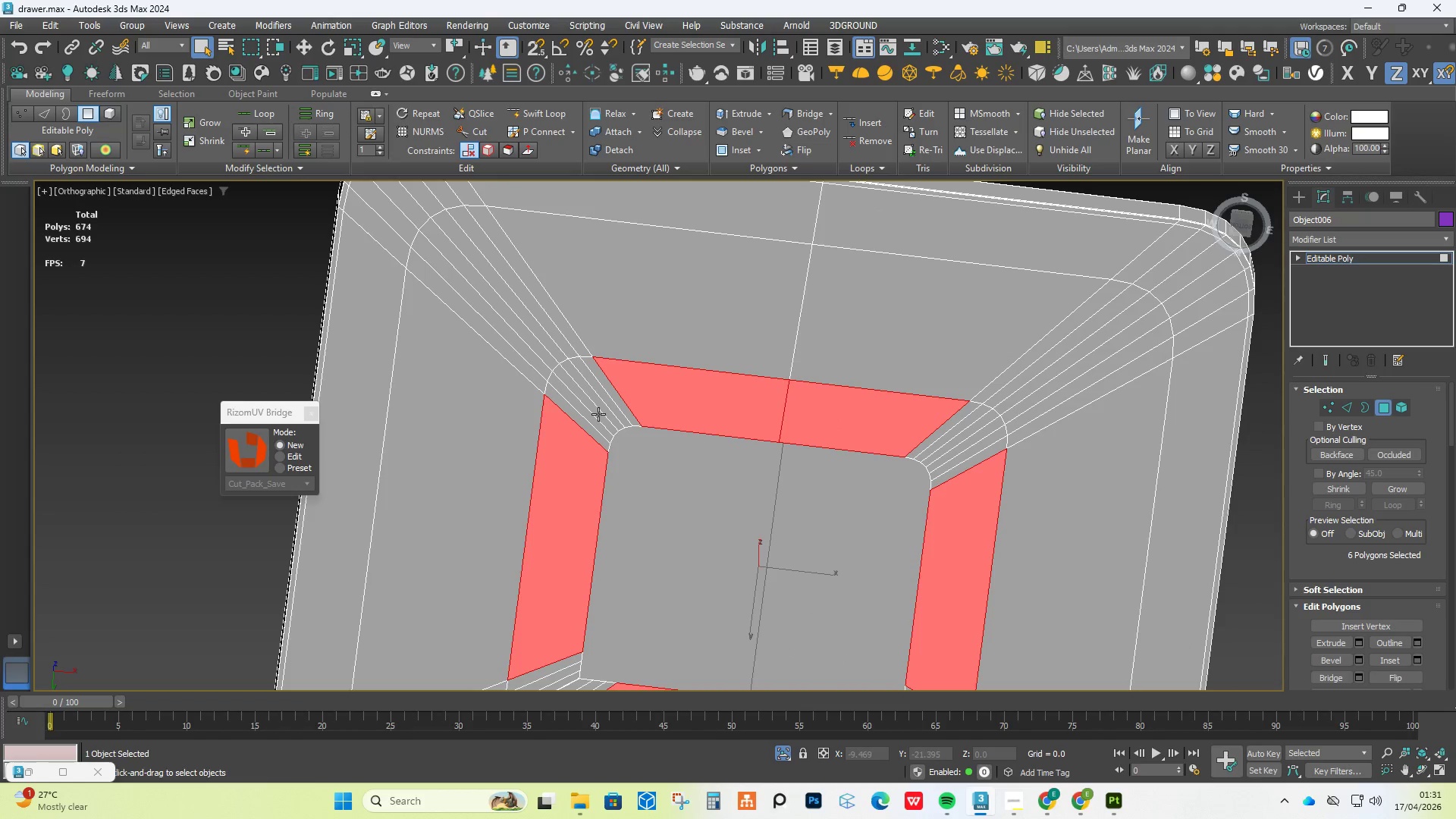 
hold_key(key=ControlLeft, duration=2.44)
left_click([588, 419])
 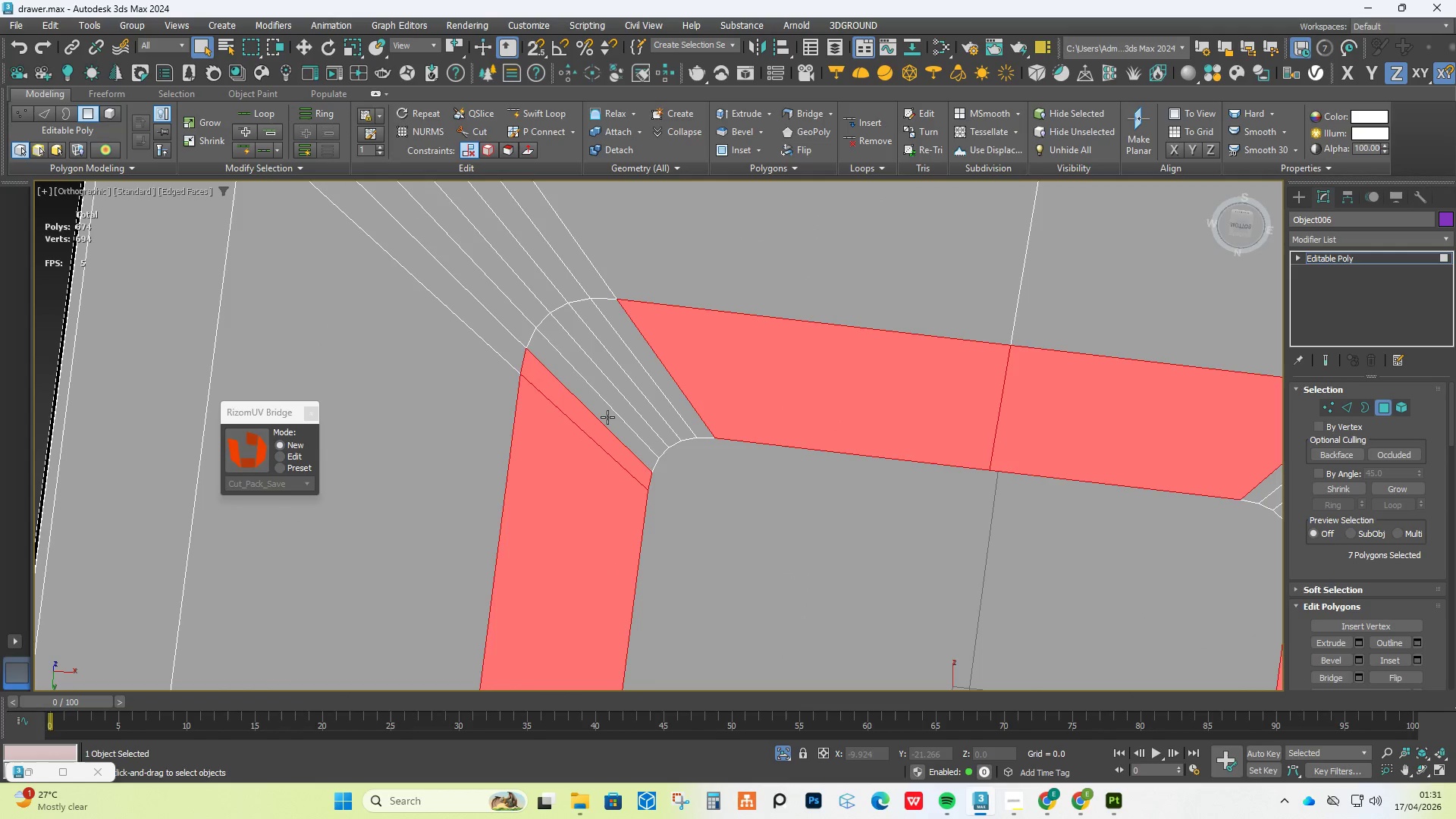 
scroll: coordinate [568, 414], scroll_direction: up, amount: 2.0
 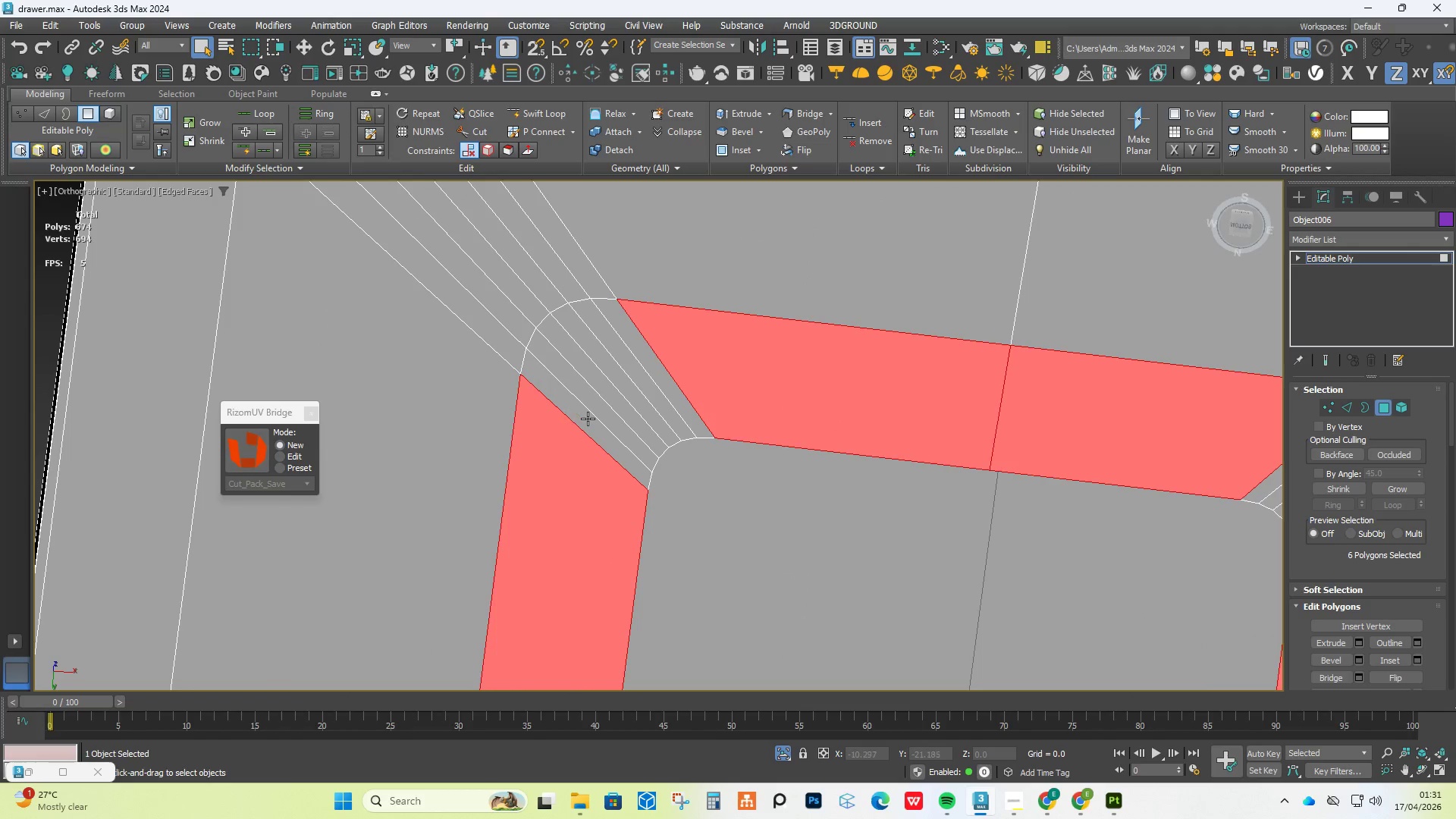 
double_click([607, 417])
 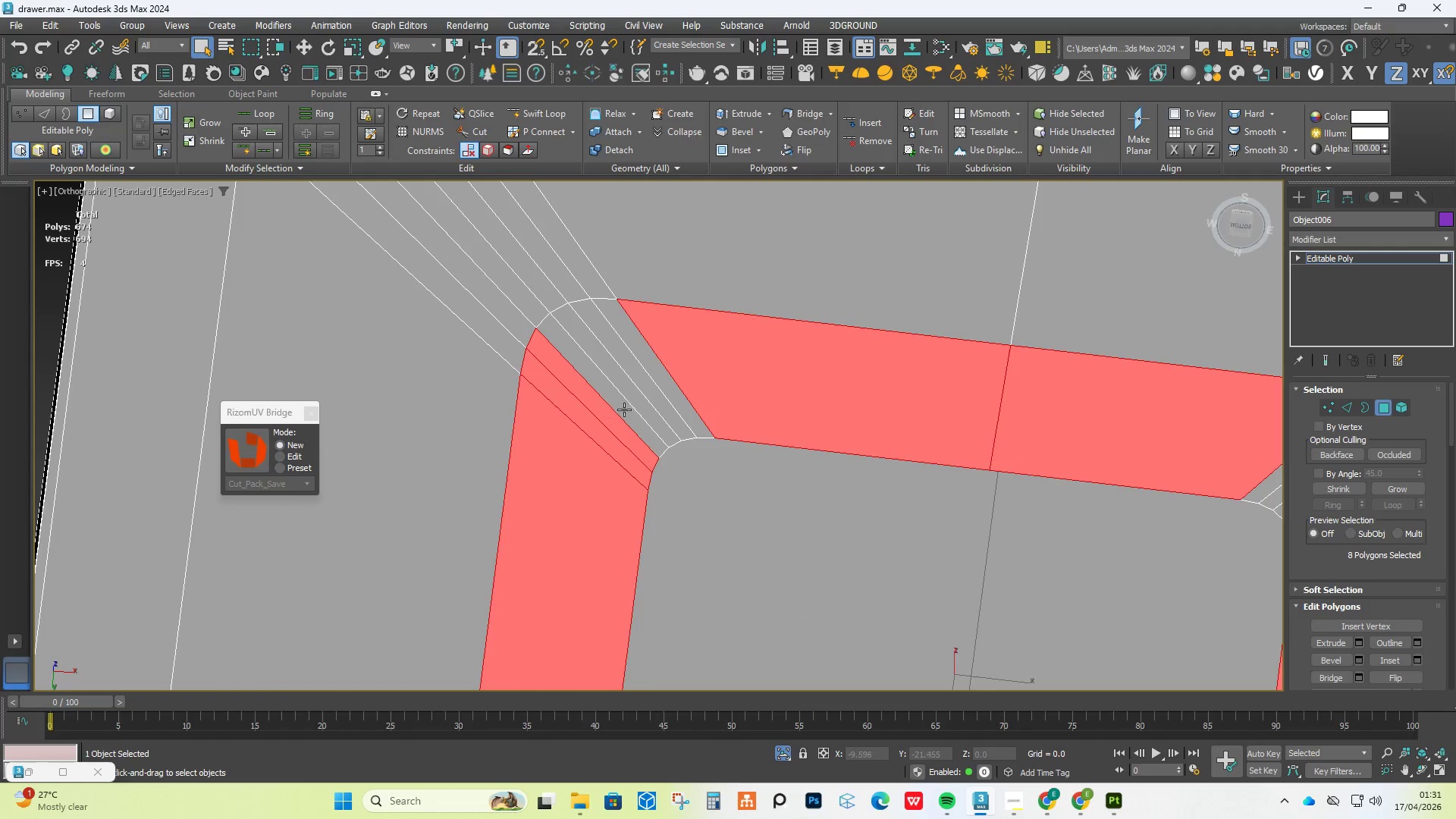 
triple_click([625, 409])
 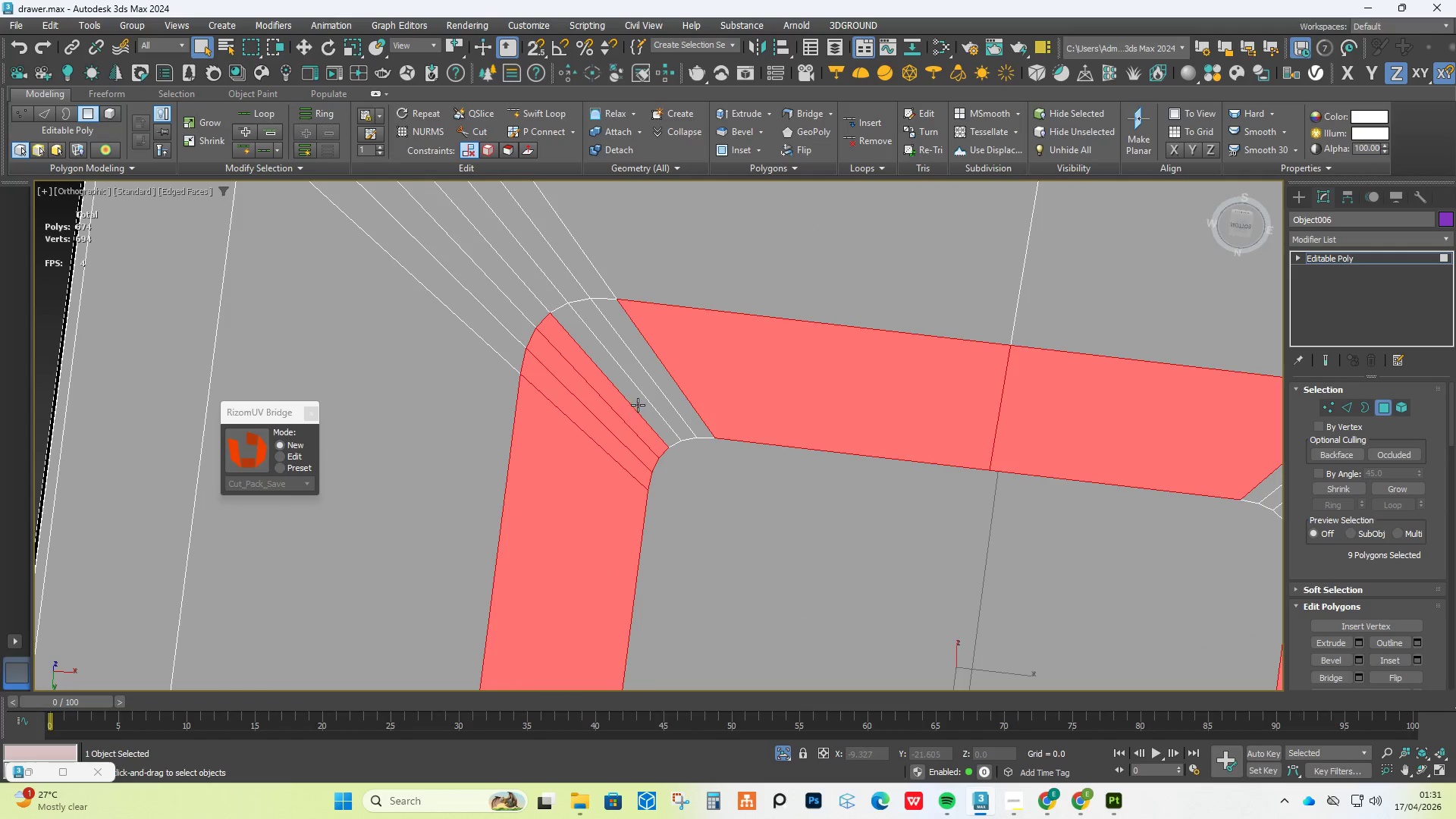 
triple_click([638, 405])
 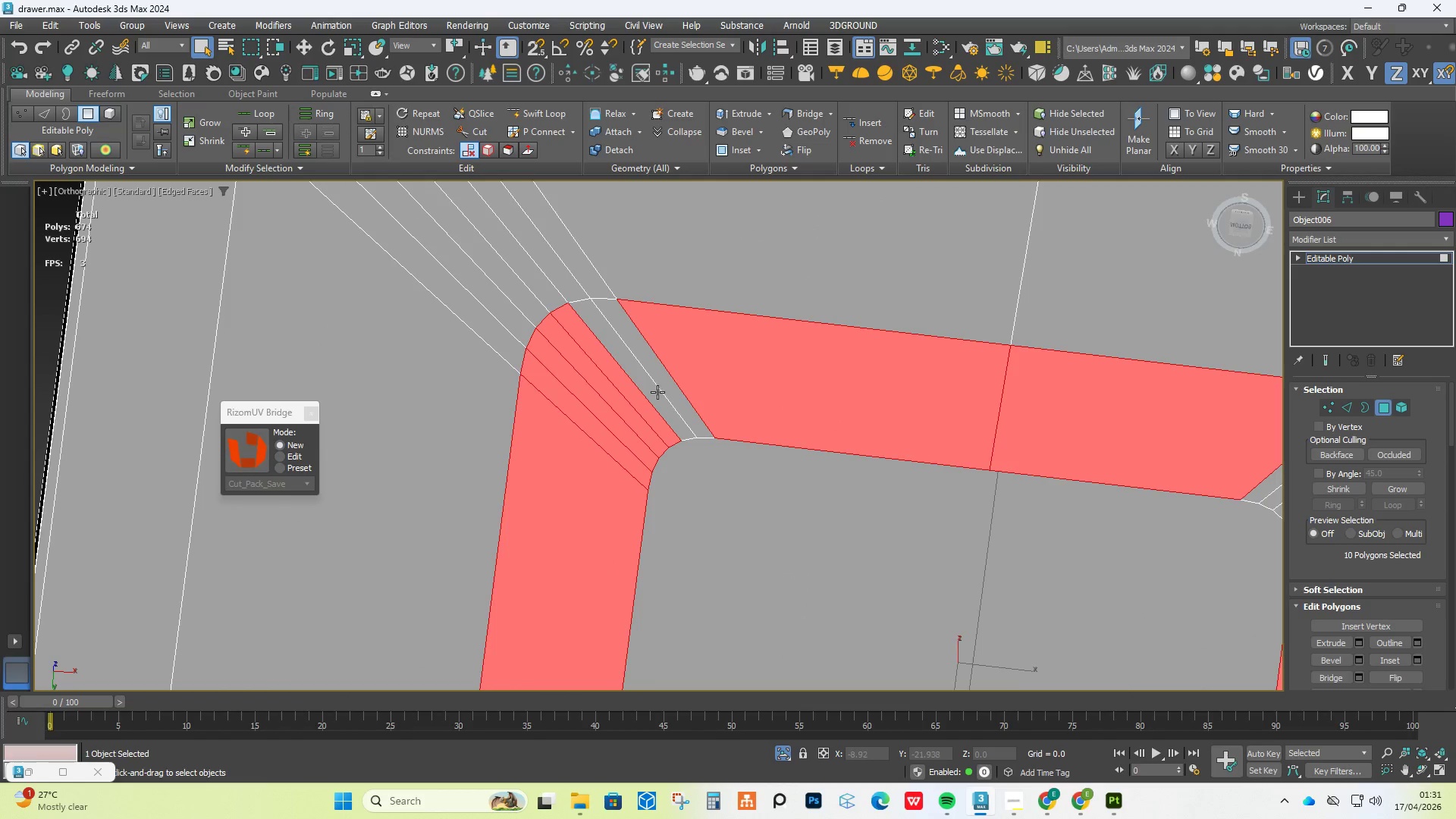 
triple_click([657, 392])
 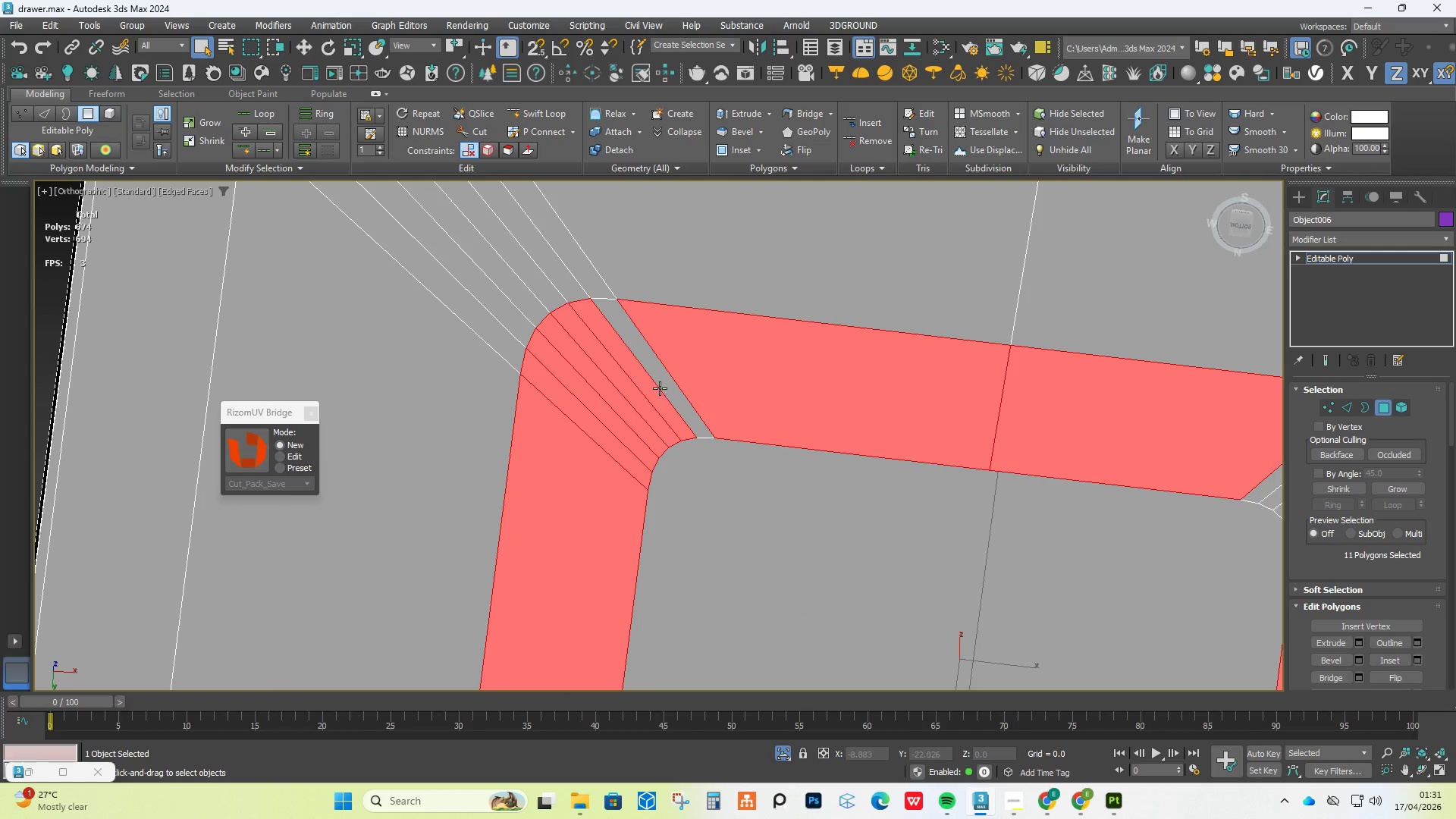 
triple_click([661, 388])
 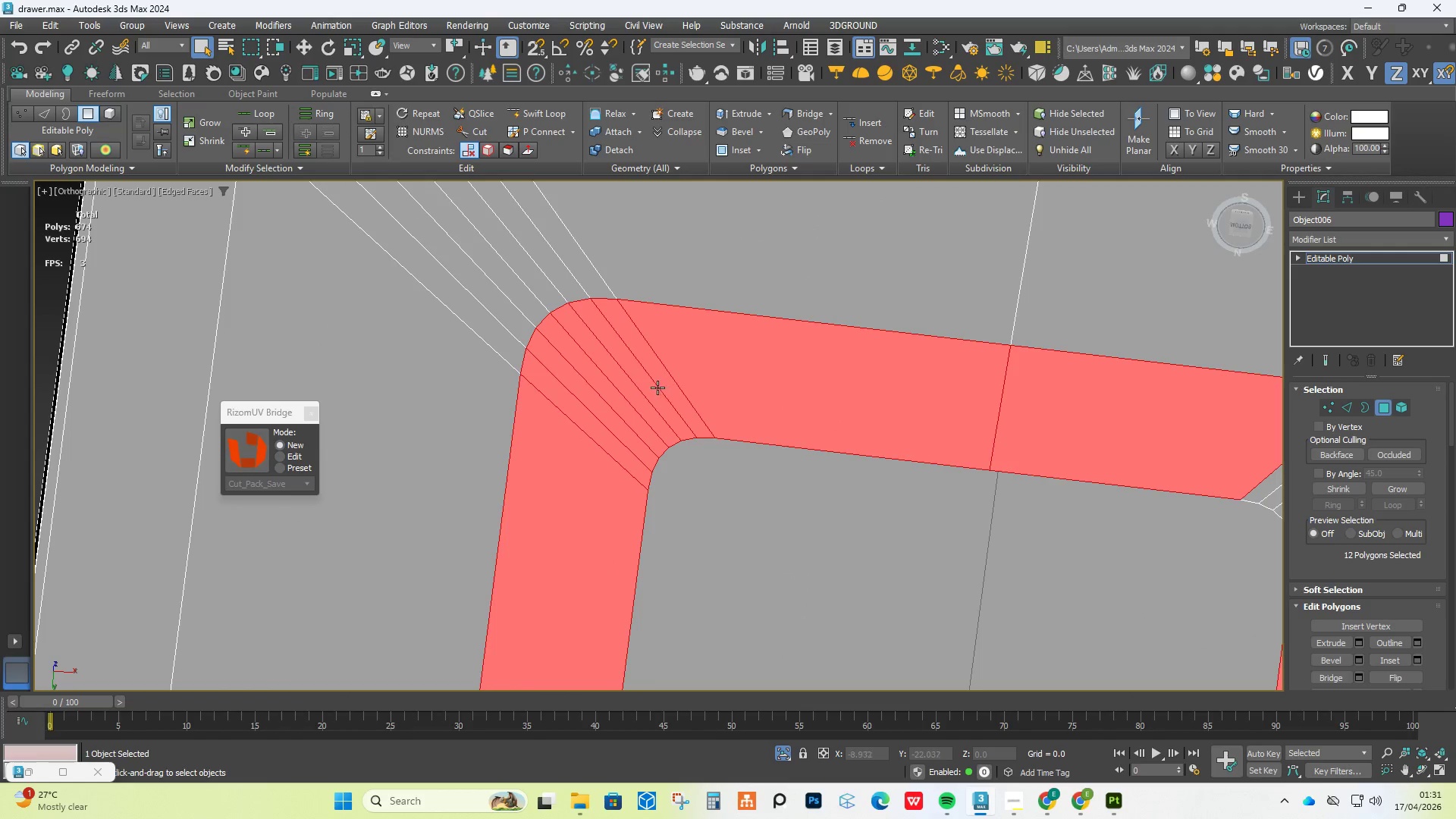 
scroll: coordinate [654, 392], scroll_direction: down, amount: 3.0
 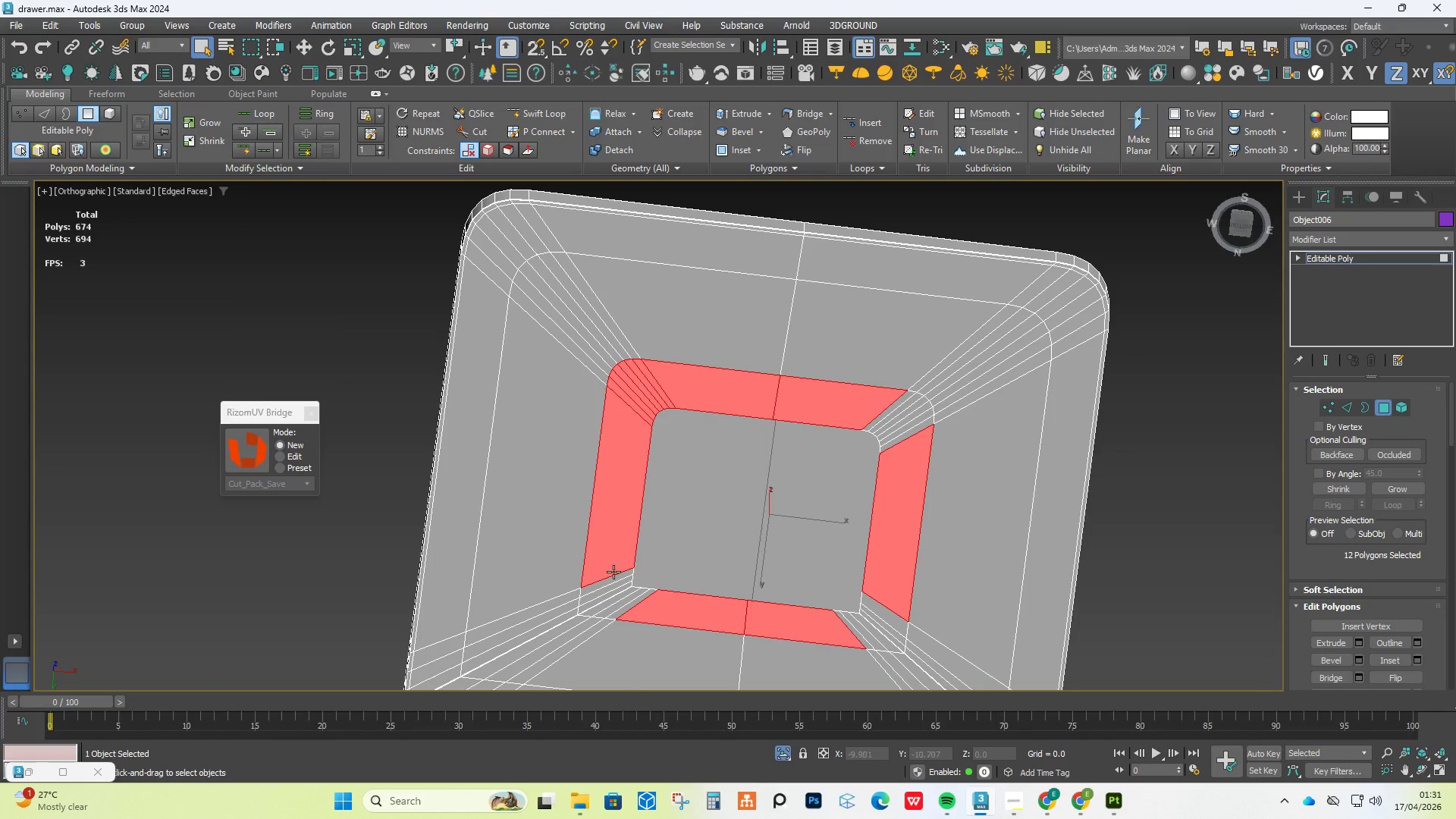 
hold_key(key=ControlLeft, duration=1.42)
left_click([613, 577])
 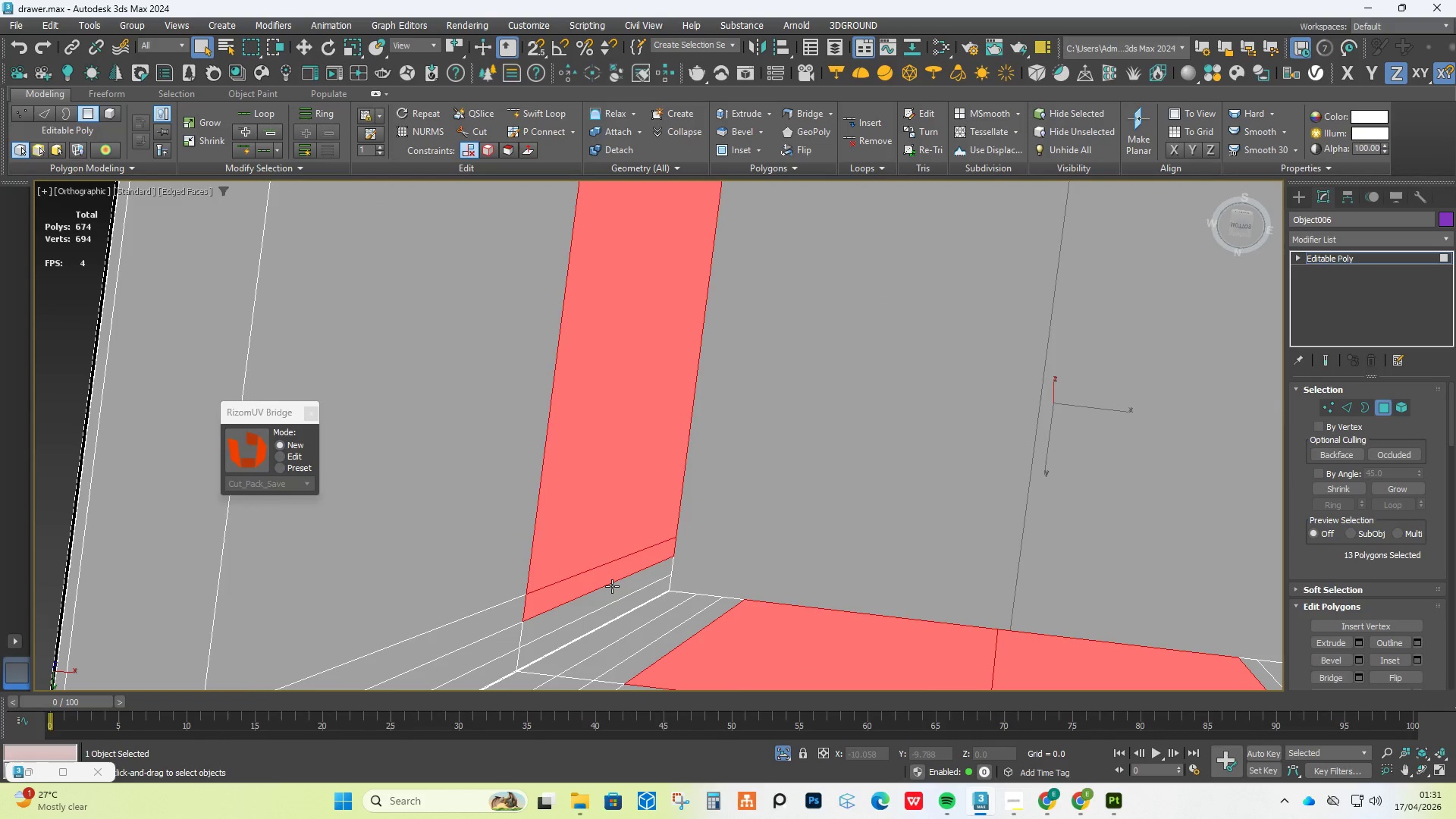 
scroll: coordinate [610, 584], scroll_direction: up, amount: 3.0
 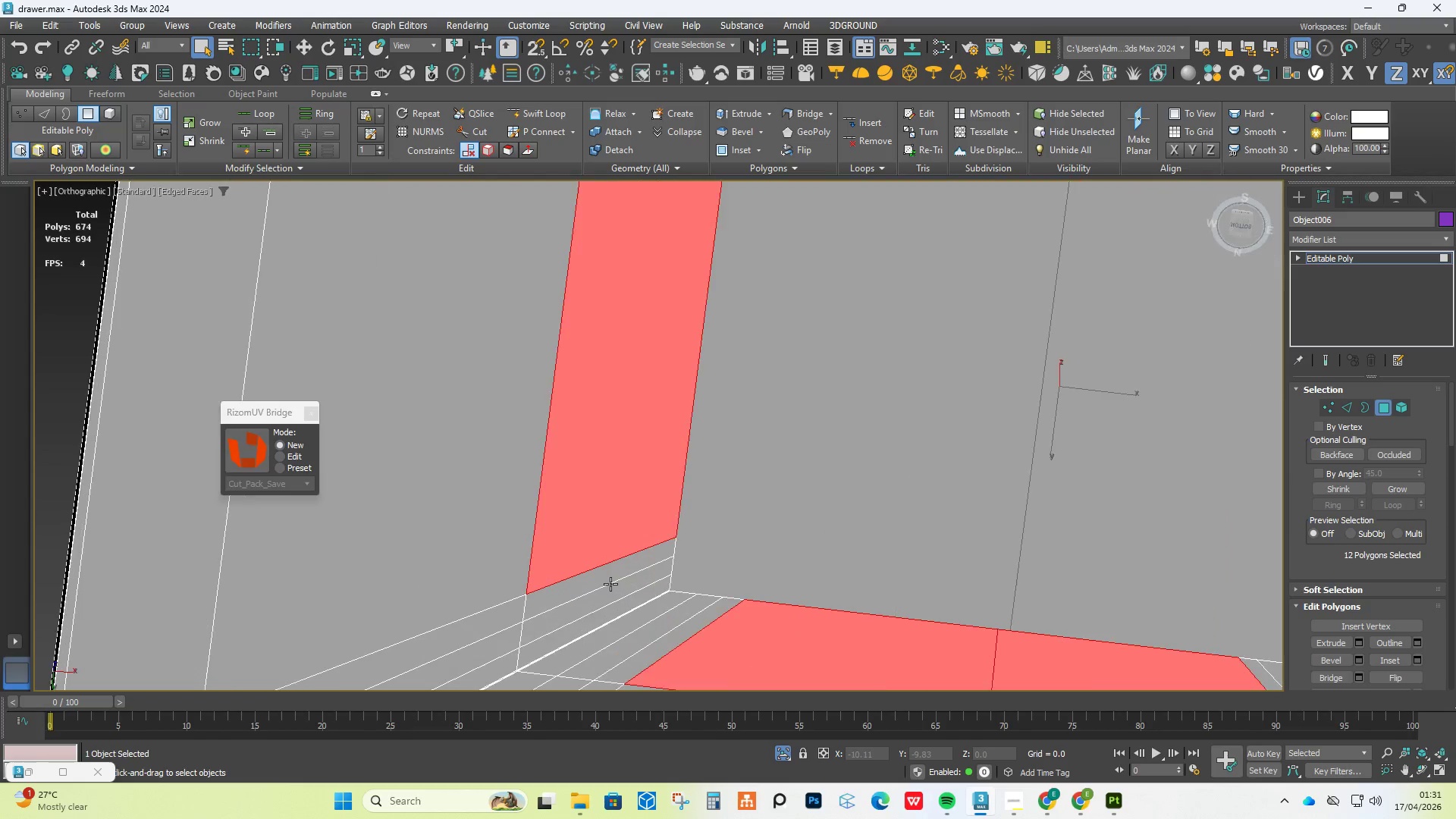 
double_click([612, 586])
 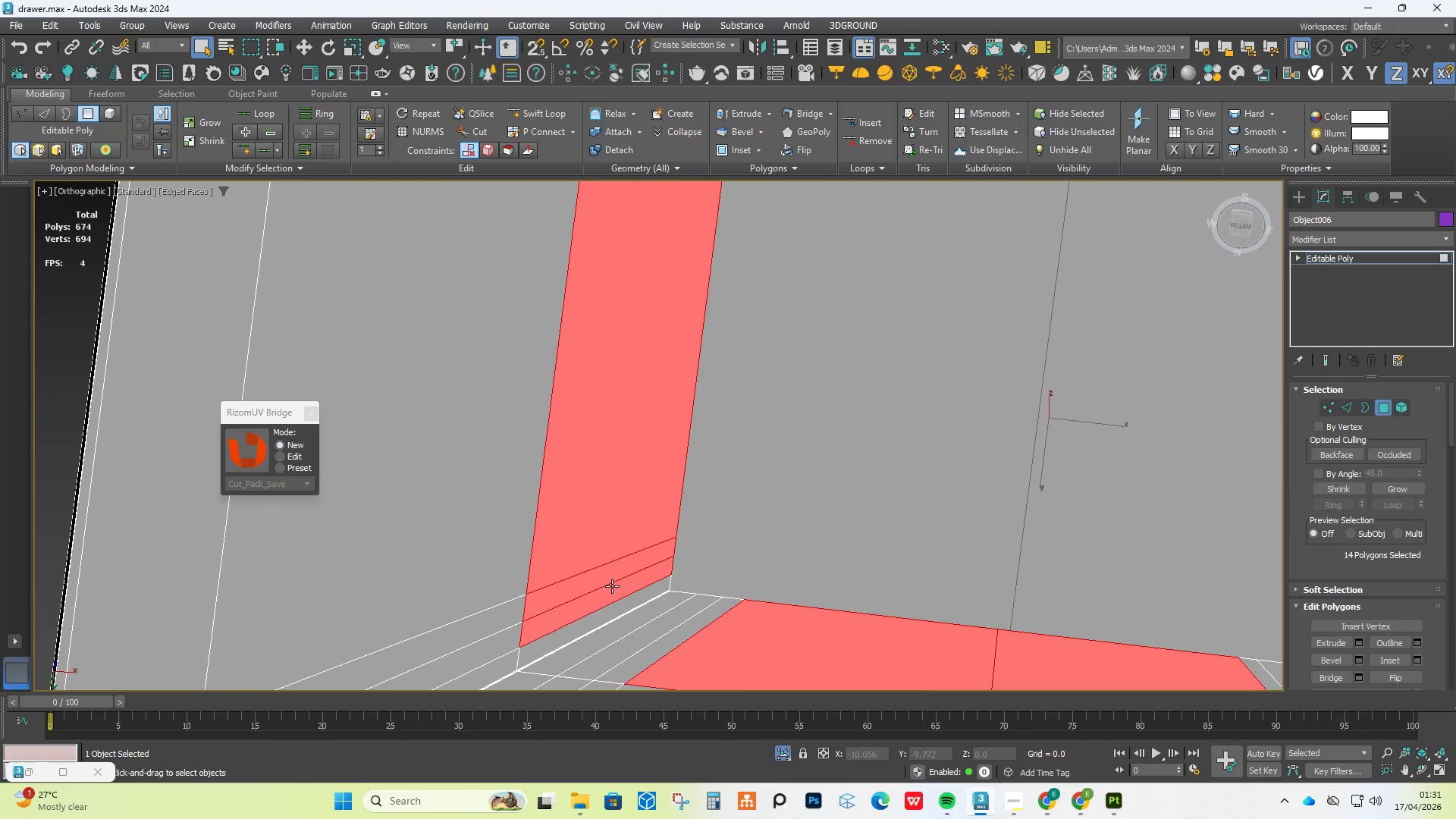 
triple_click([612, 586])
 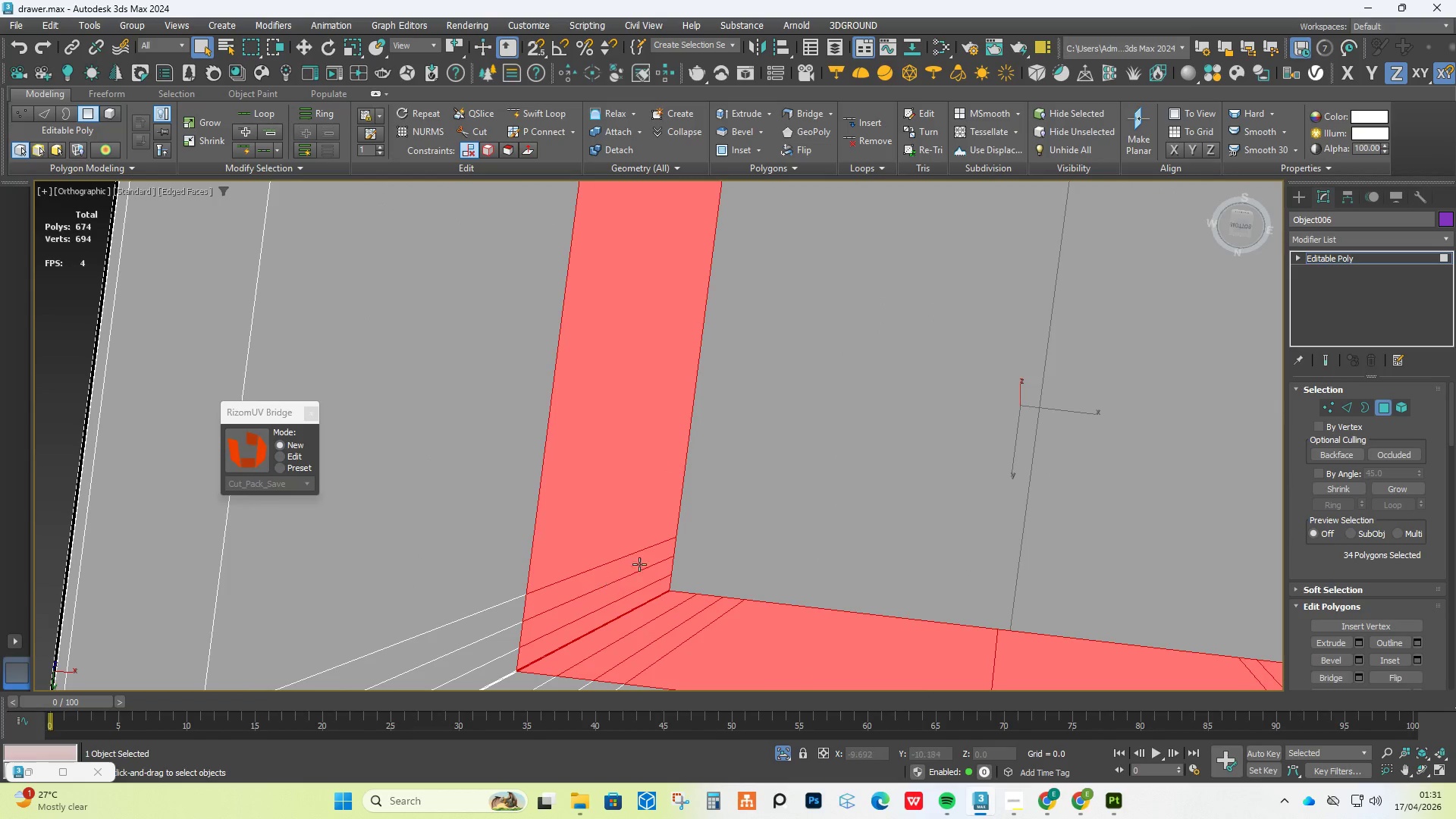 
scroll: coordinate [654, 535], scroll_direction: down, amount: 4.0
 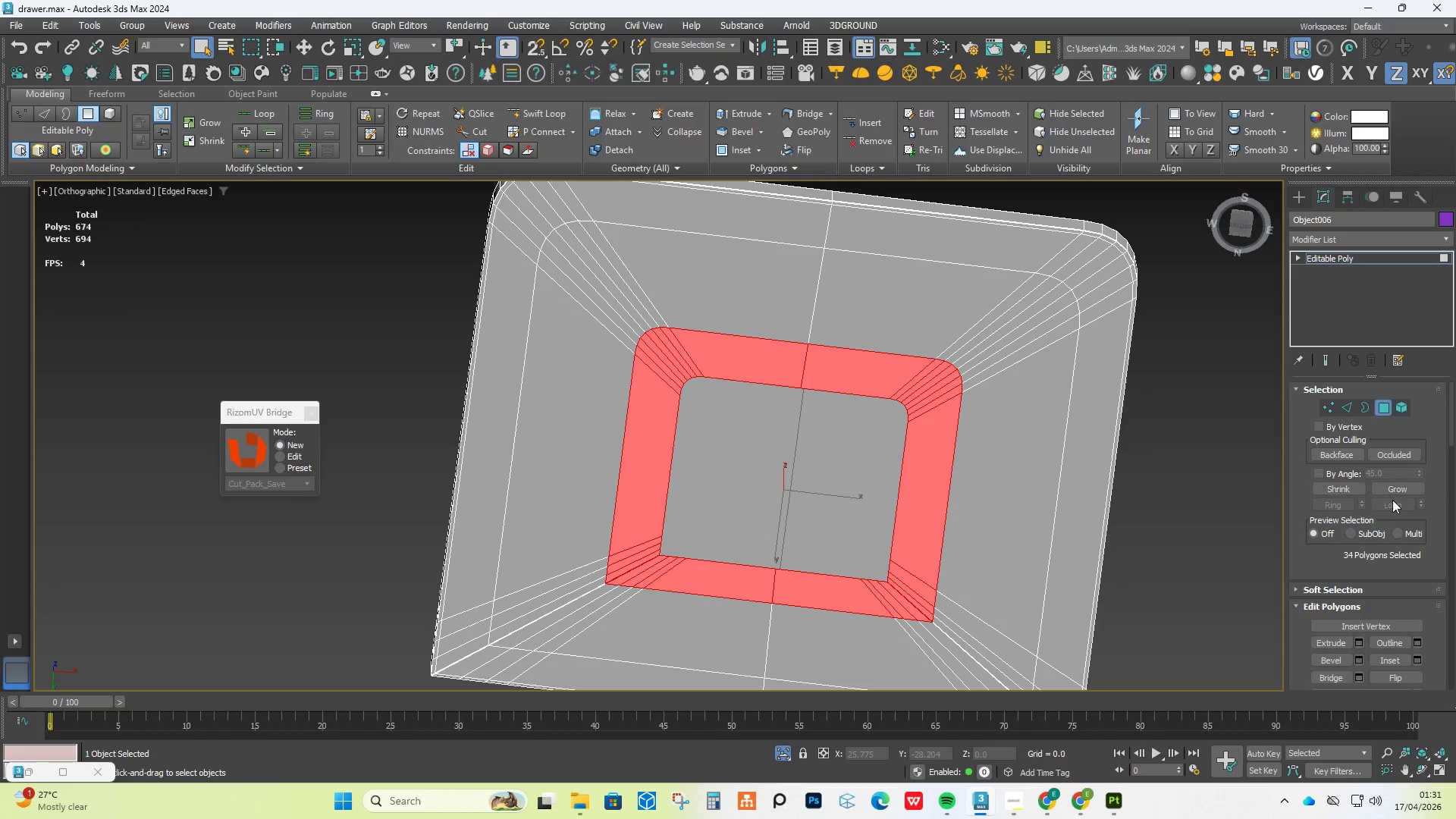 
left_click([1409, 491])
 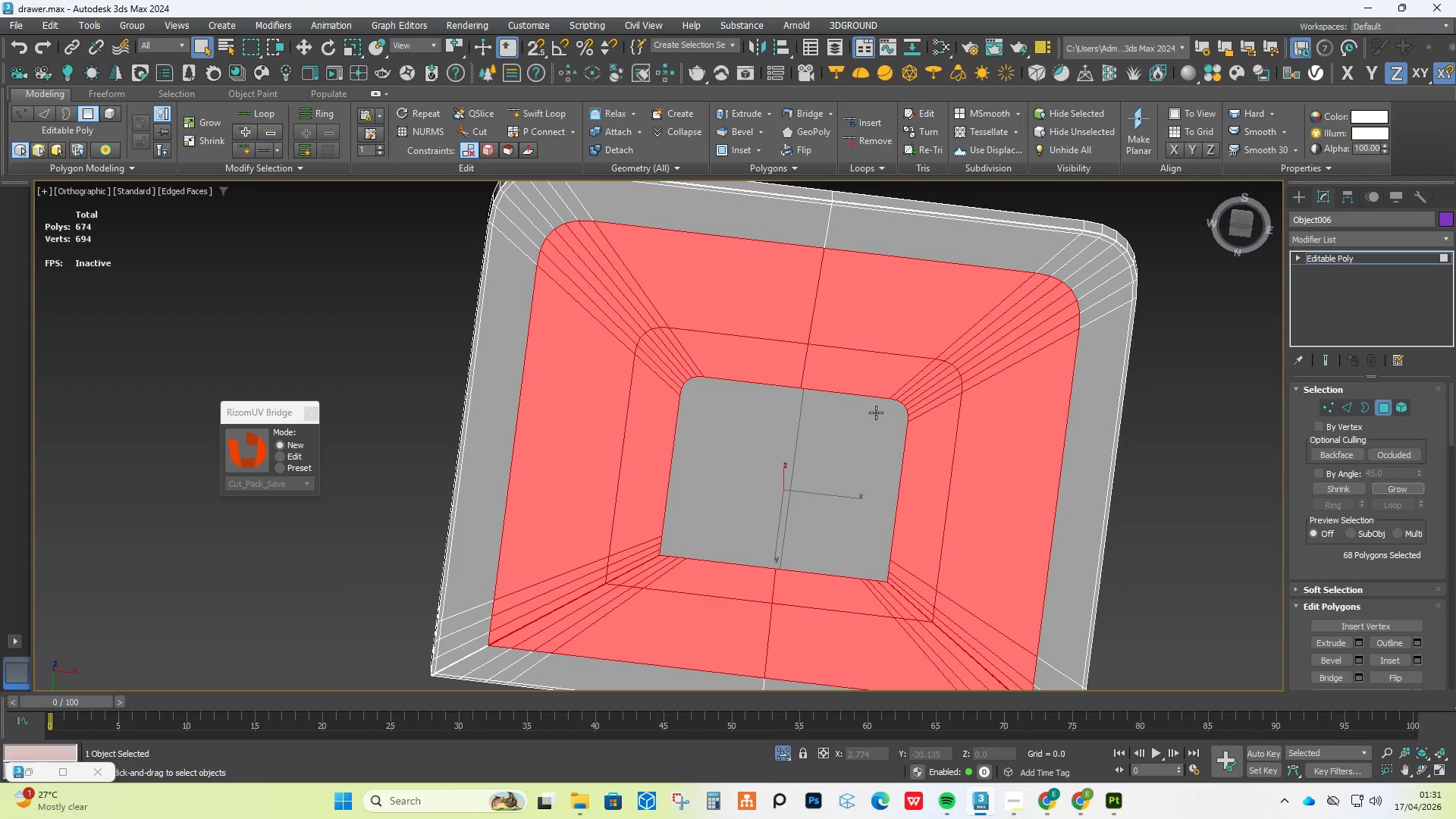 
key(Delete)
 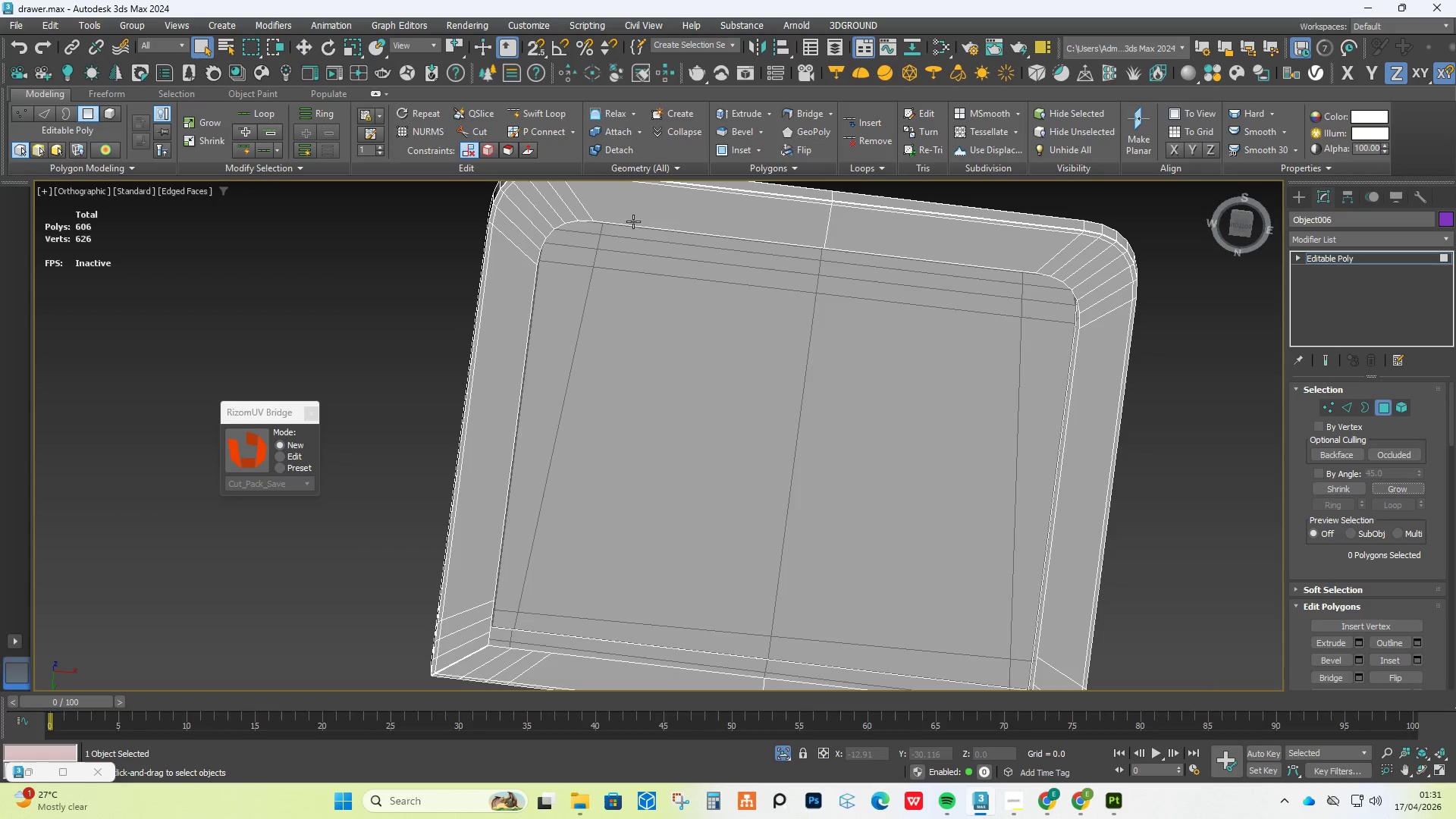 
key(4)
 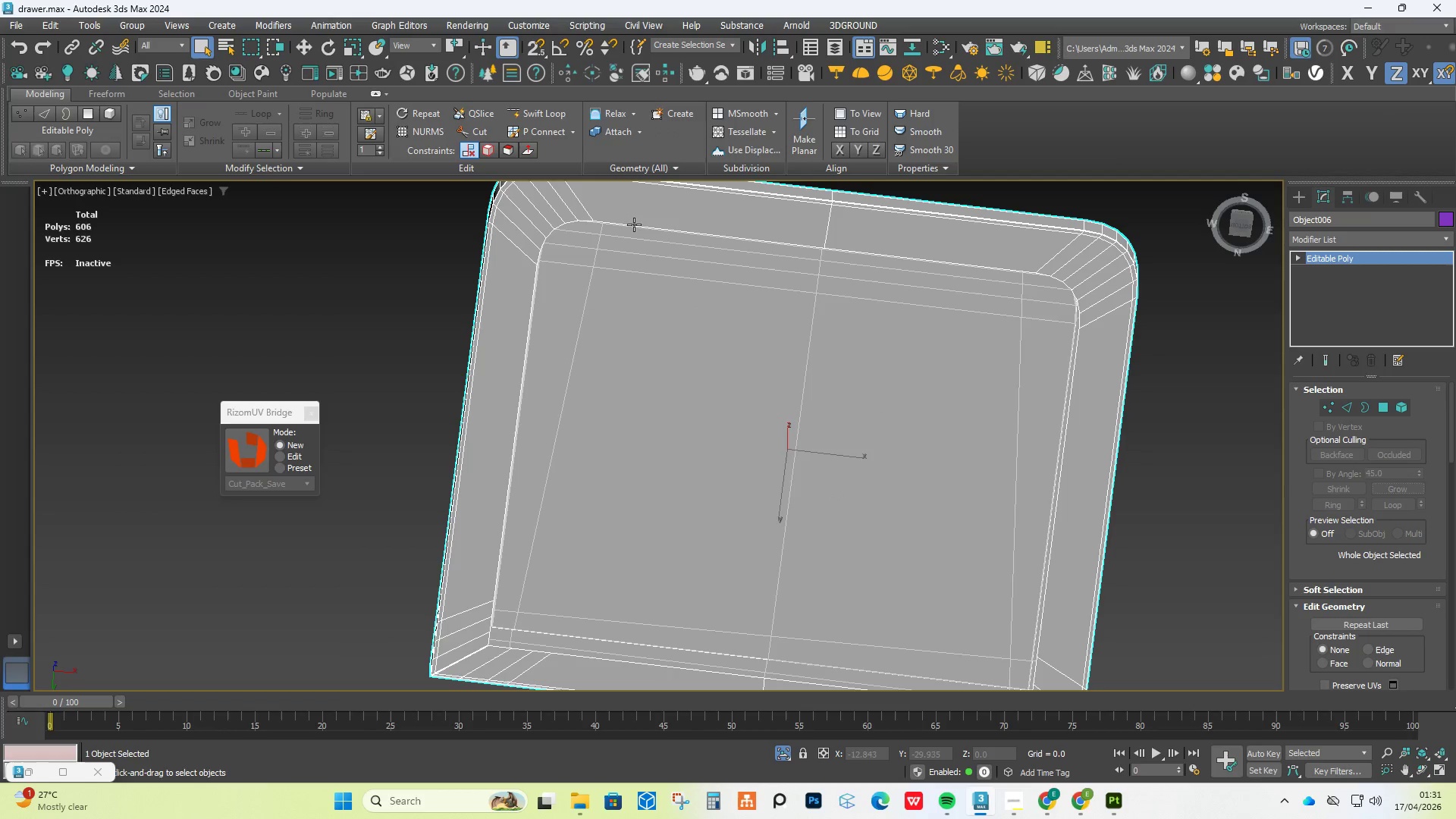 
left_click([636, 224])
 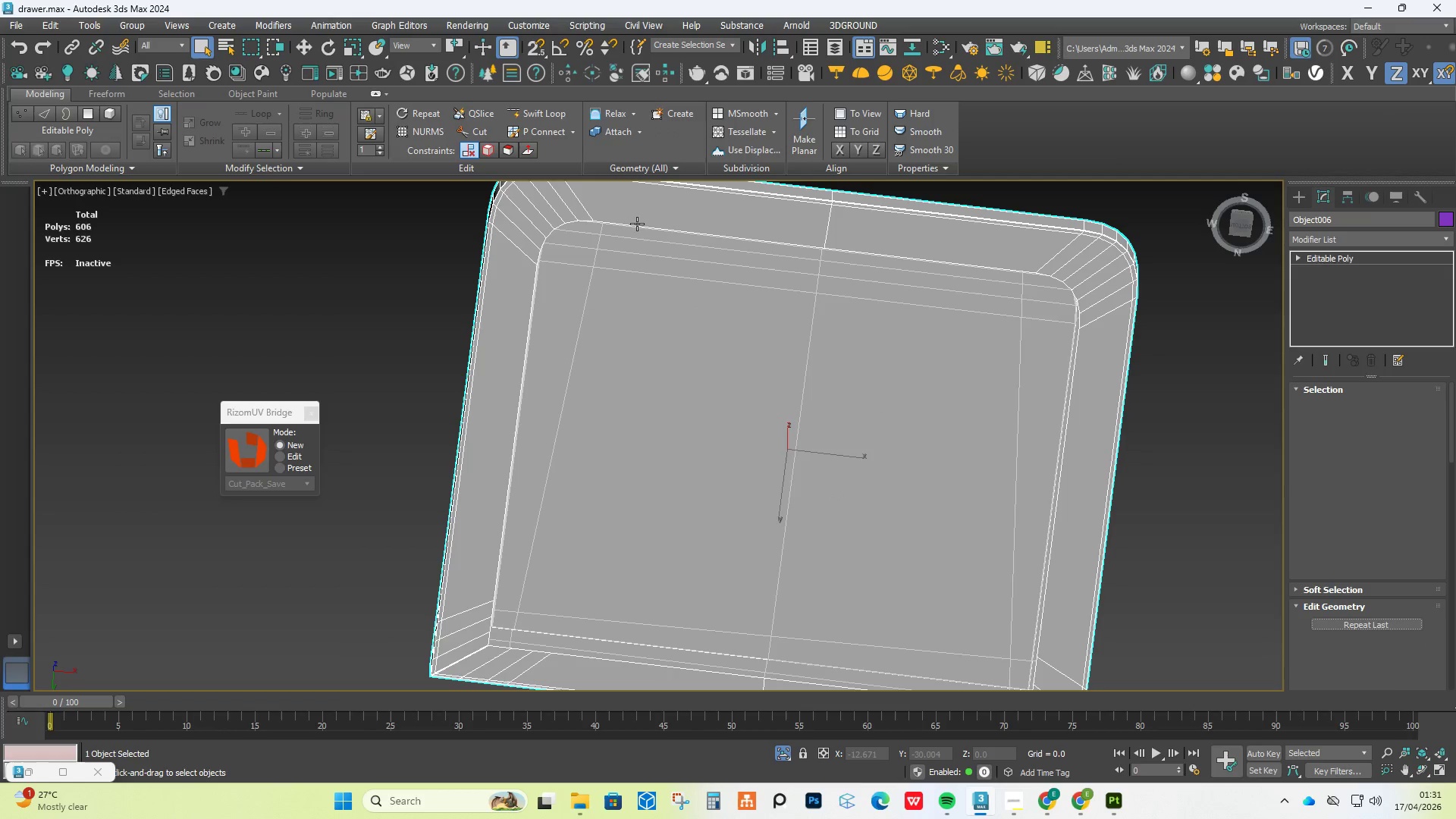 
left_click([638, 224])
 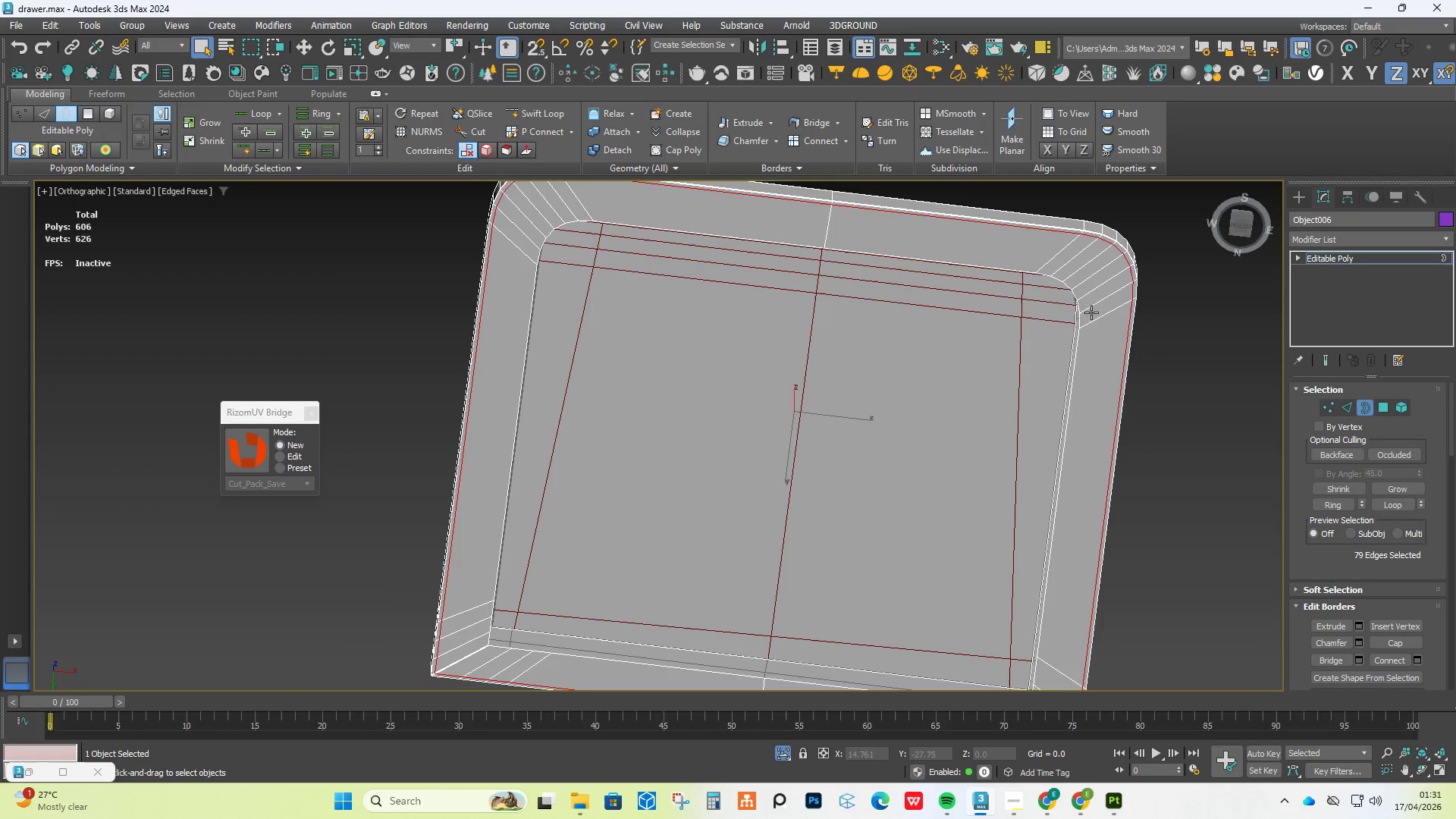 
left_click([1006, 273])
 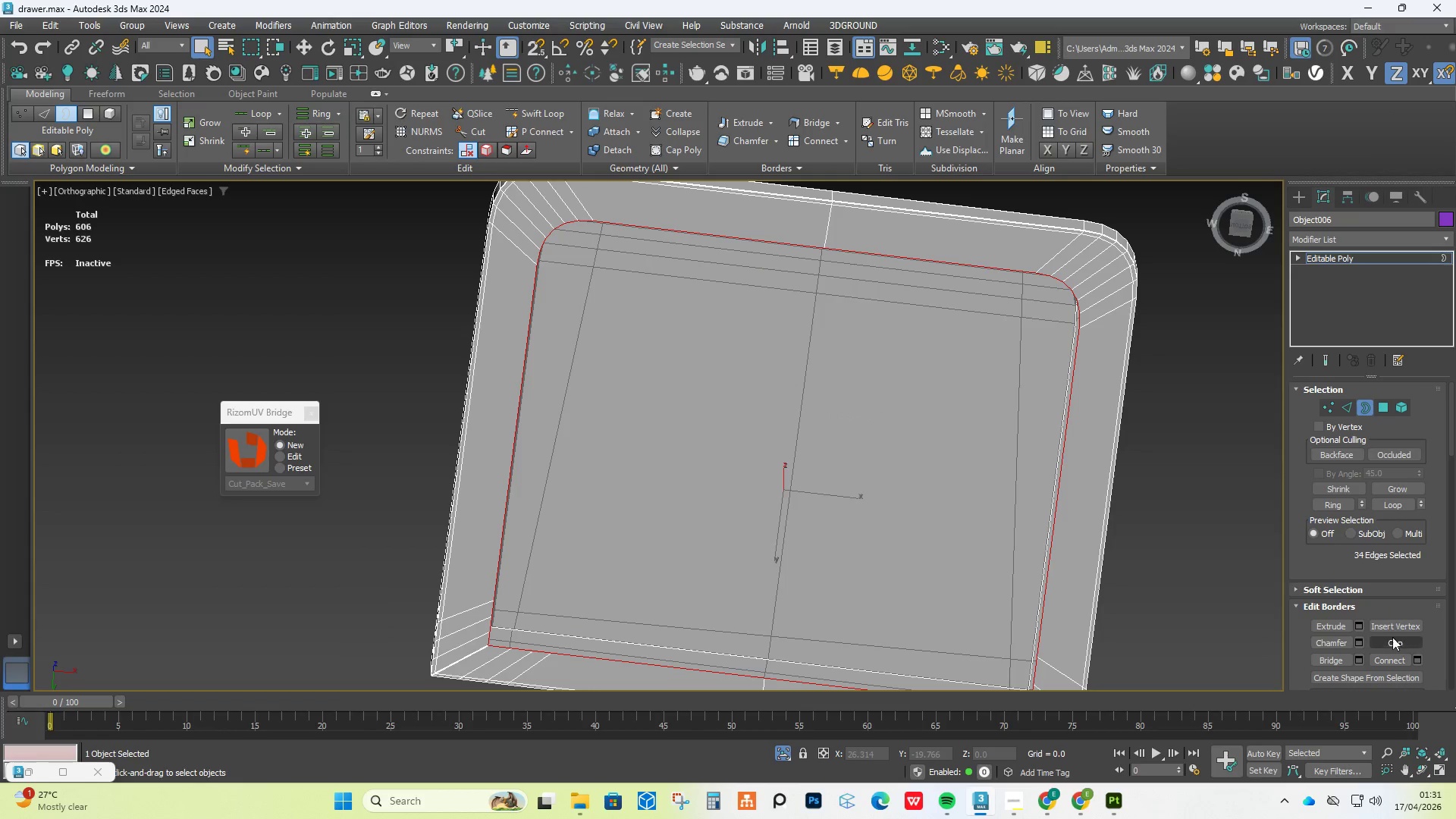 
left_click([1393, 642])
 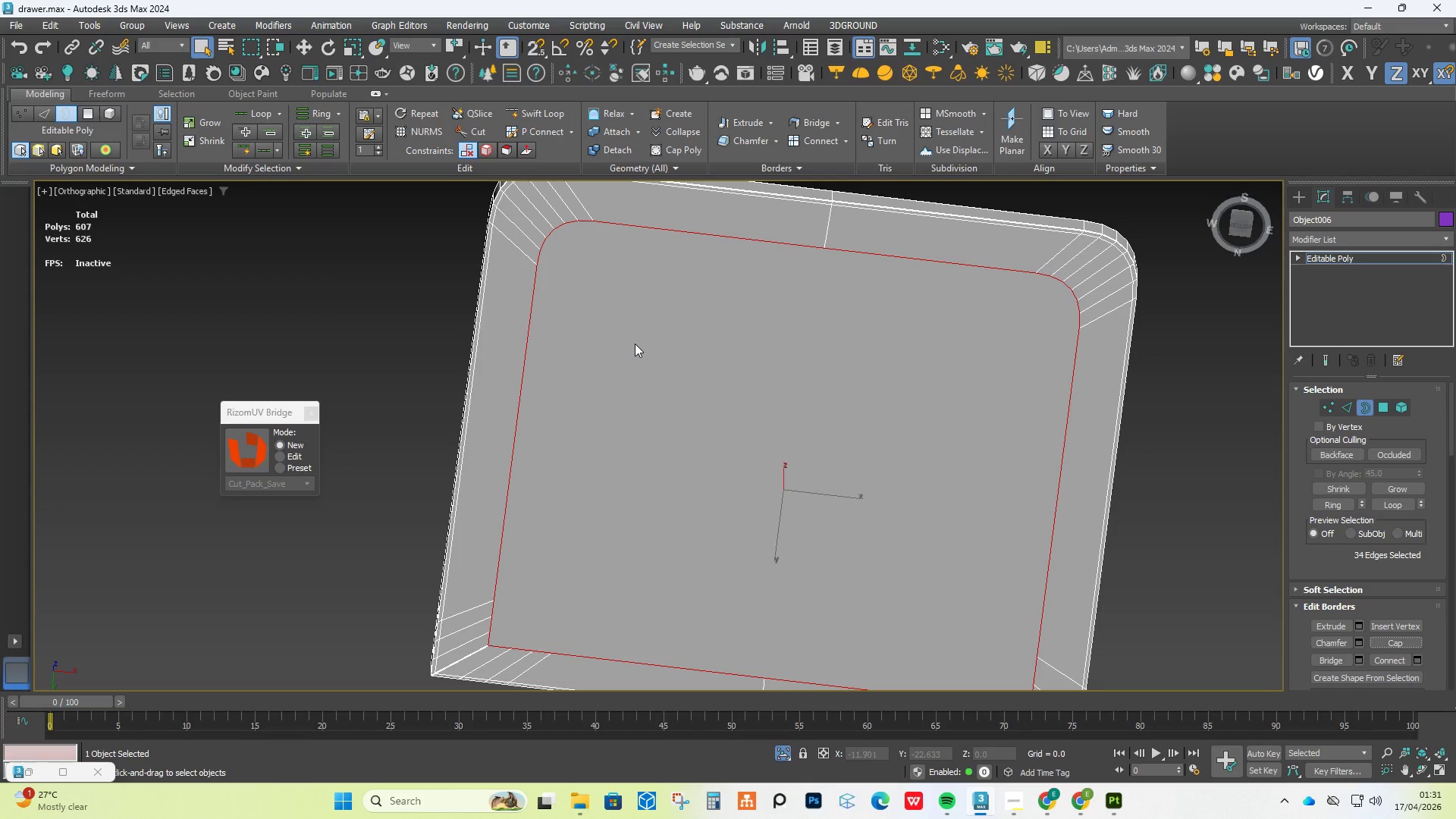 
key(Alt+C)
 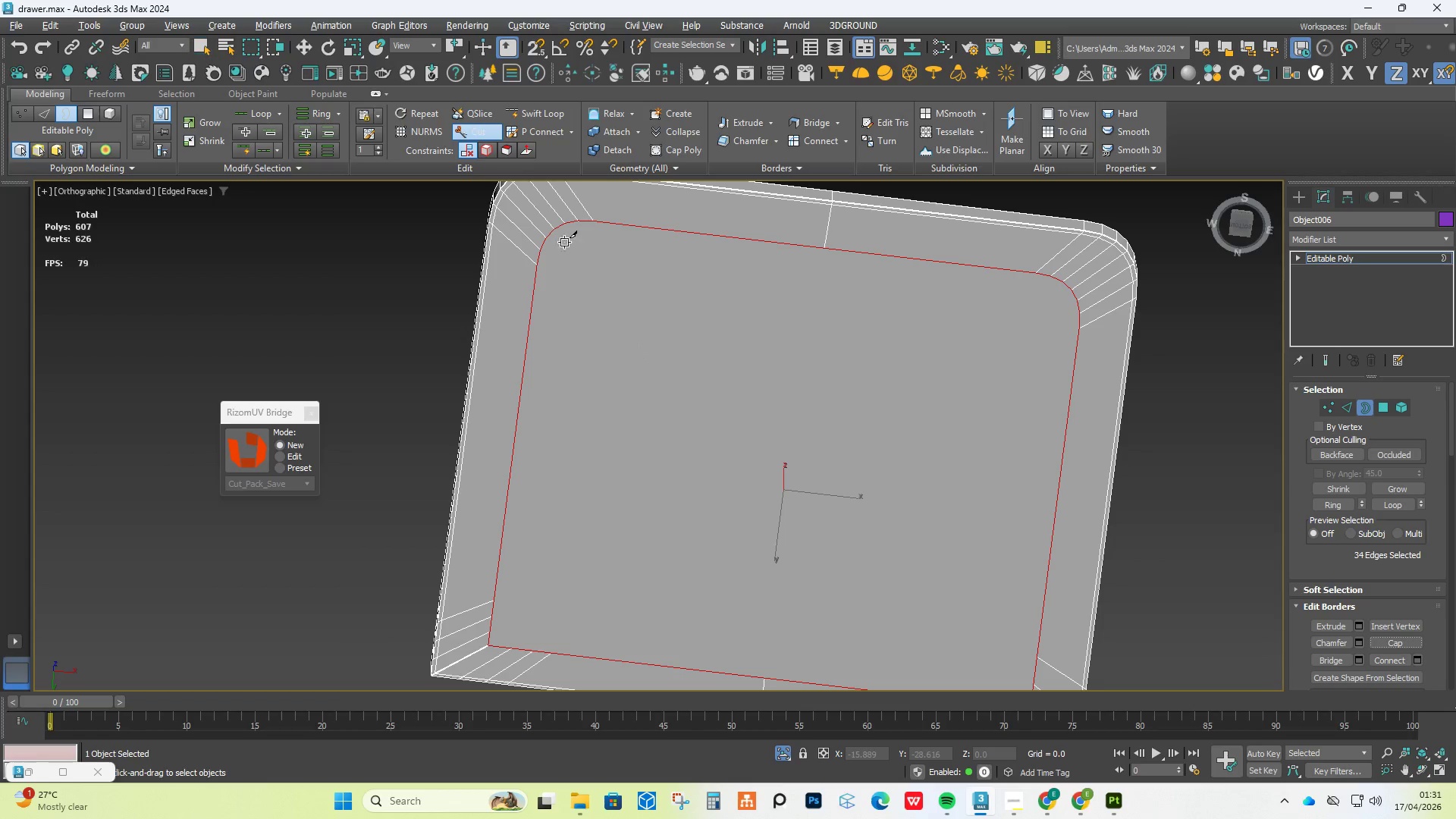 
scroll: coordinate [531, 266], scroll_direction: up, amount: 2.0
 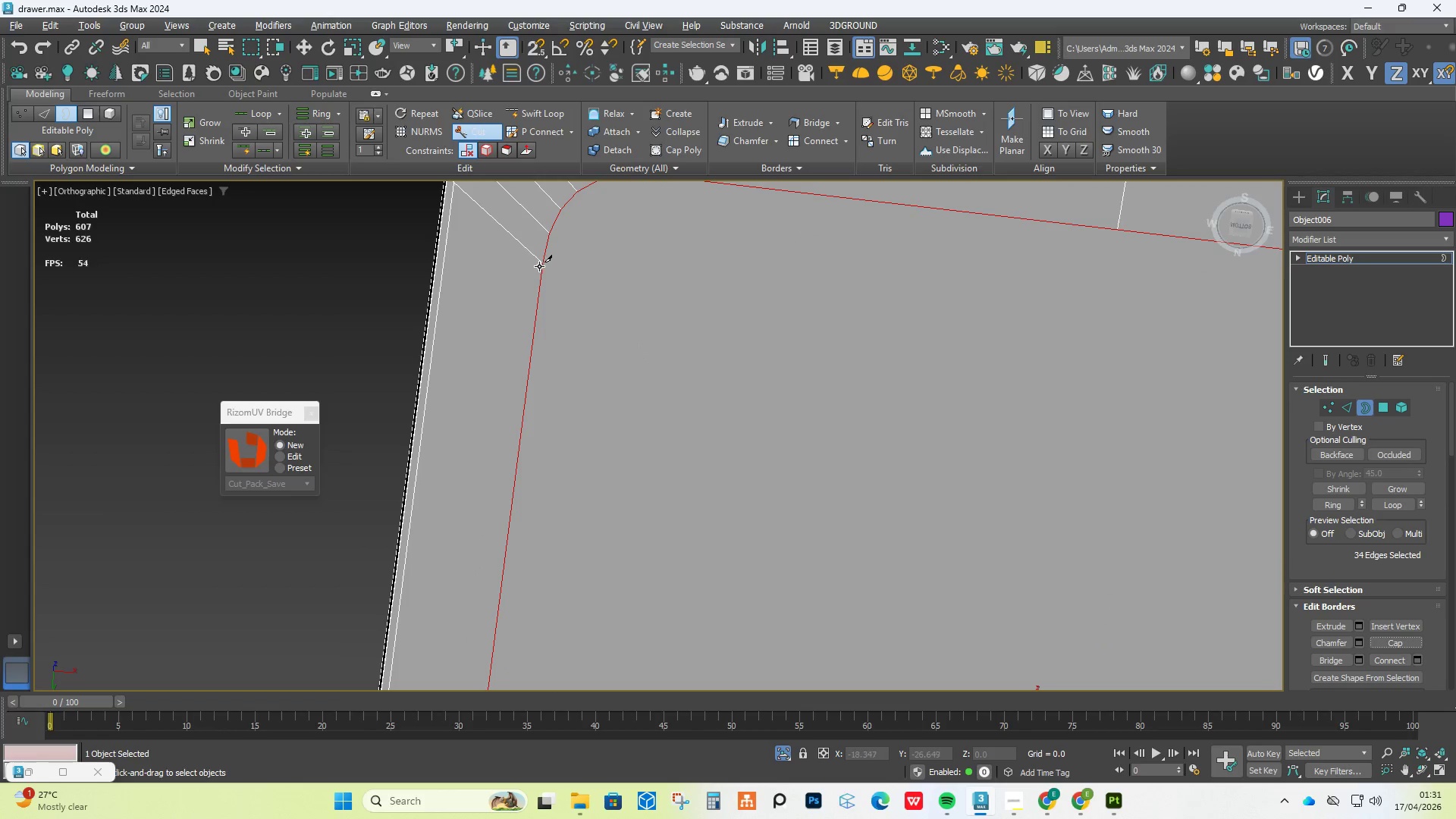 
left_click([542, 268])
 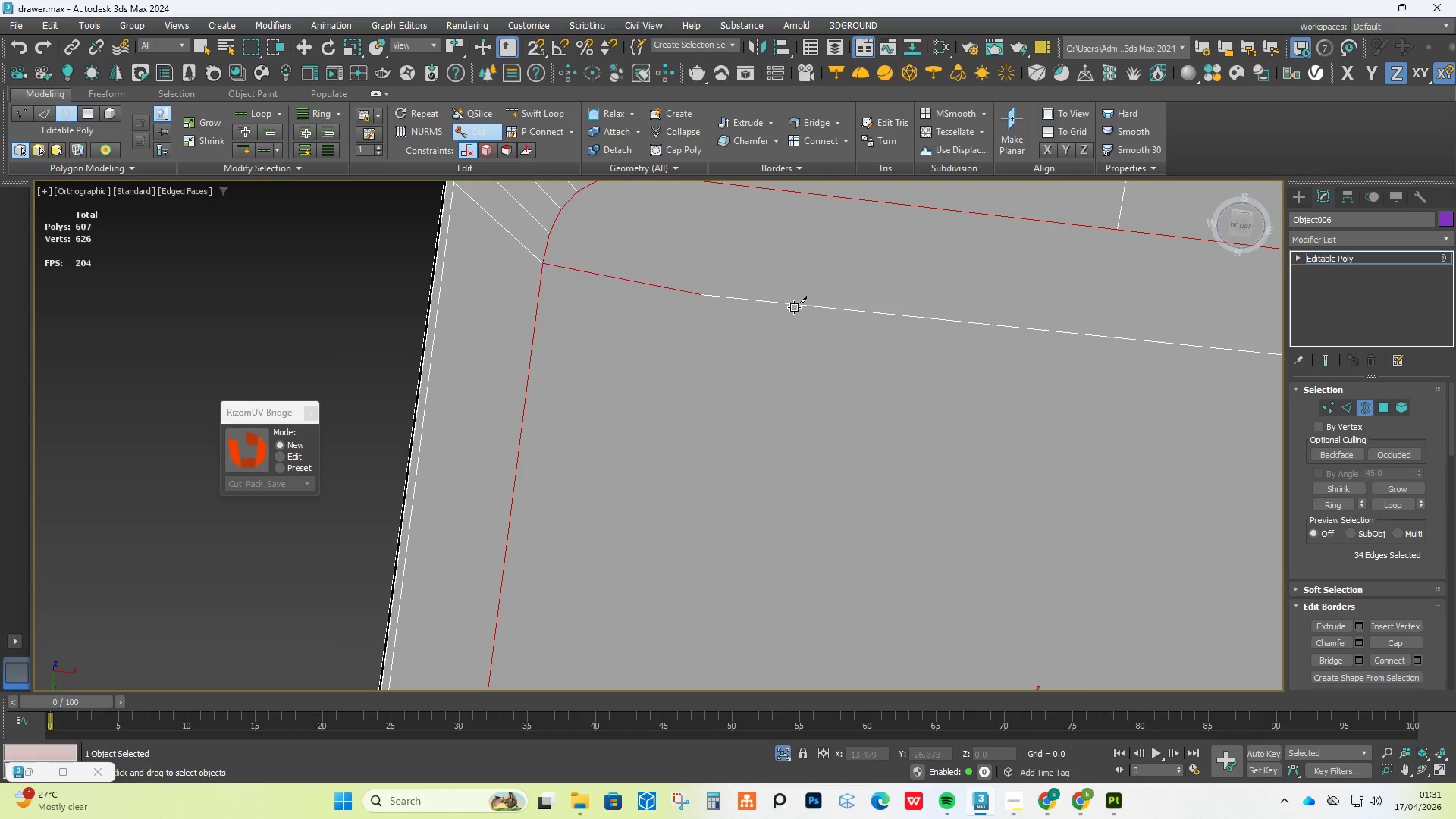 
scroll: coordinate [828, 315], scroll_direction: down, amount: 2.0
 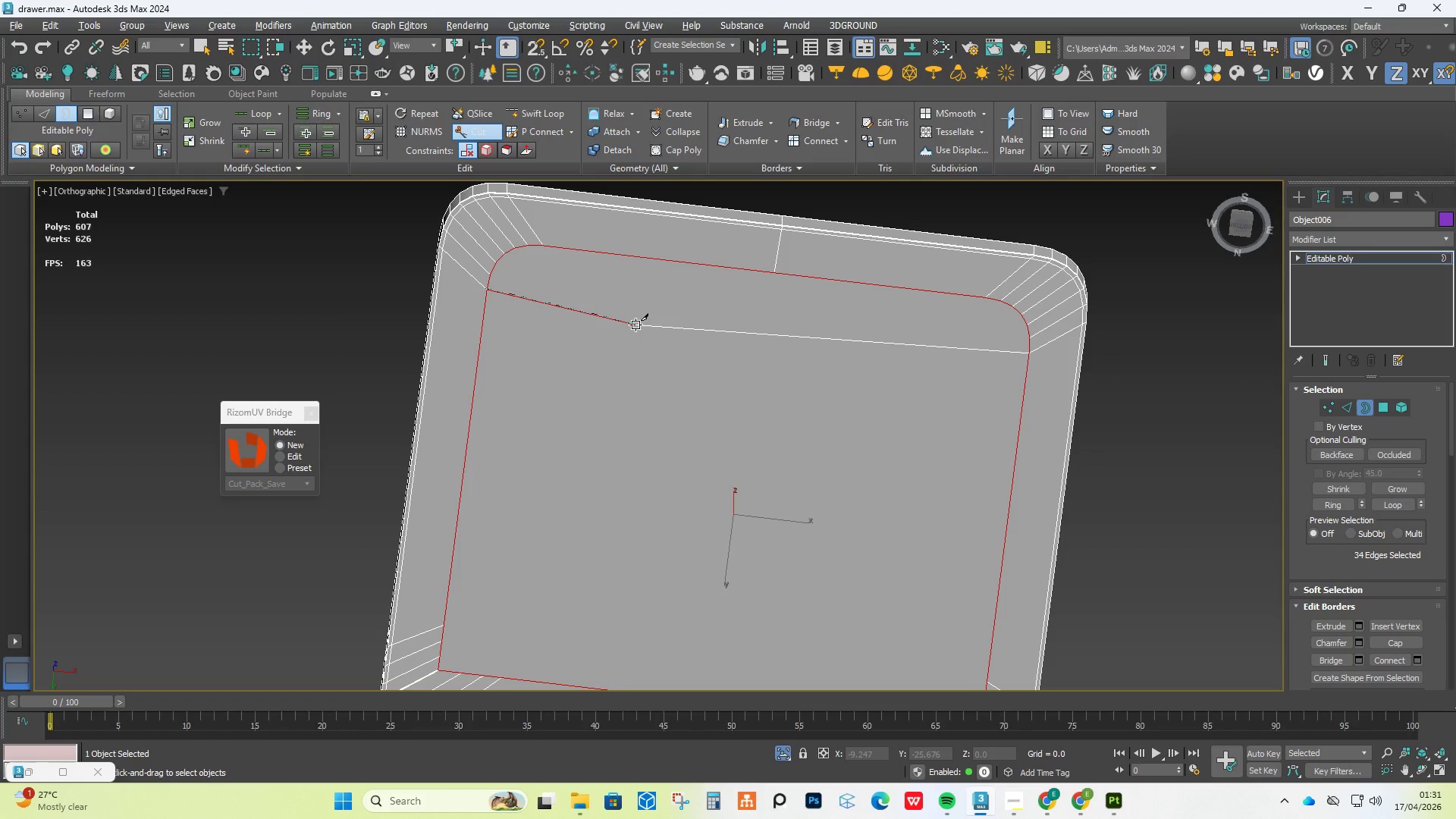 
wait(15.97)
 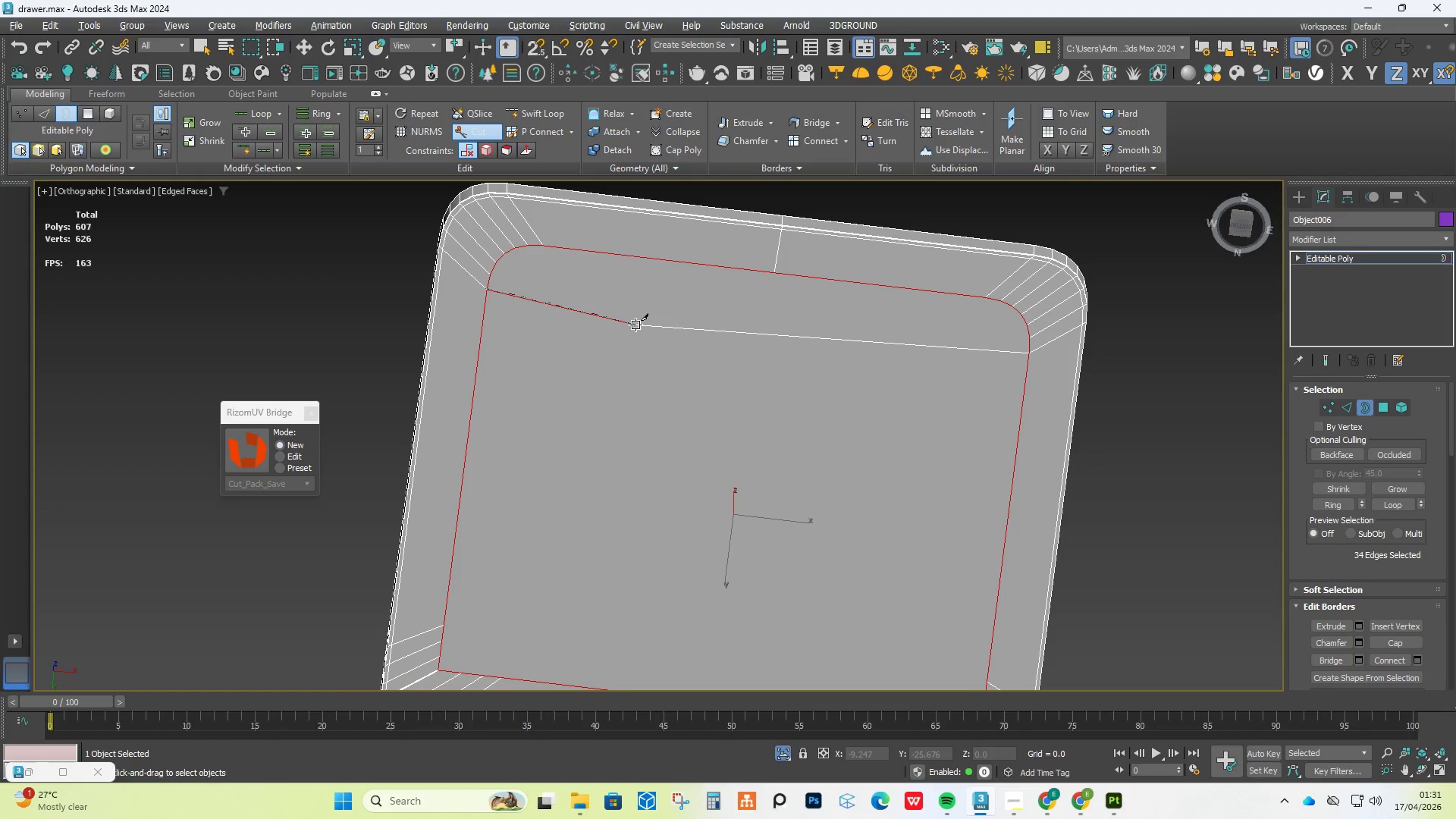 
scroll: coordinate [1017, 342], scroll_direction: up, amount: 4.0
 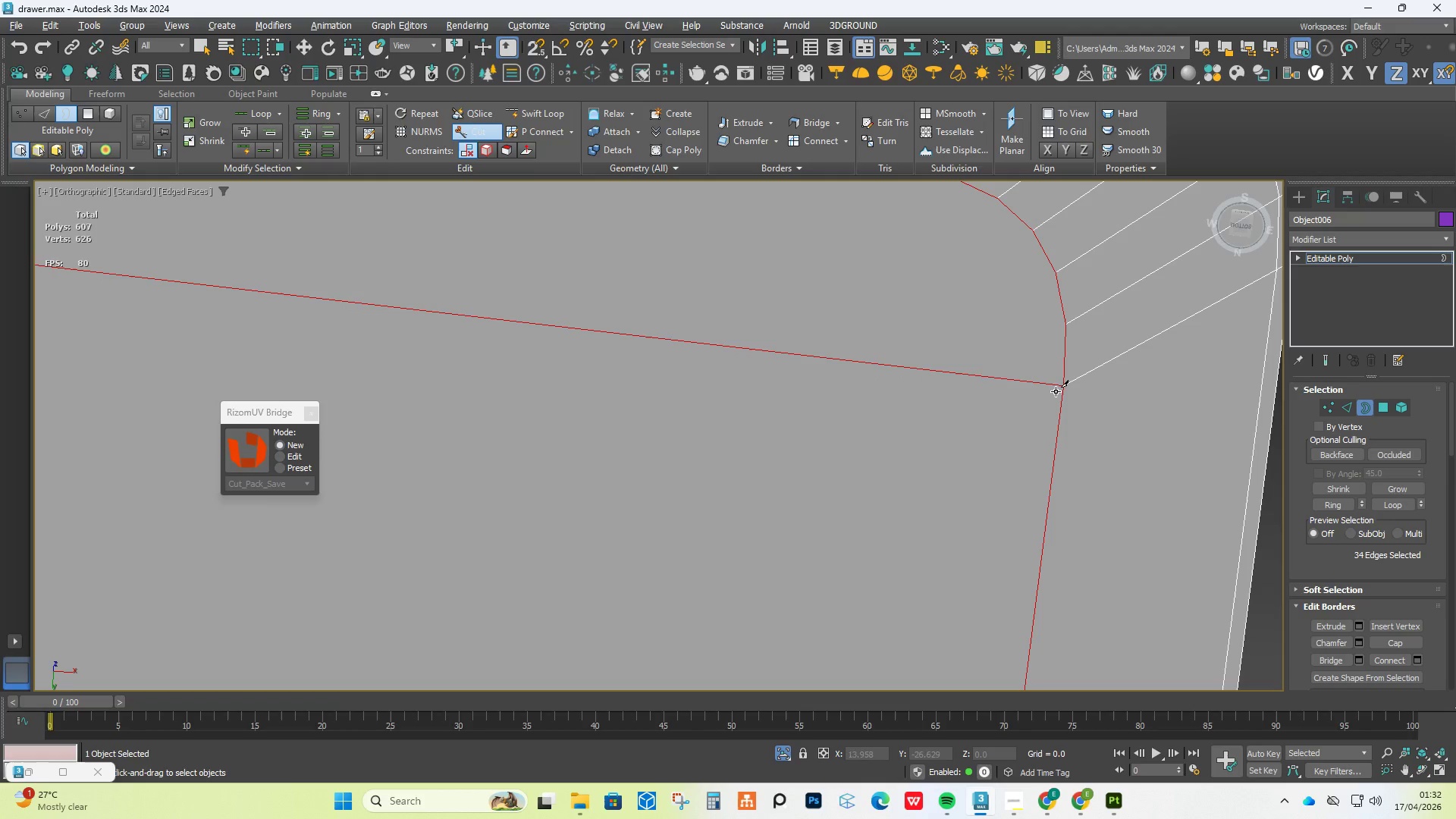 
left_click([1059, 389])
 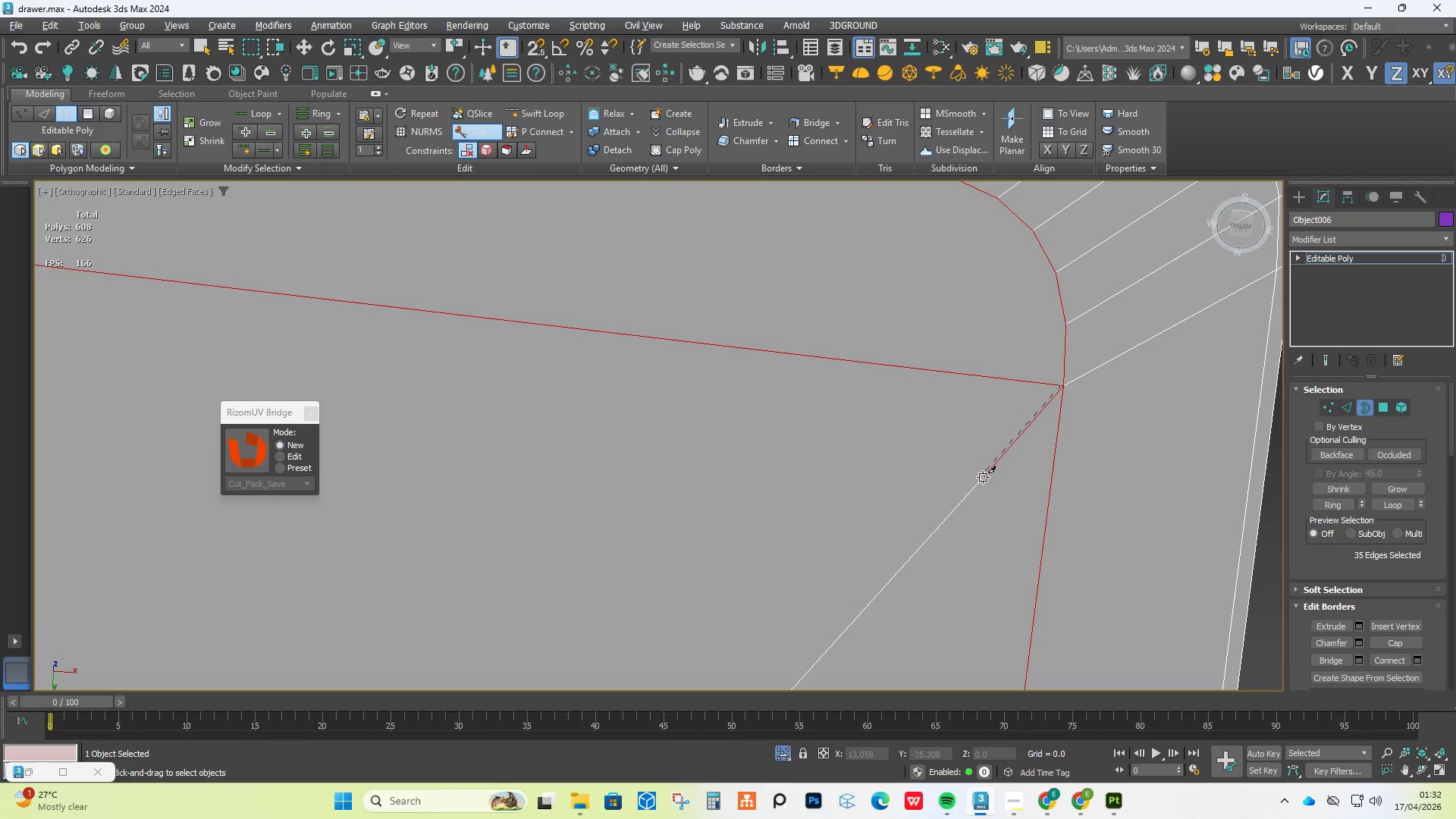 
wait(6.45)
 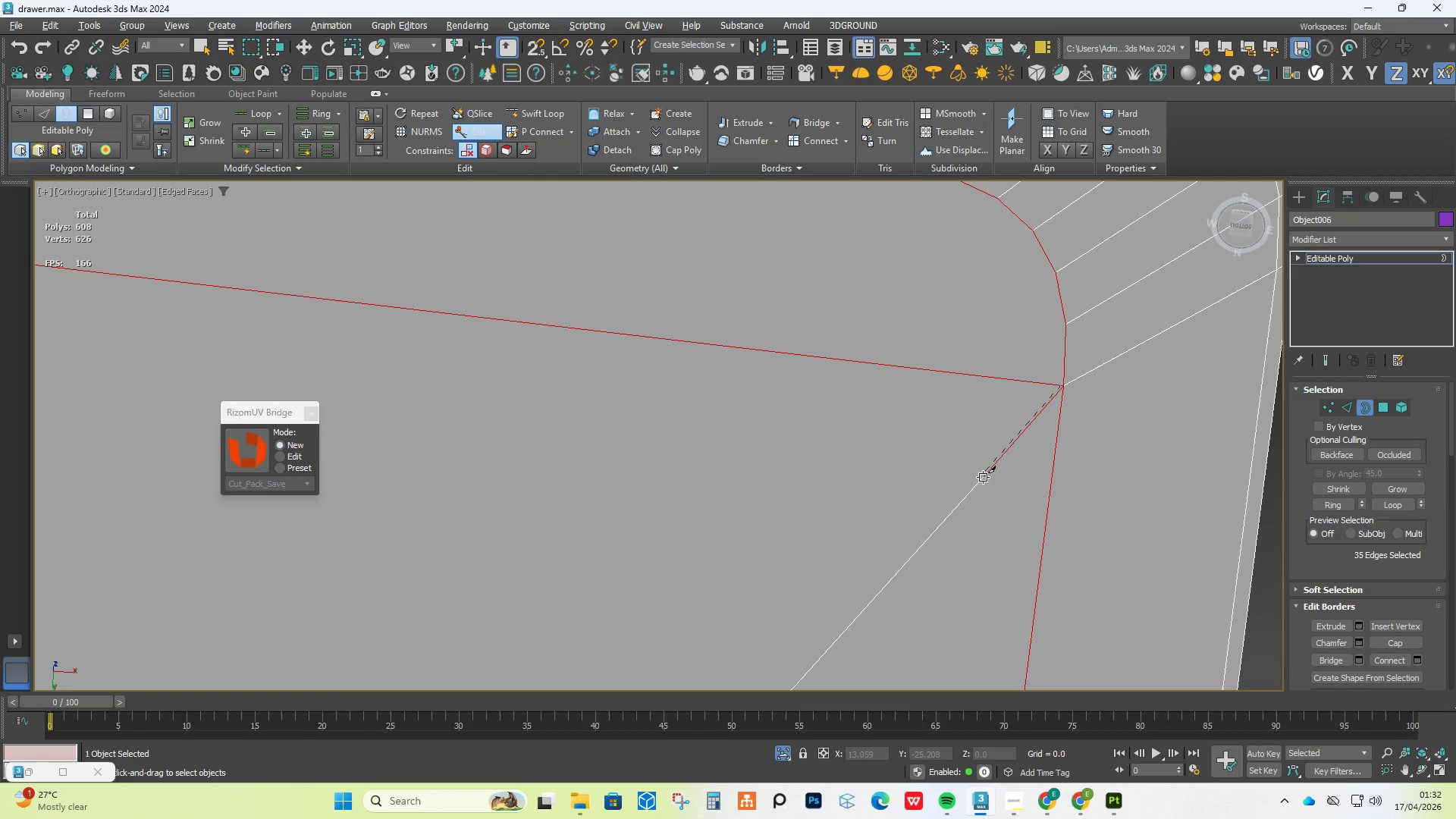 
left_click([1065, 317])
 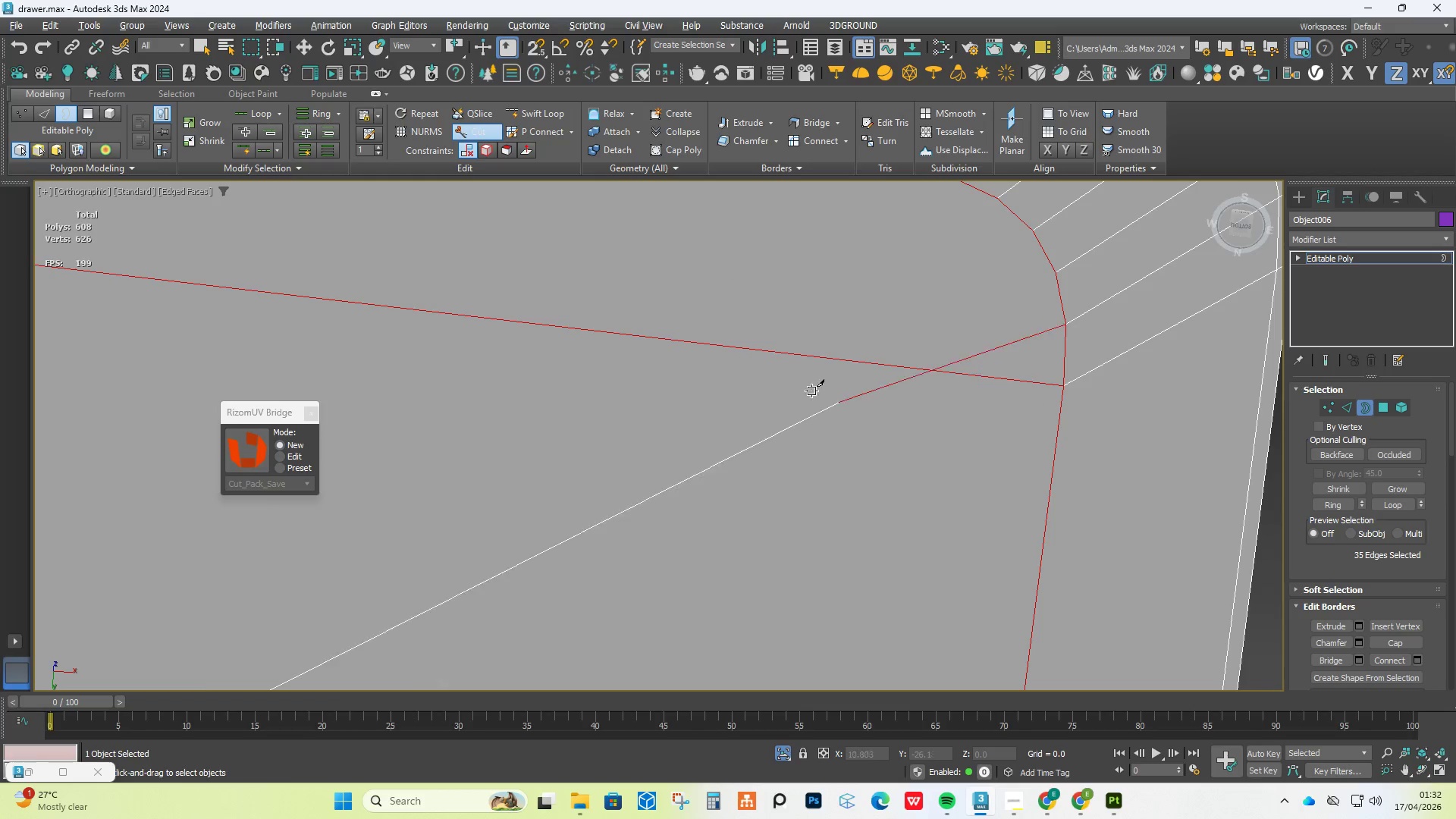 
scroll: coordinate [745, 383], scroll_direction: down, amount: 6.0
 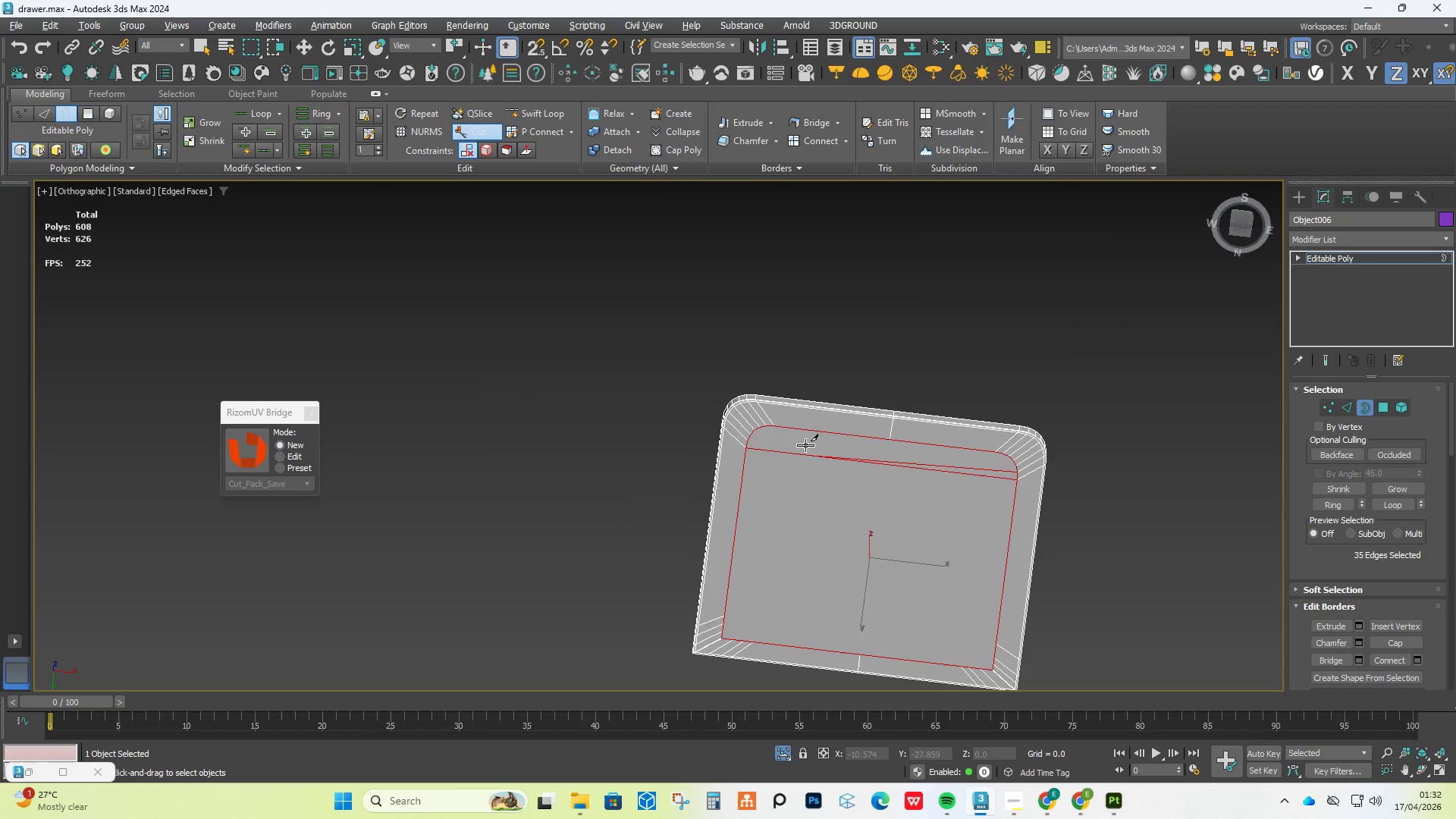 
scroll: coordinate [752, 413], scroll_direction: up, amount: 4.0
 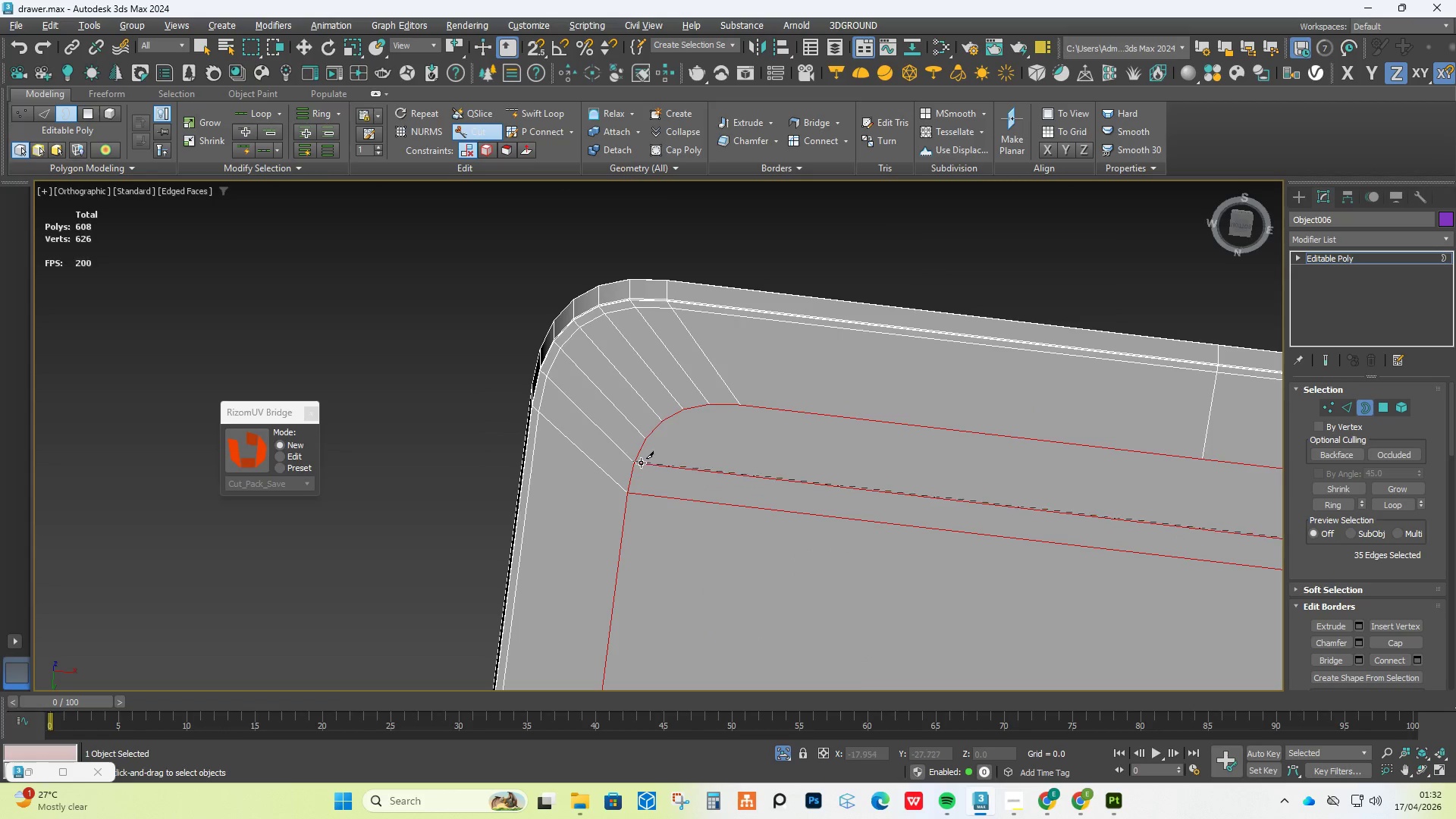 
left_click([639, 463])
 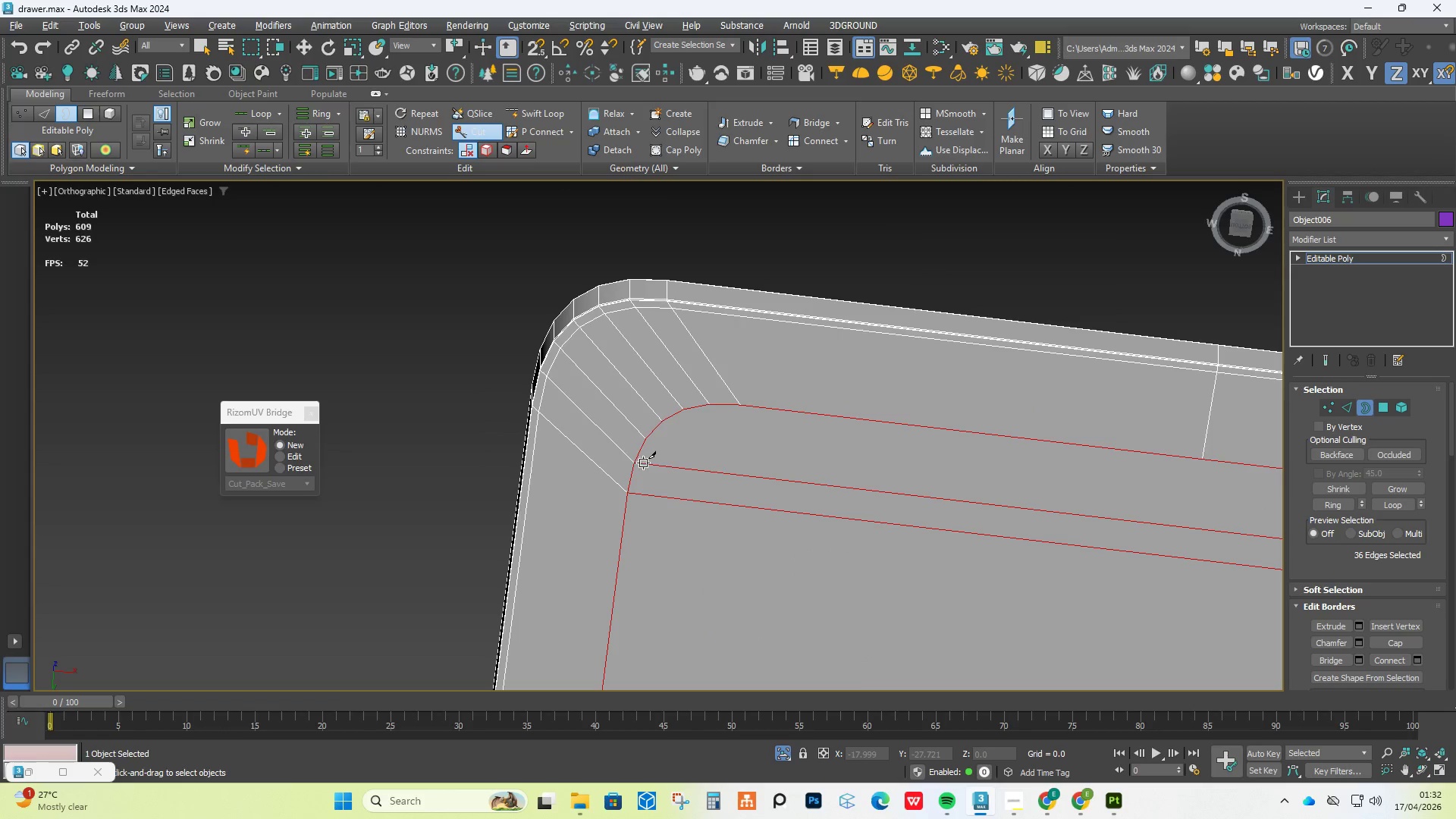 
right_click([651, 461])
 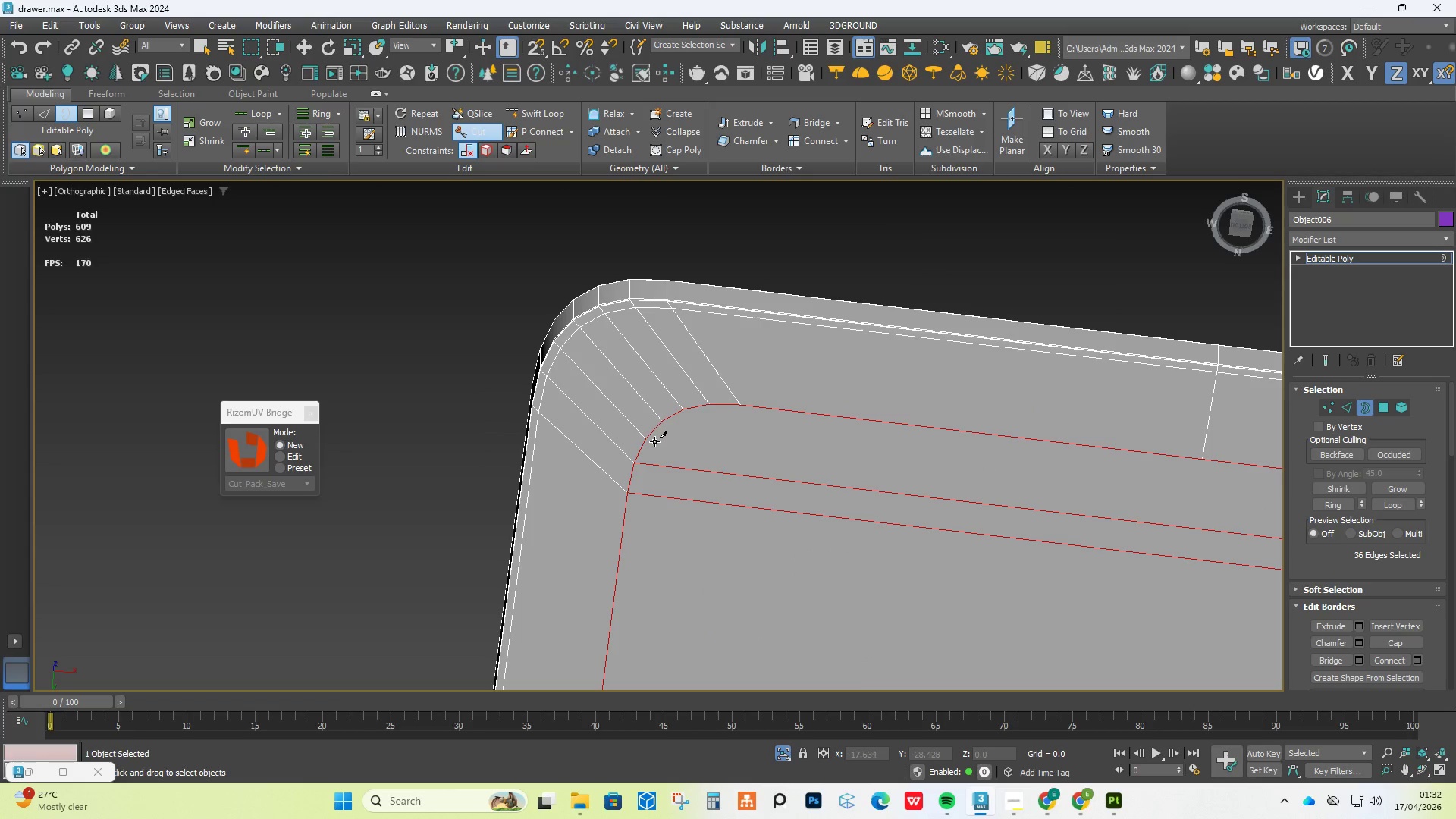 
left_click([654, 441])
 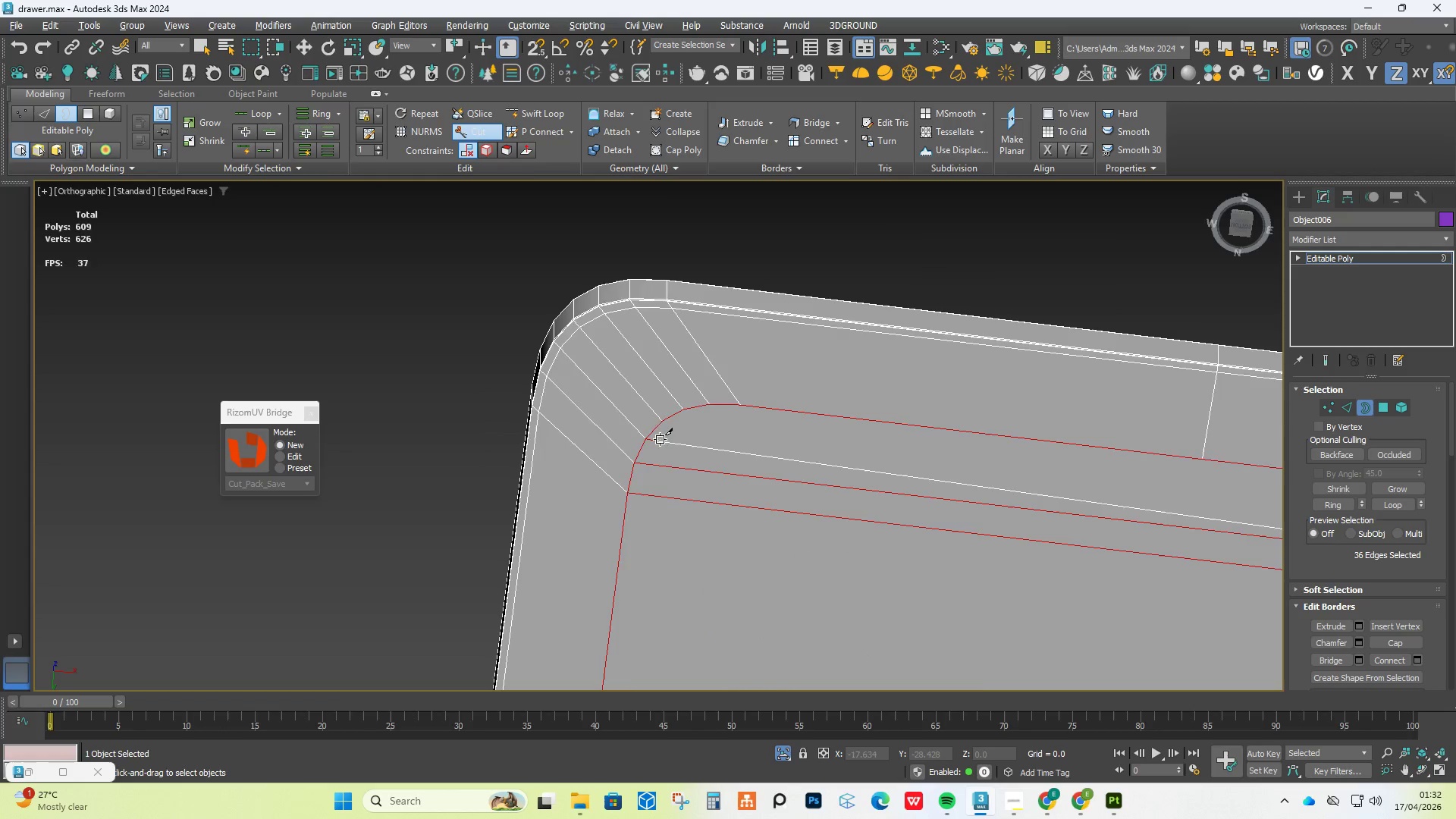 
scroll: coordinate [689, 437], scroll_direction: down, amount: 4.0
 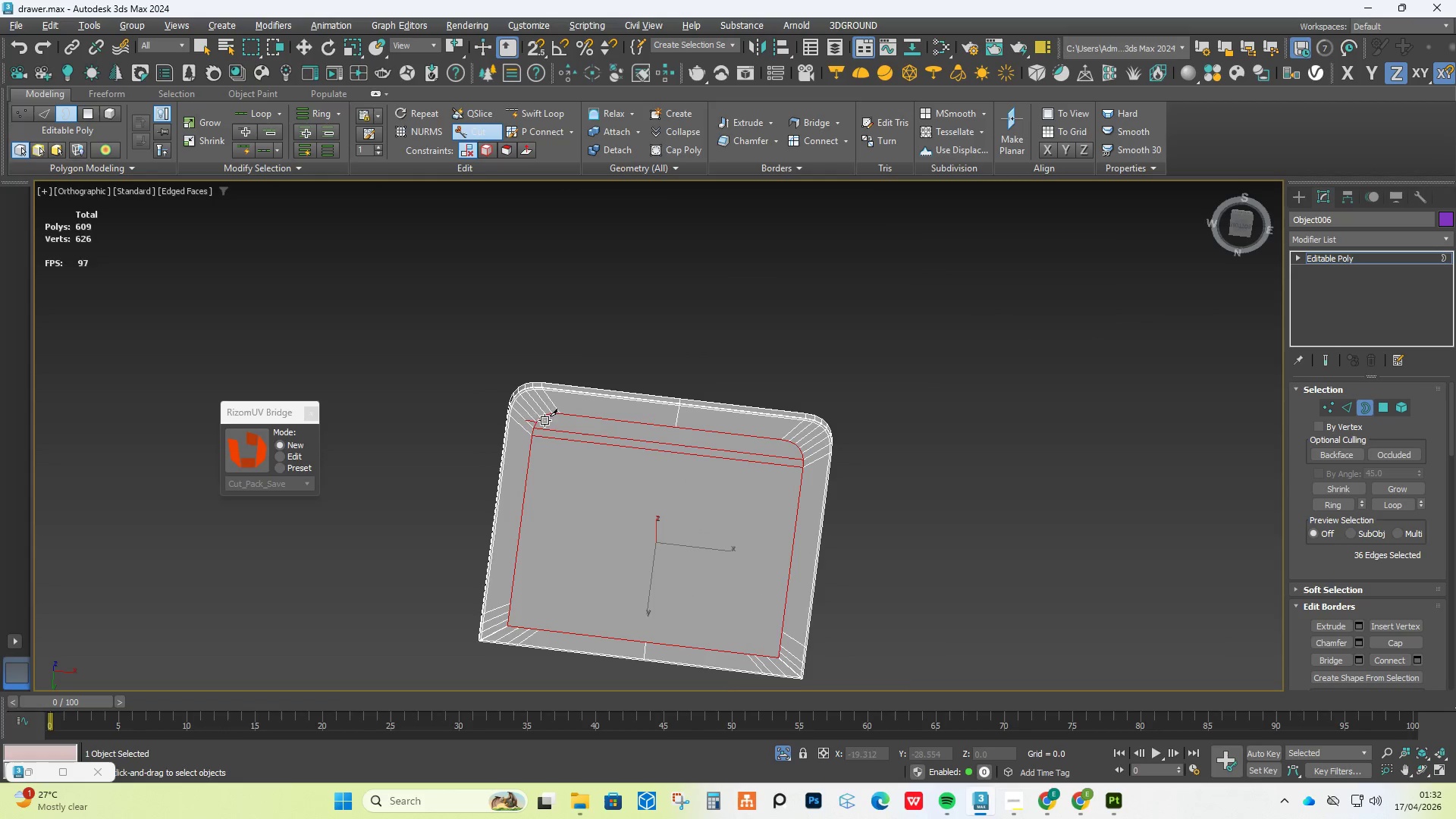 
scroll: coordinate [736, 463], scroll_direction: up, amount: 4.0
 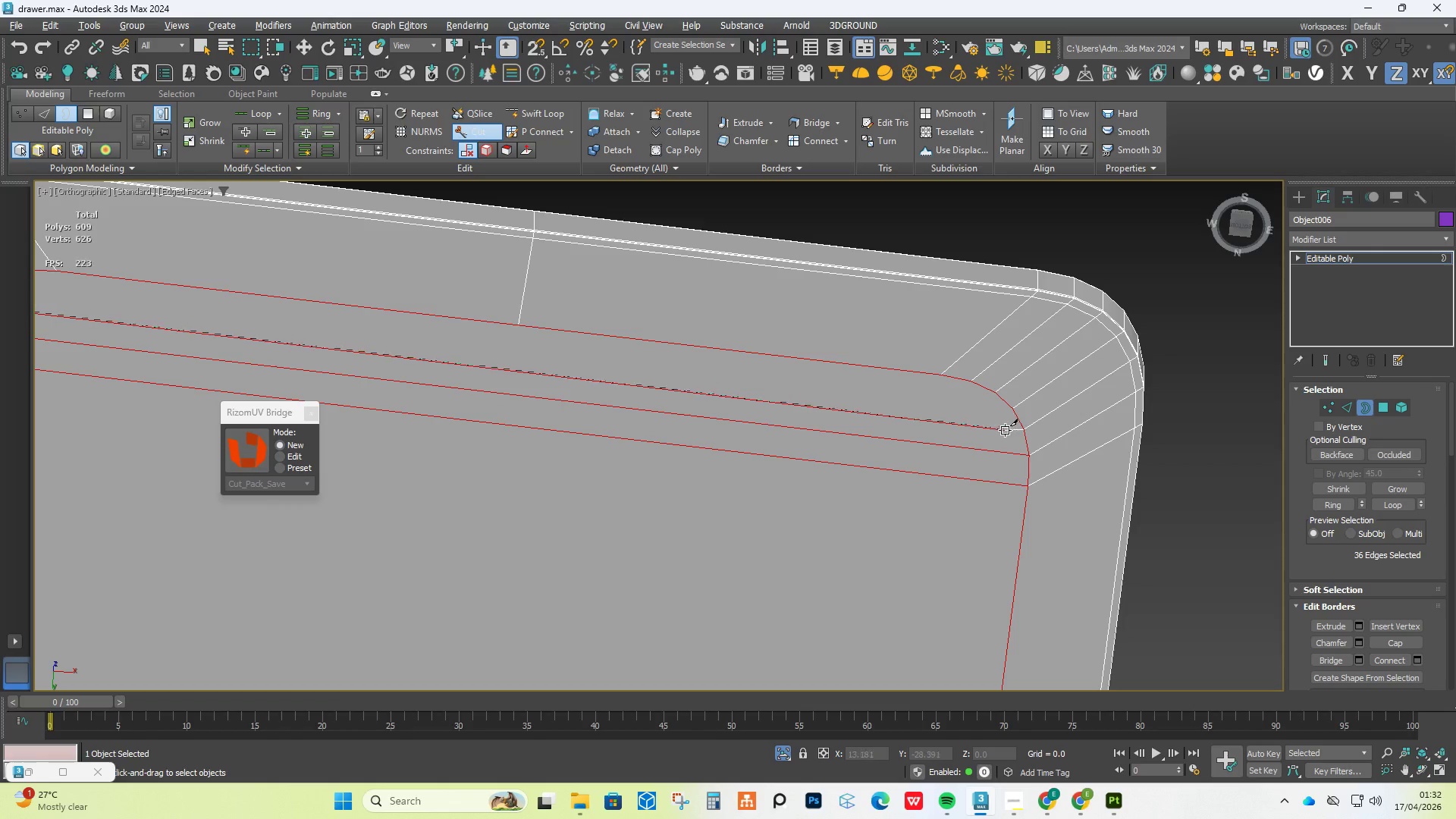 
left_click([1014, 431])
 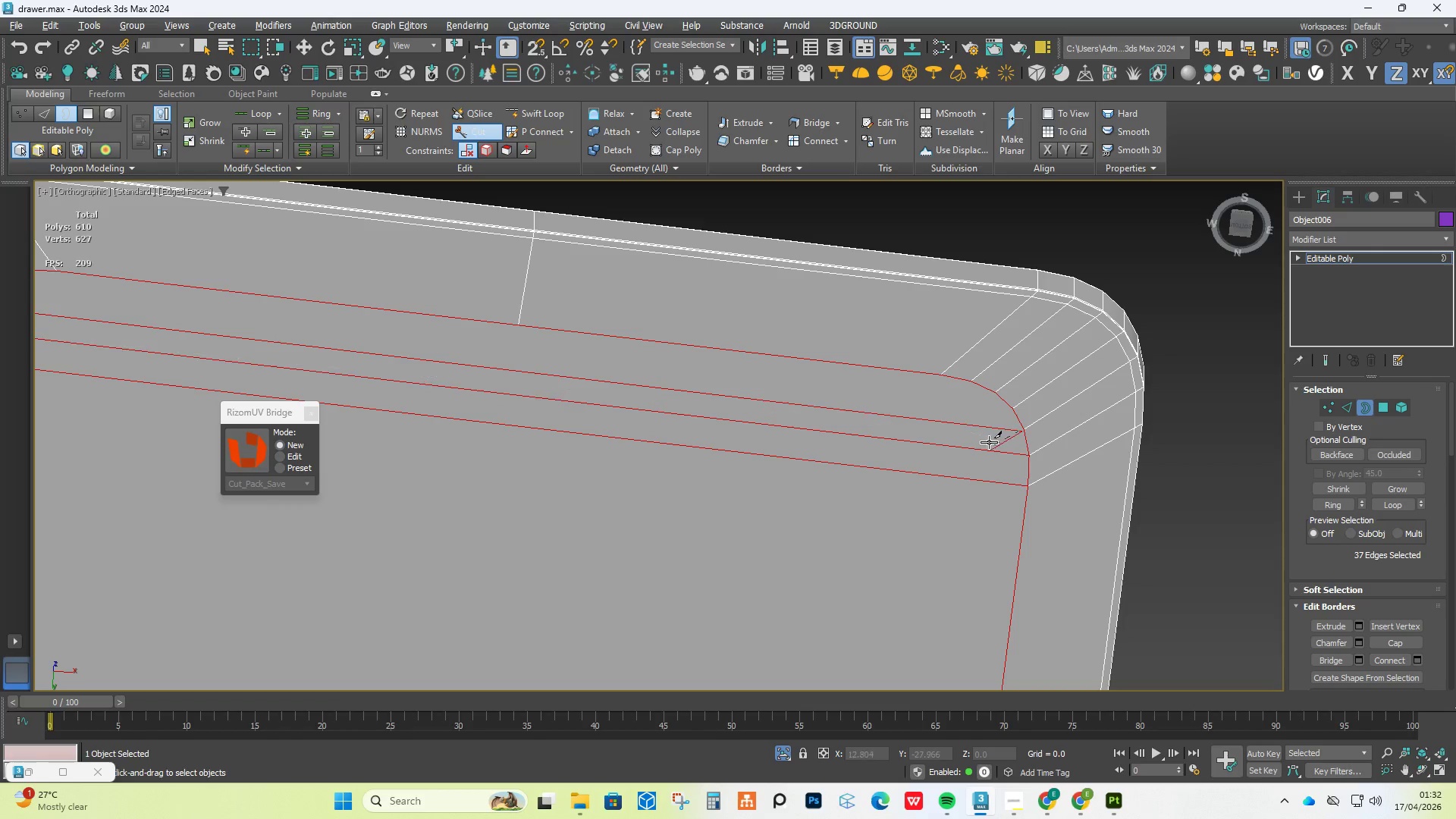 
right_click([985, 444])
 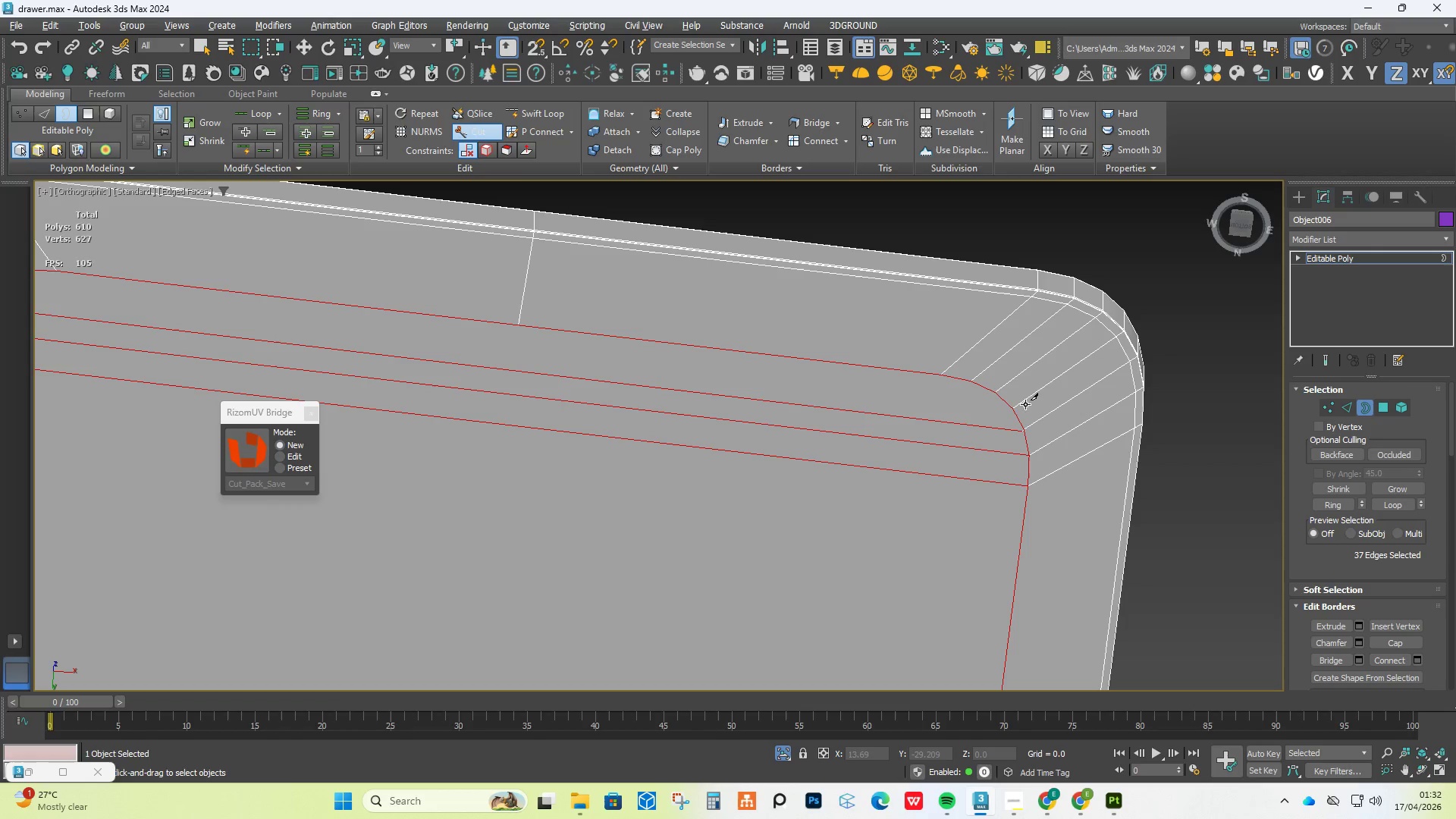 
left_click([1015, 405])
 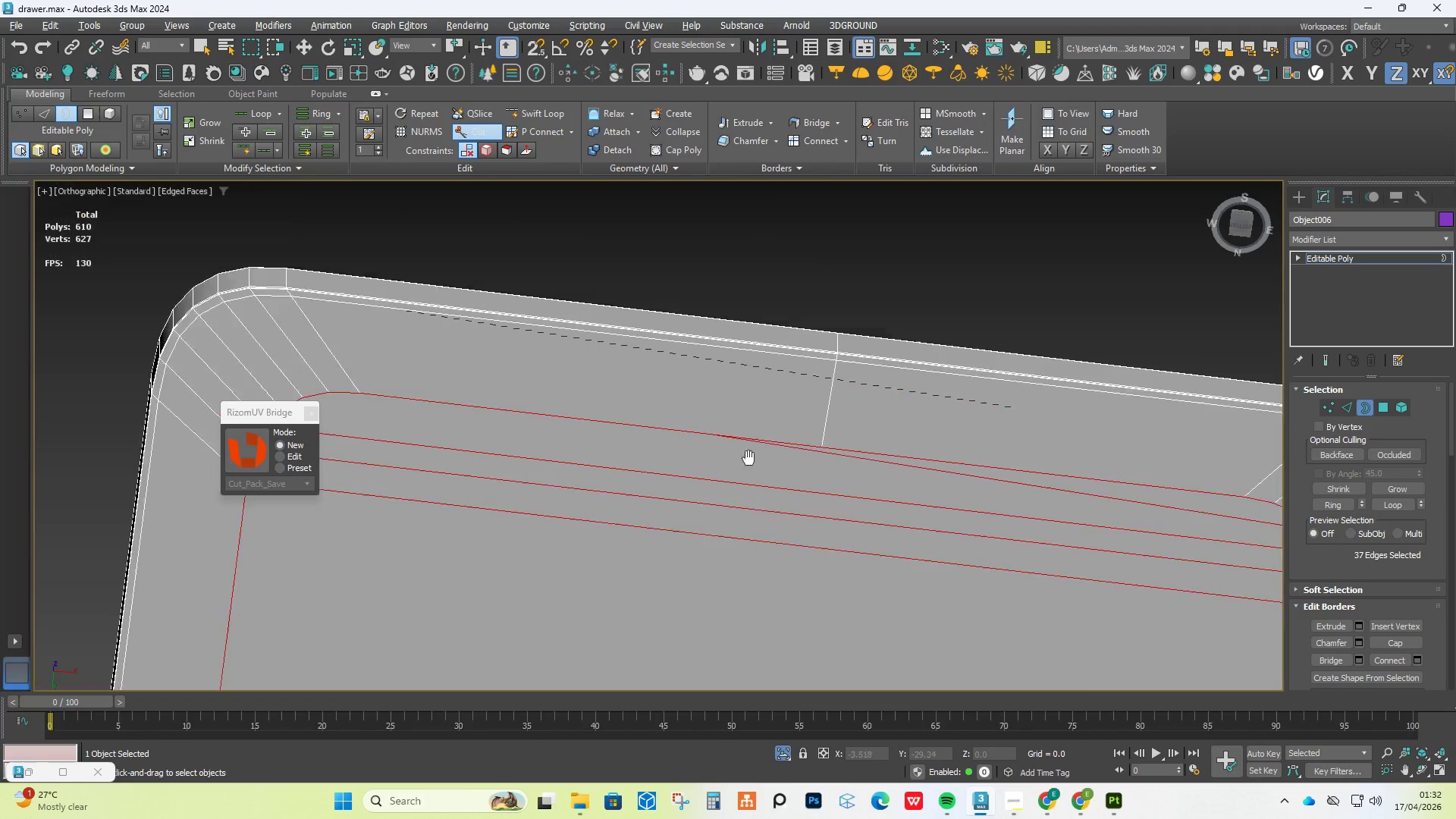 
scroll: coordinate [852, 486], scroll_direction: down, amount: 1.0
 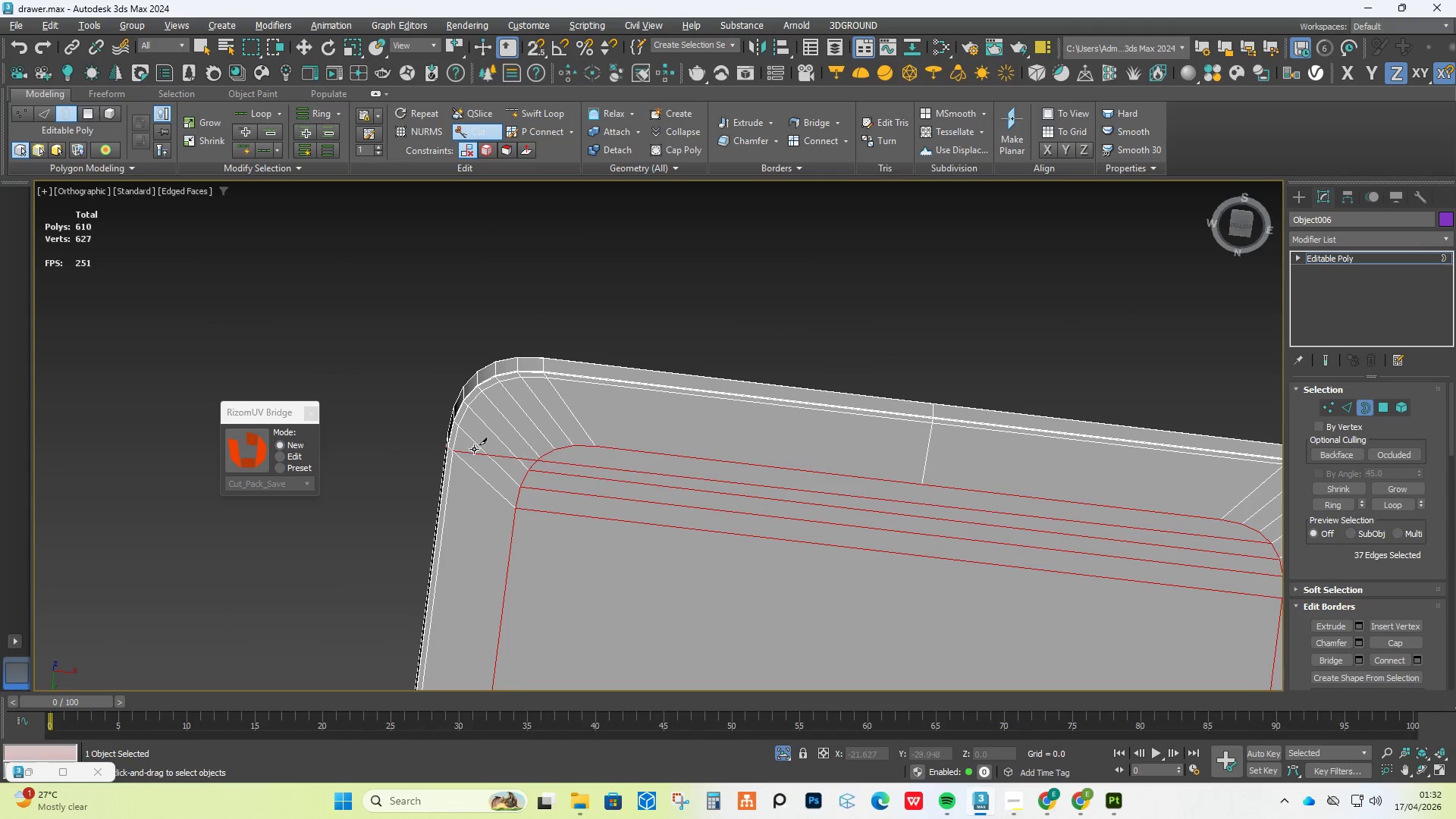 
left_click([548, 459])
 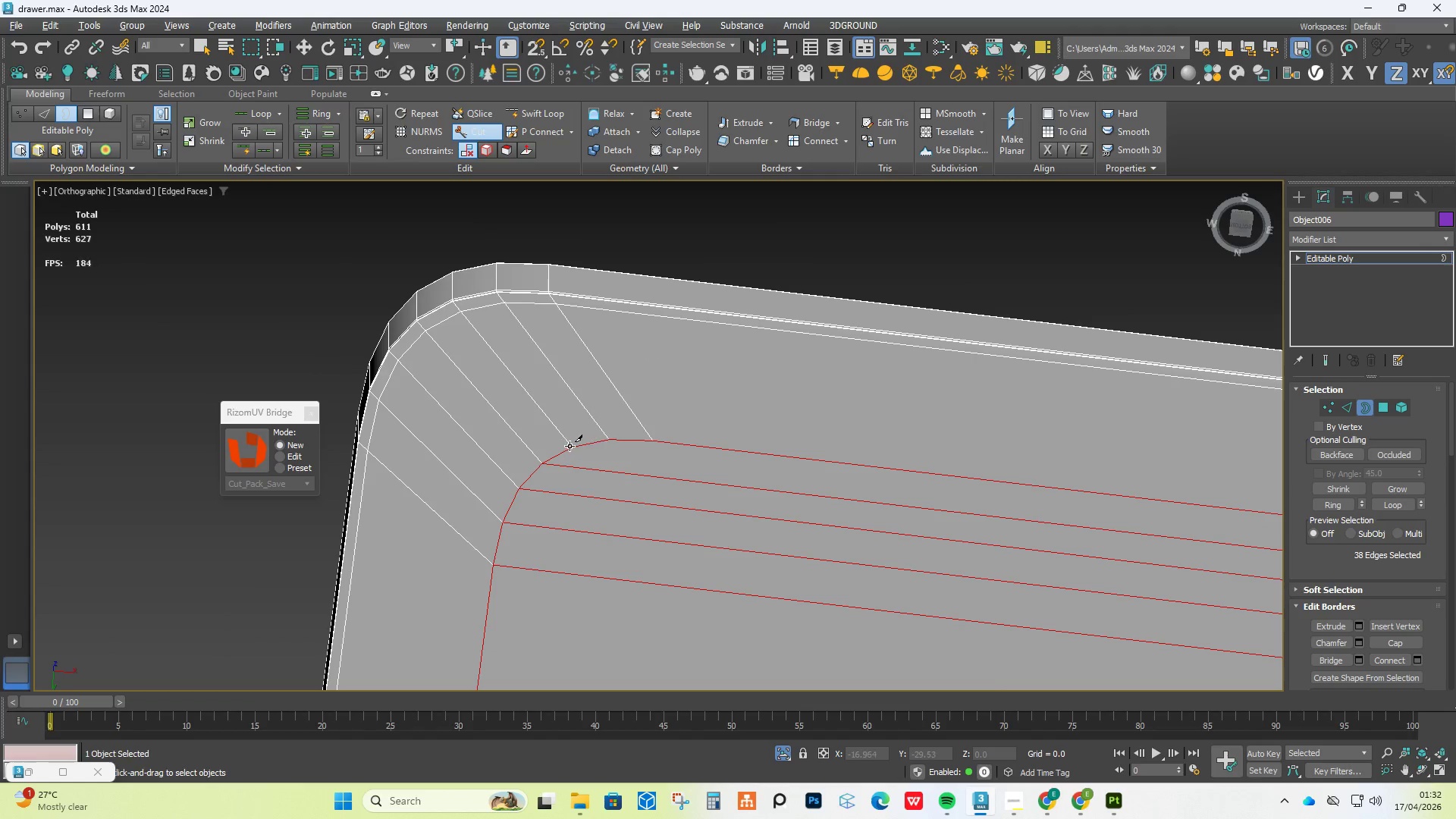 
scroll: coordinate [541, 449], scroll_direction: up, amount: 2.0
 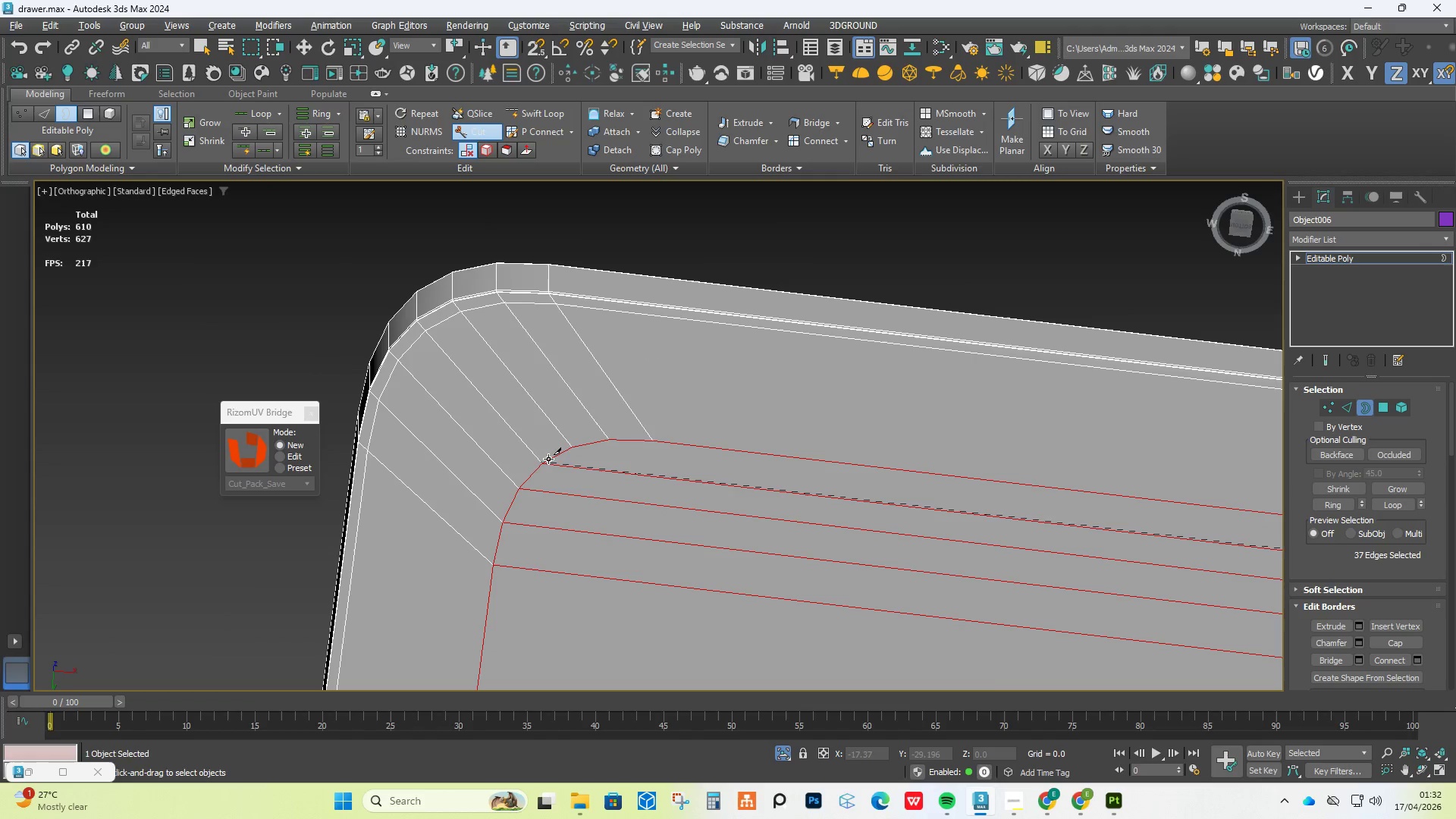 
left_click([576, 446])
 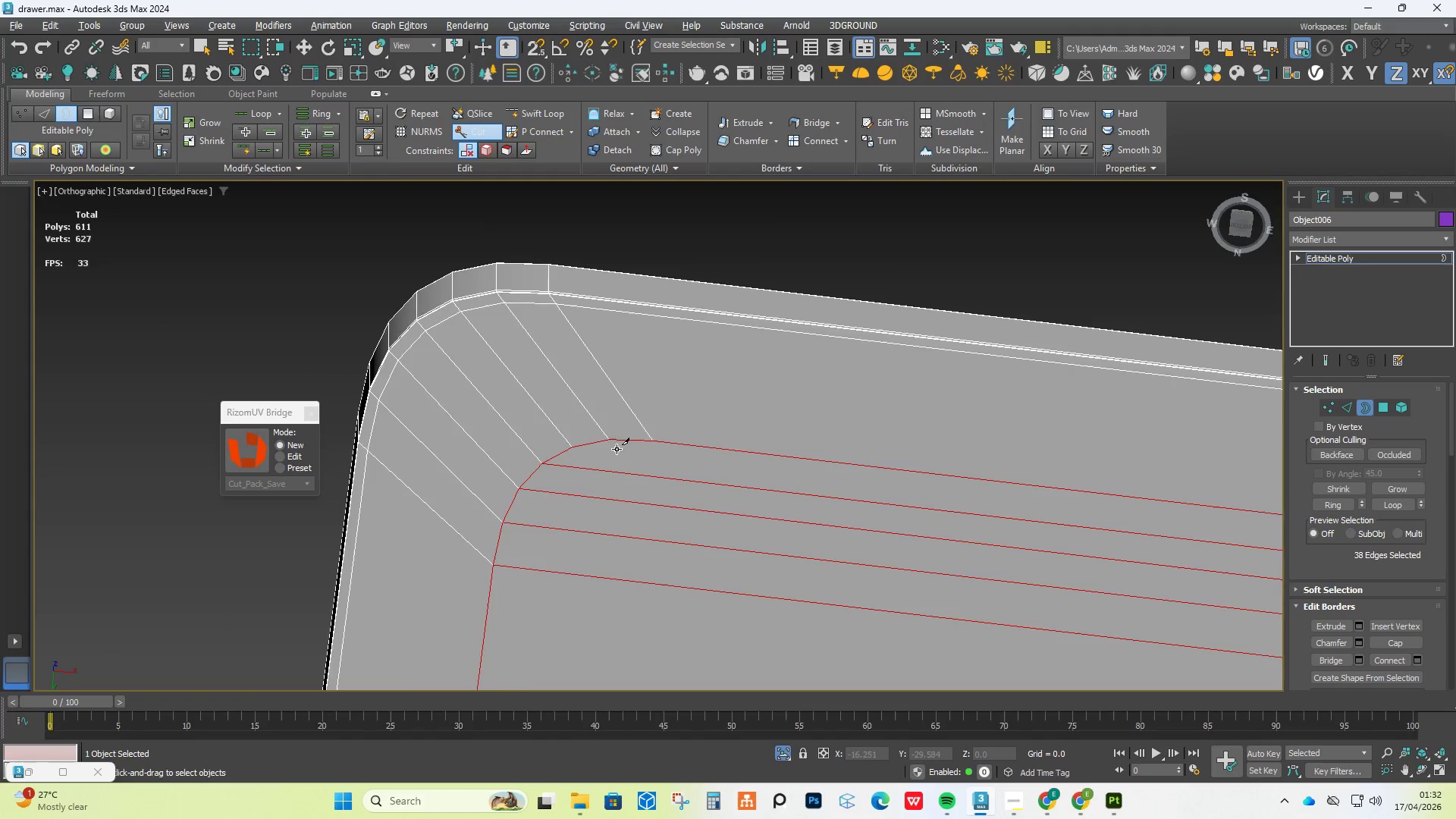 
scroll: coordinate [715, 480], scroll_direction: down, amount: 4.0
 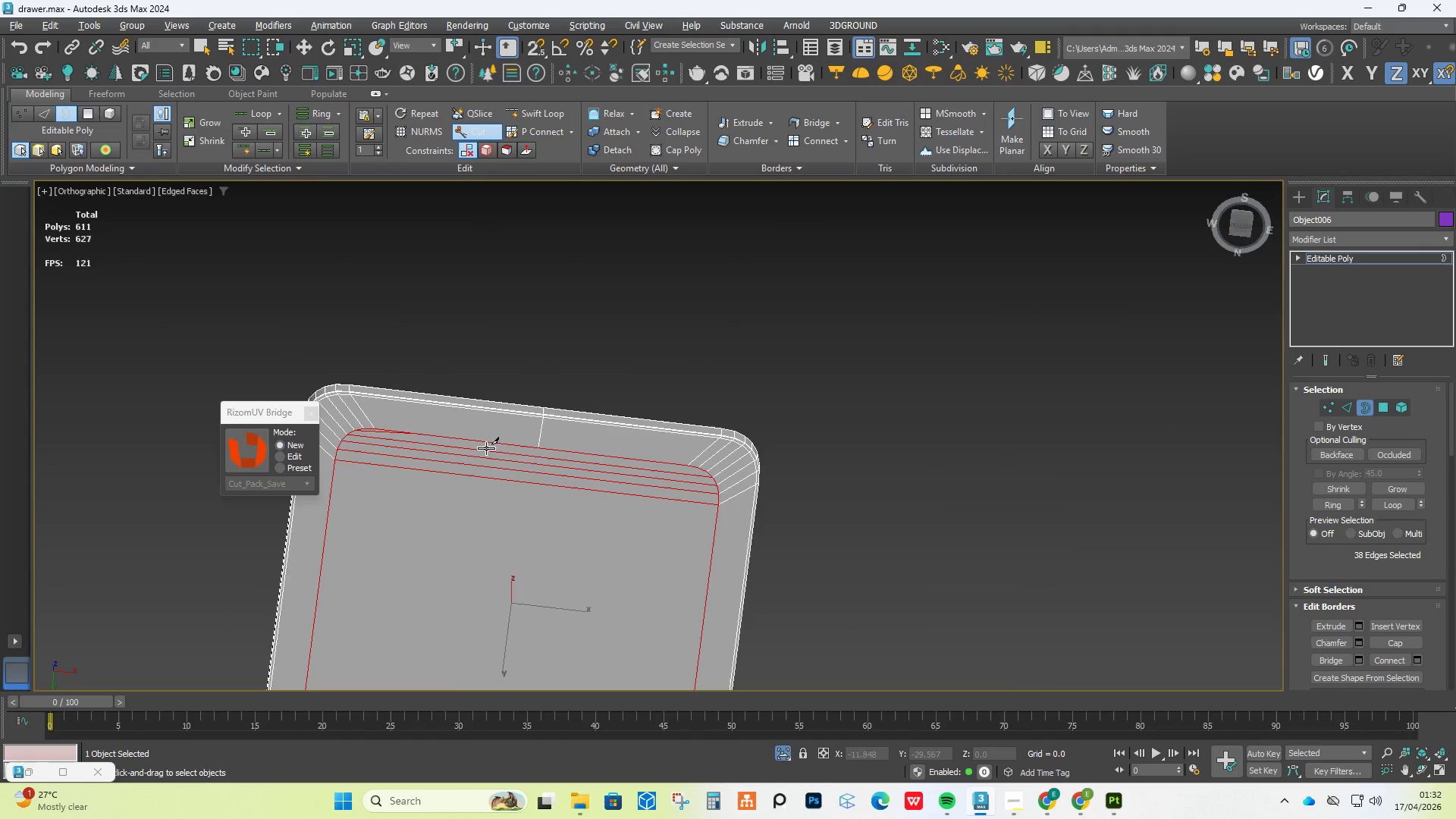 
scroll: coordinate [635, 466], scroll_direction: up, amount: 5.0
 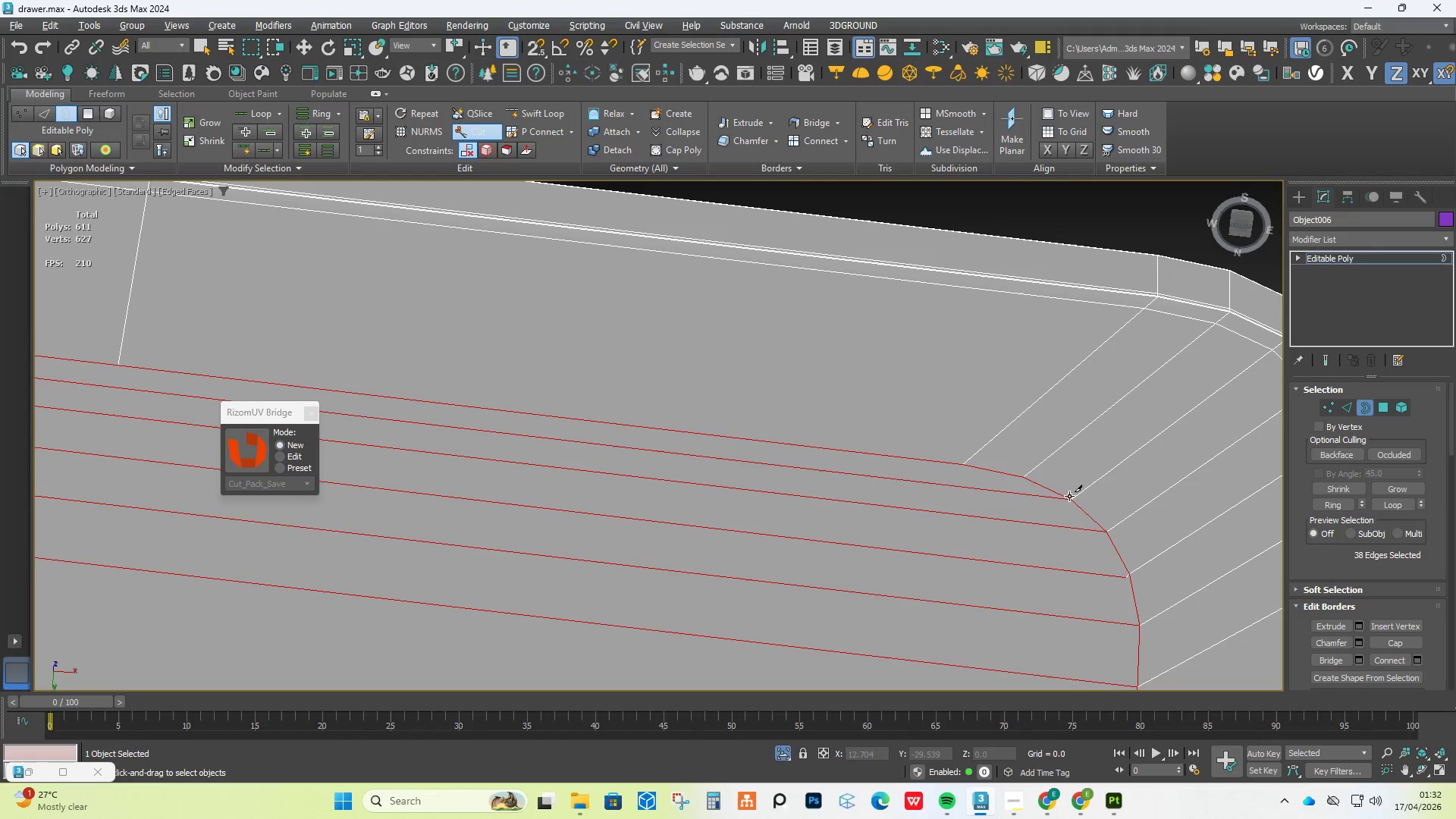 
left_click([1069, 494])
 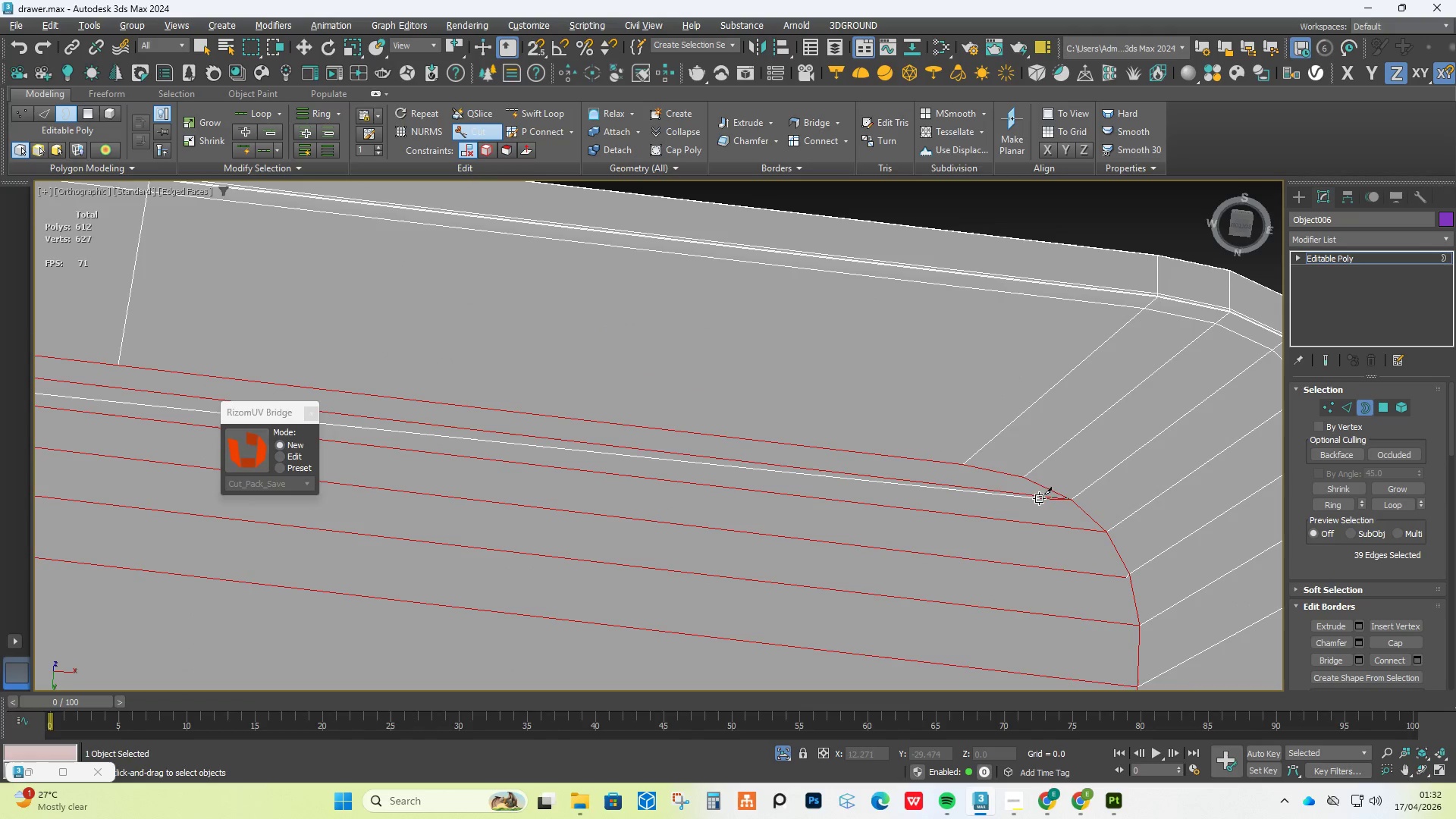 
right_click([1074, 502])
 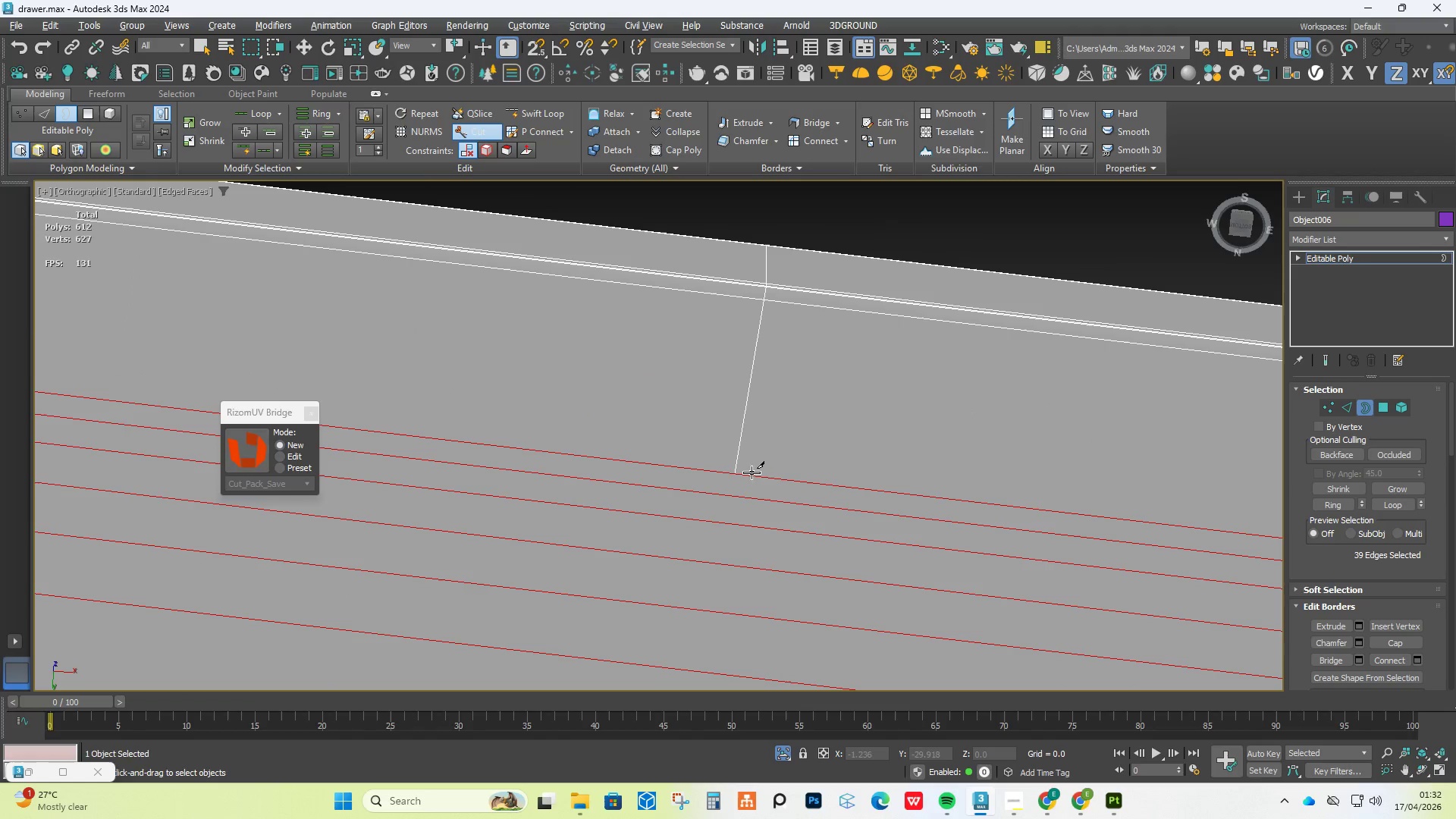 
left_click([733, 472])
 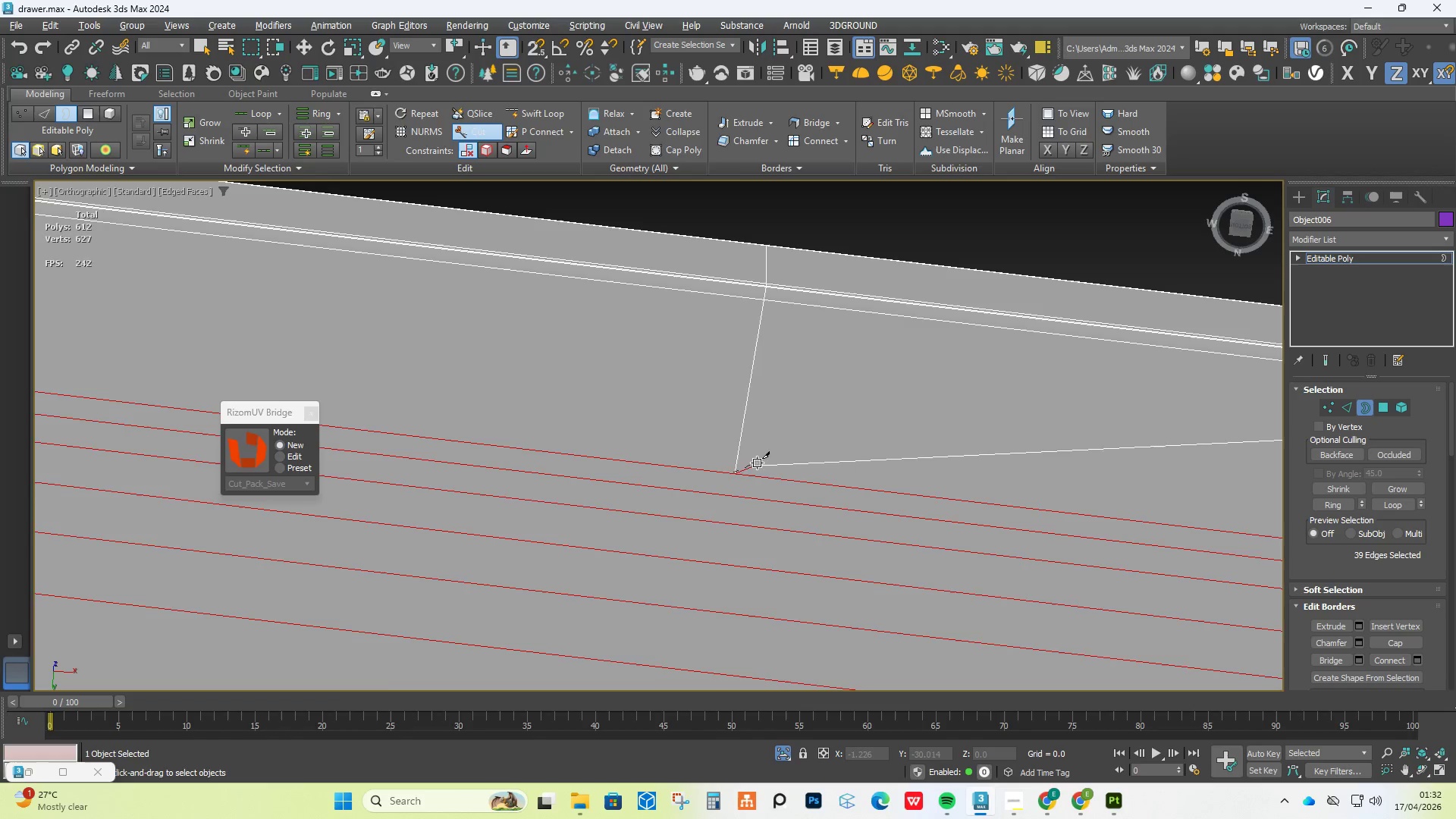 
scroll: coordinate [762, 456], scroll_direction: down, amount: 7.0
 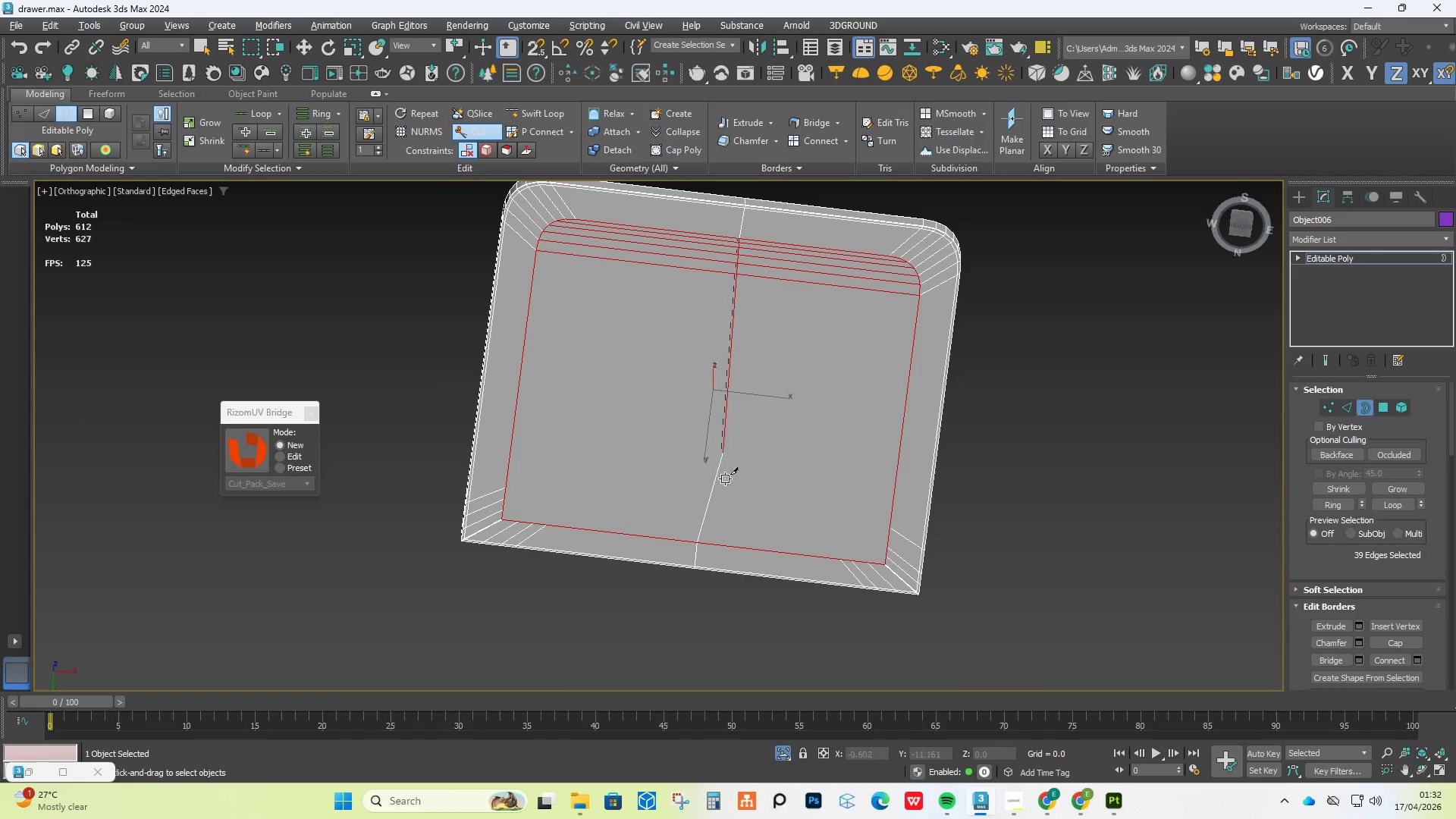 
scroll: coordinate [710, 531], scroll_direction: up, amount: 4.0
 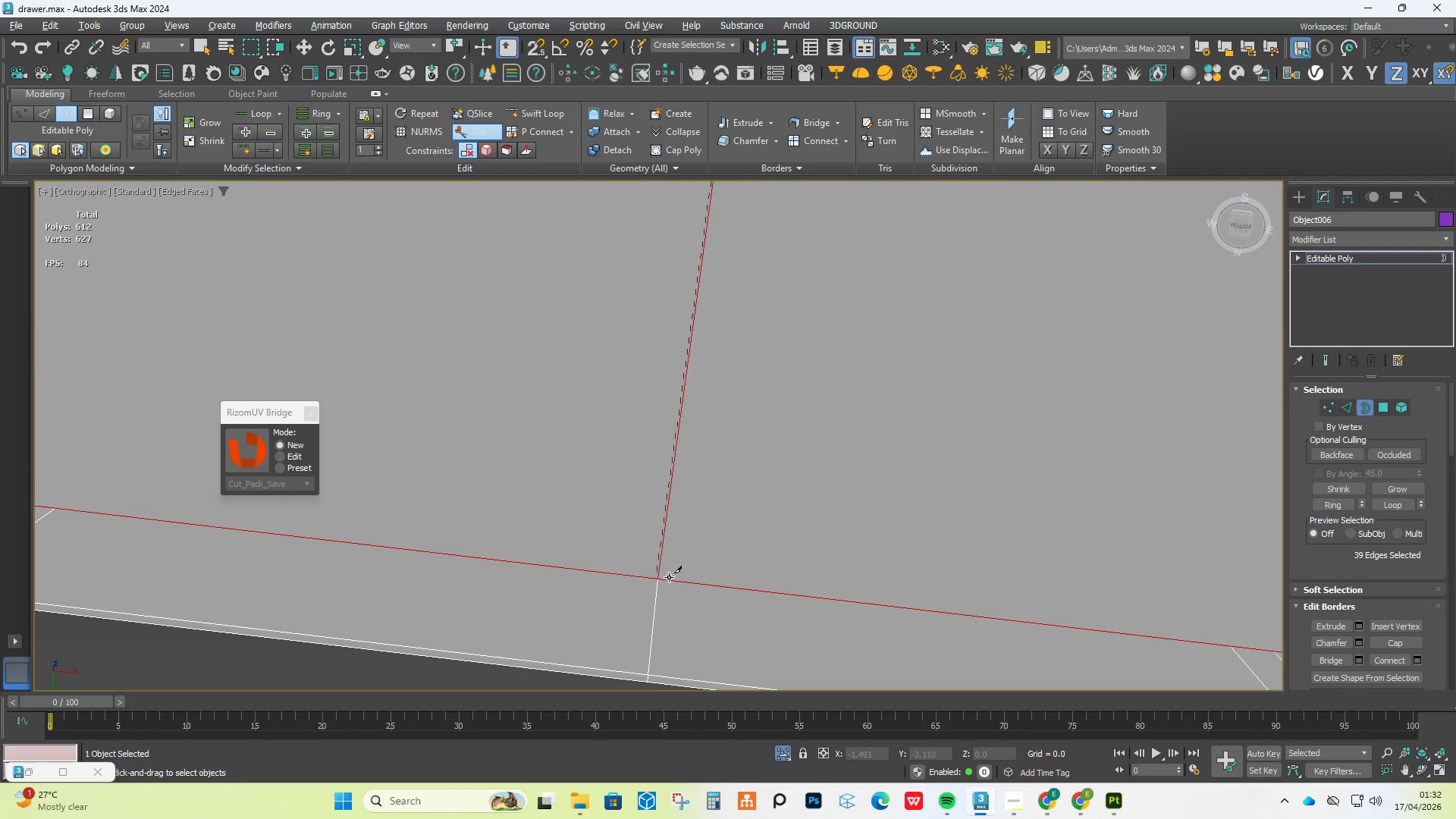 
left_click([667, 577])
 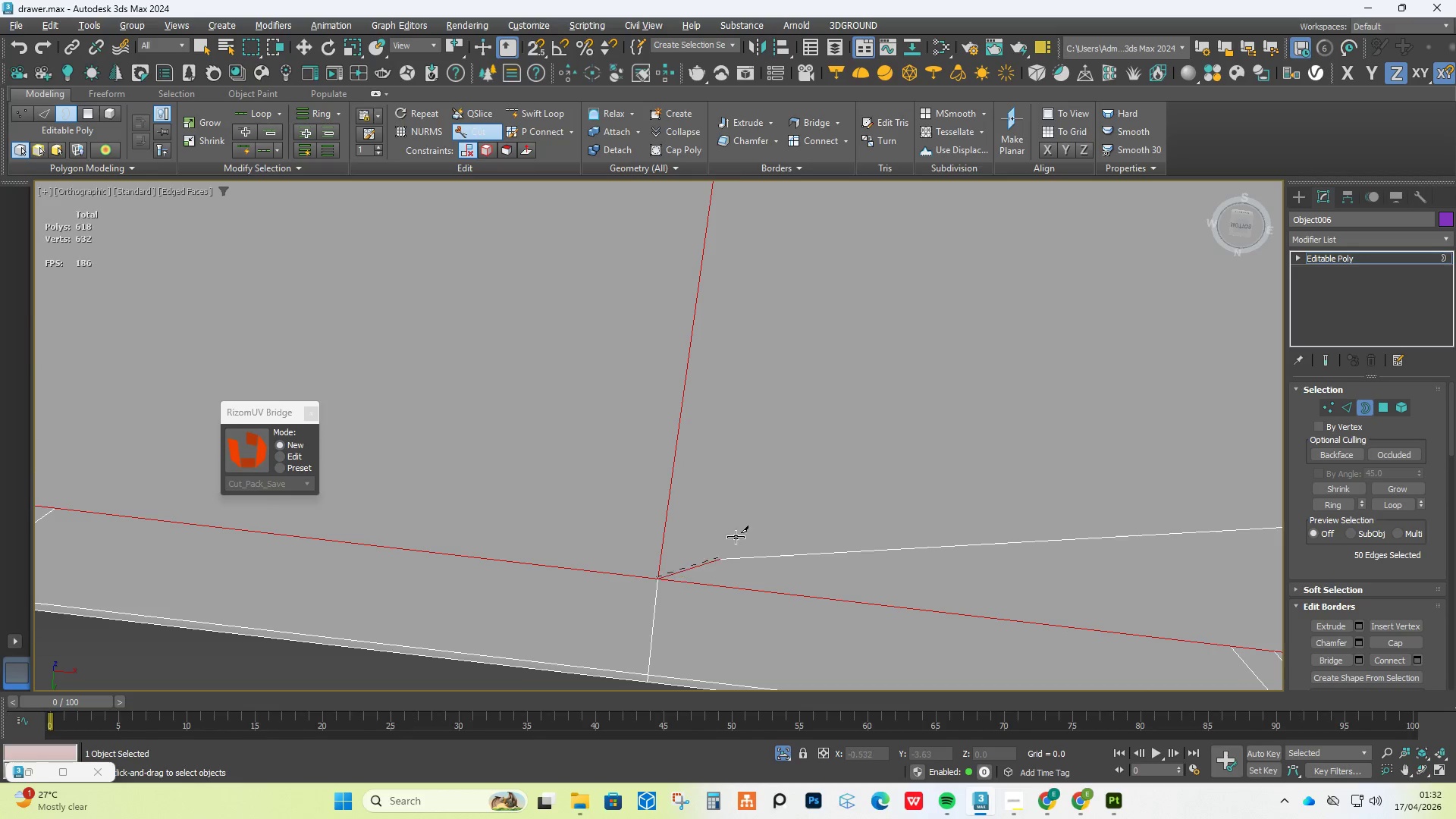 
right_click([752, 511])
 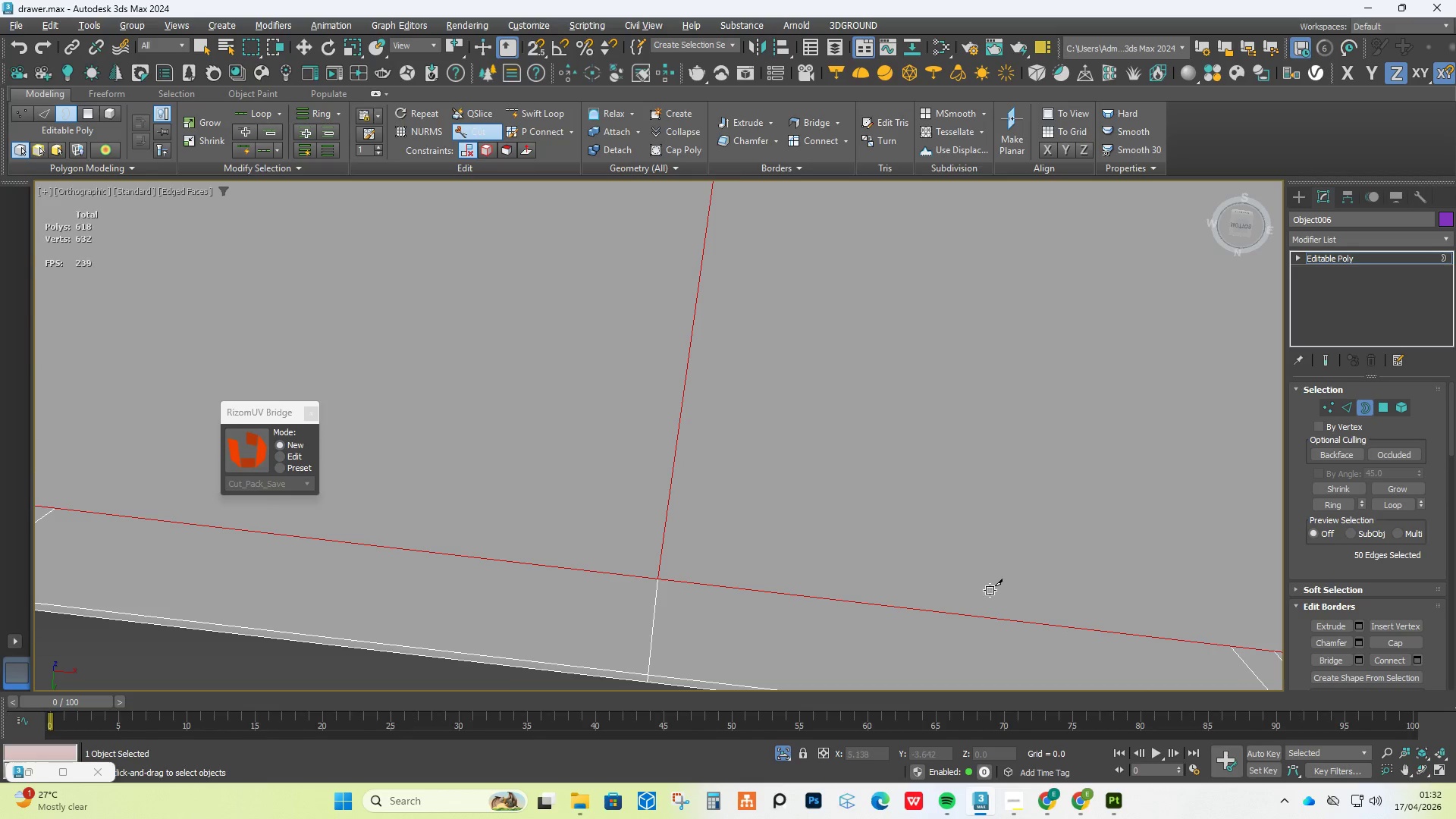 
scroll: coordinate [988, 588], scroll_direction: down, amount: 2.0
 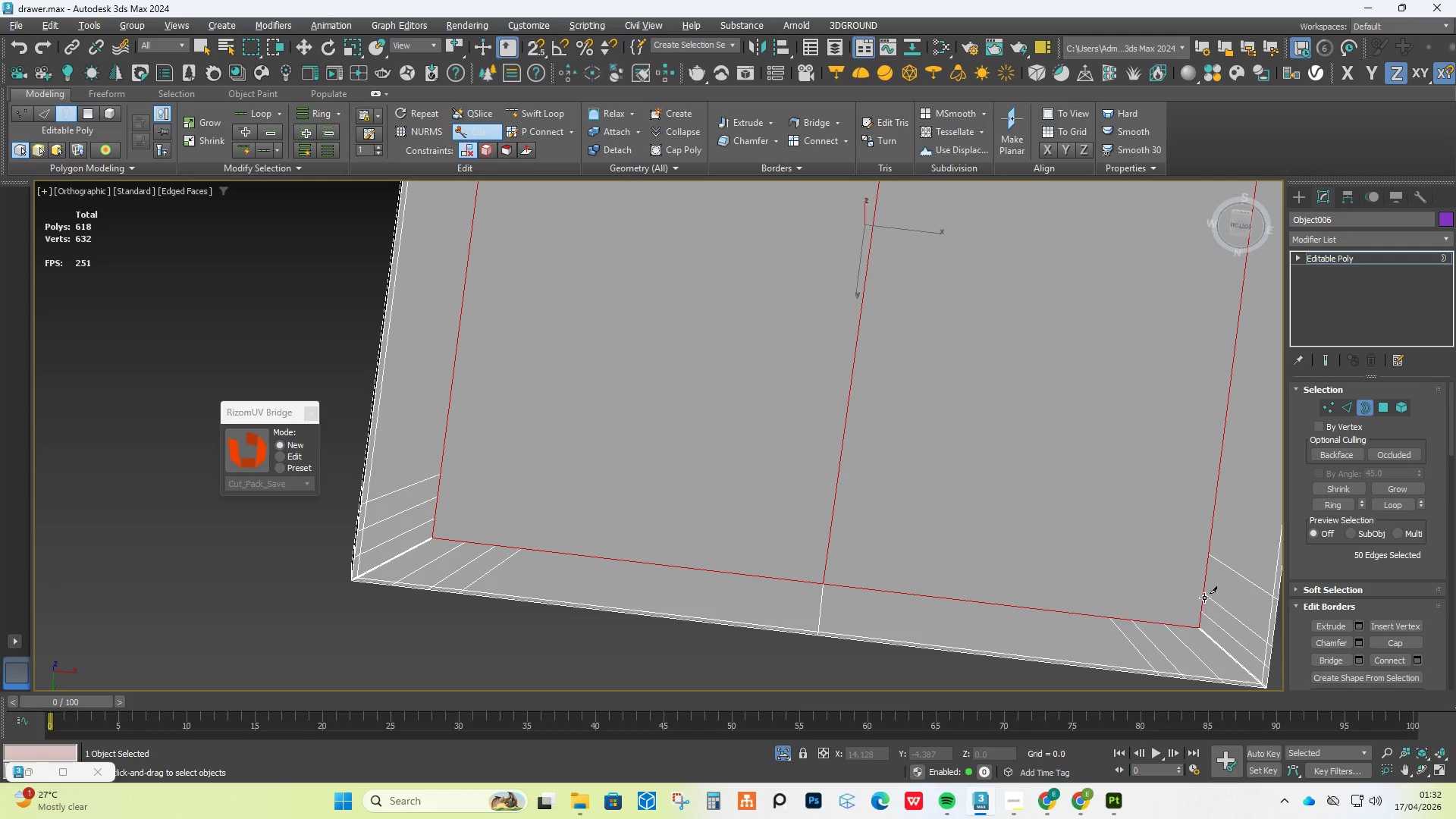 
scroll: coordinate [1080, 532], scroll_direction: up, amount: 4.0
 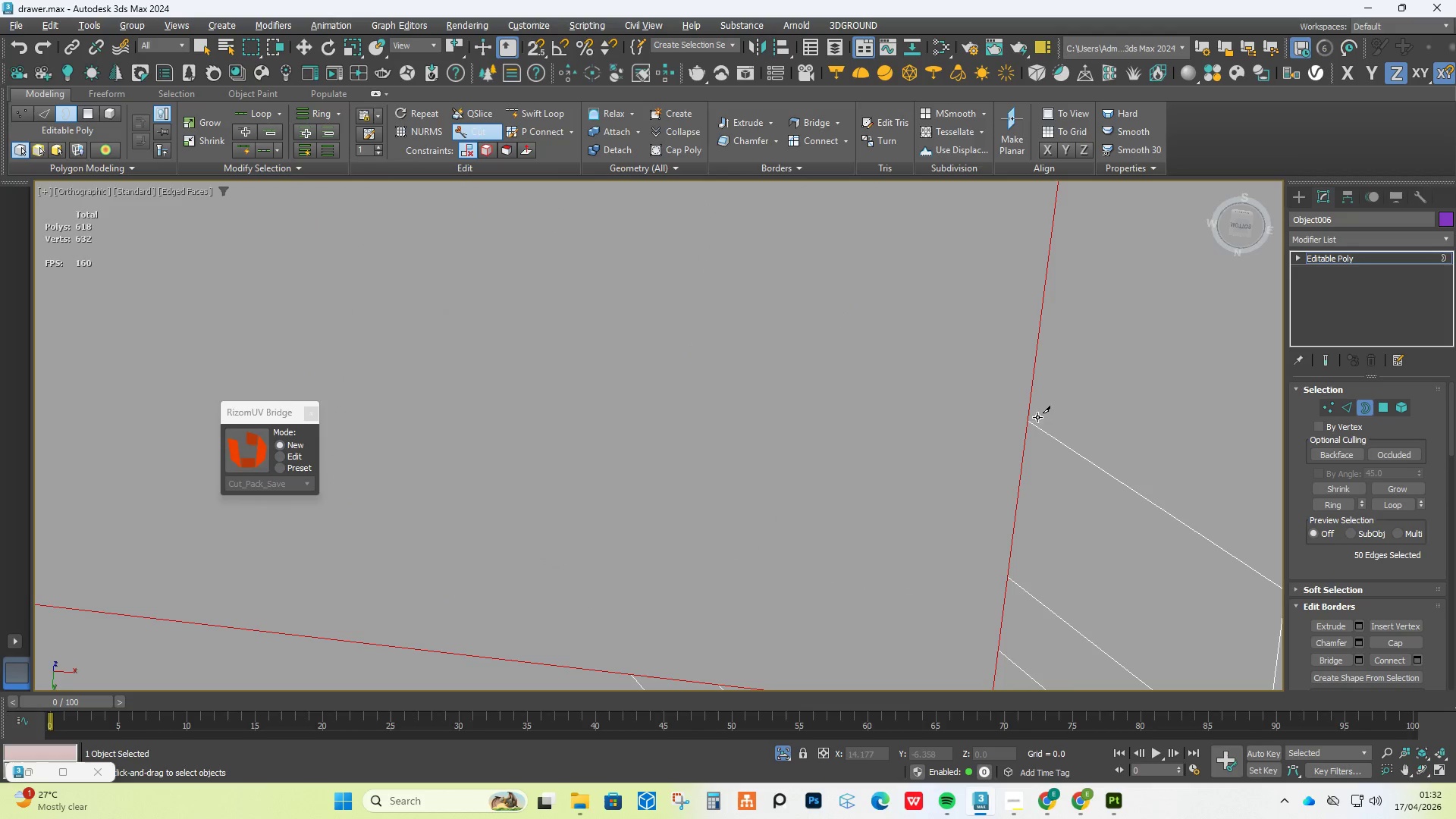 
left_click([1031, 422])
 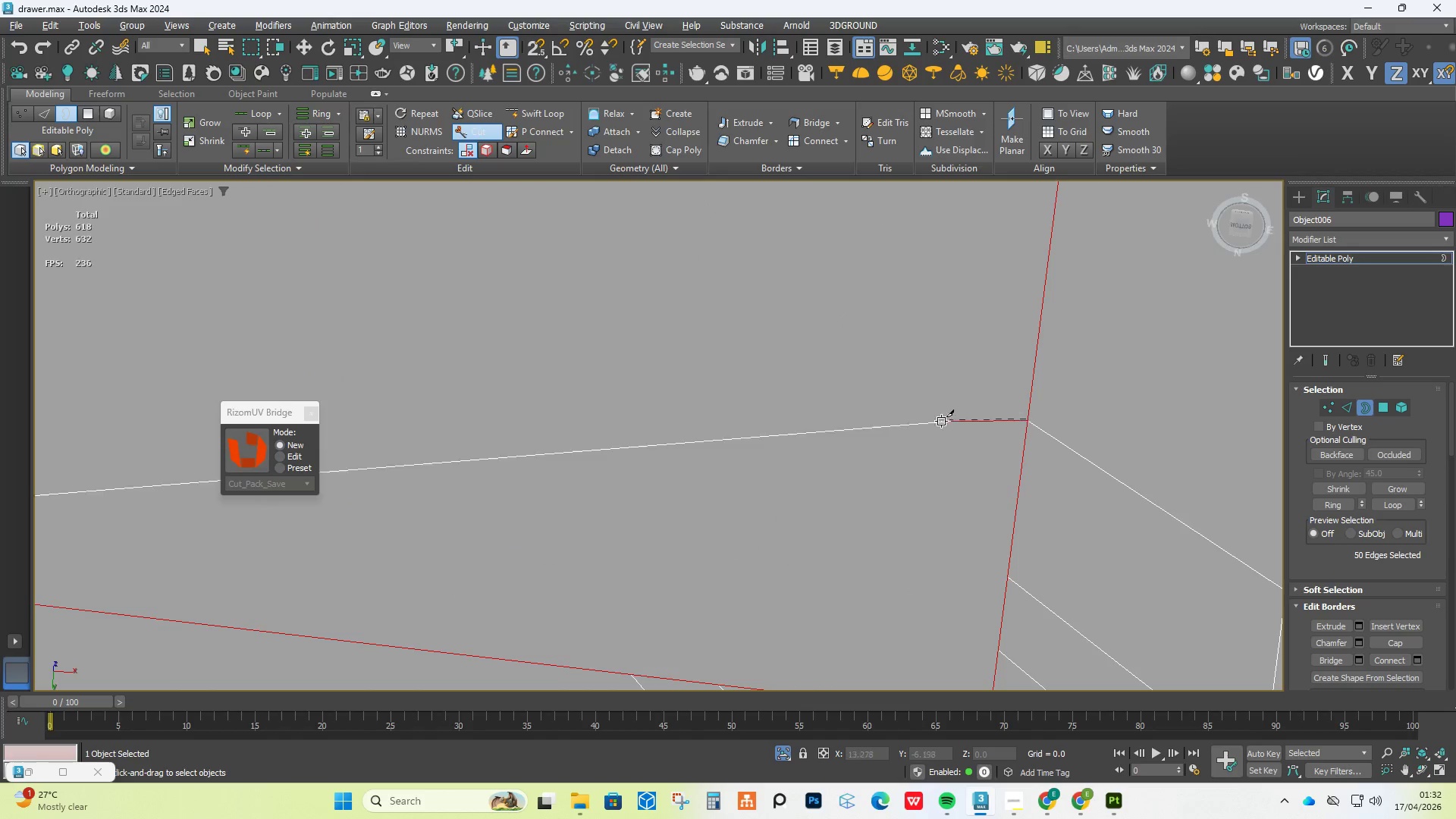 
scroll: coordinate [819, 513], scroll_direction: down, amount: 2.0
 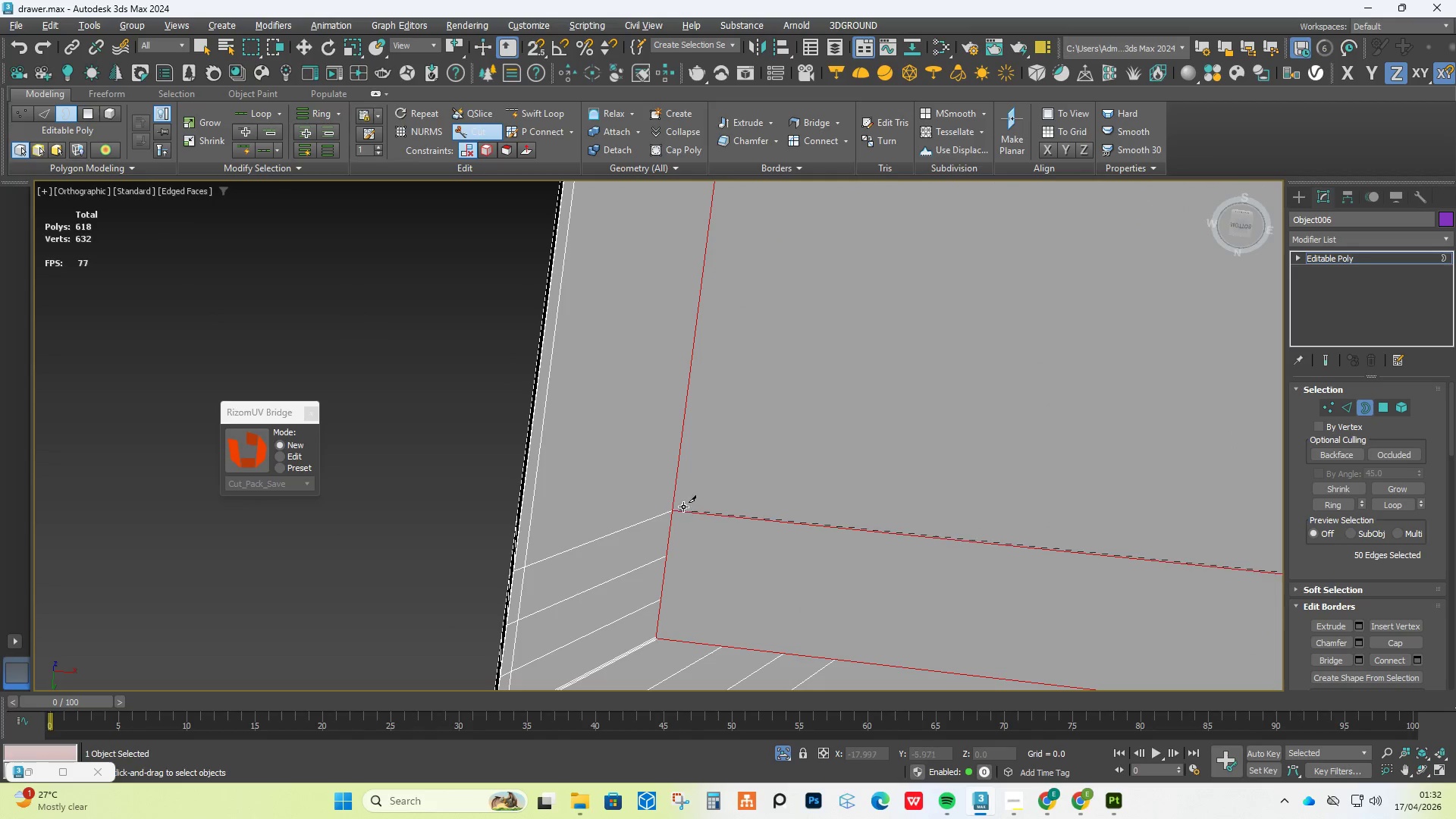 
left_click([679, 508])
 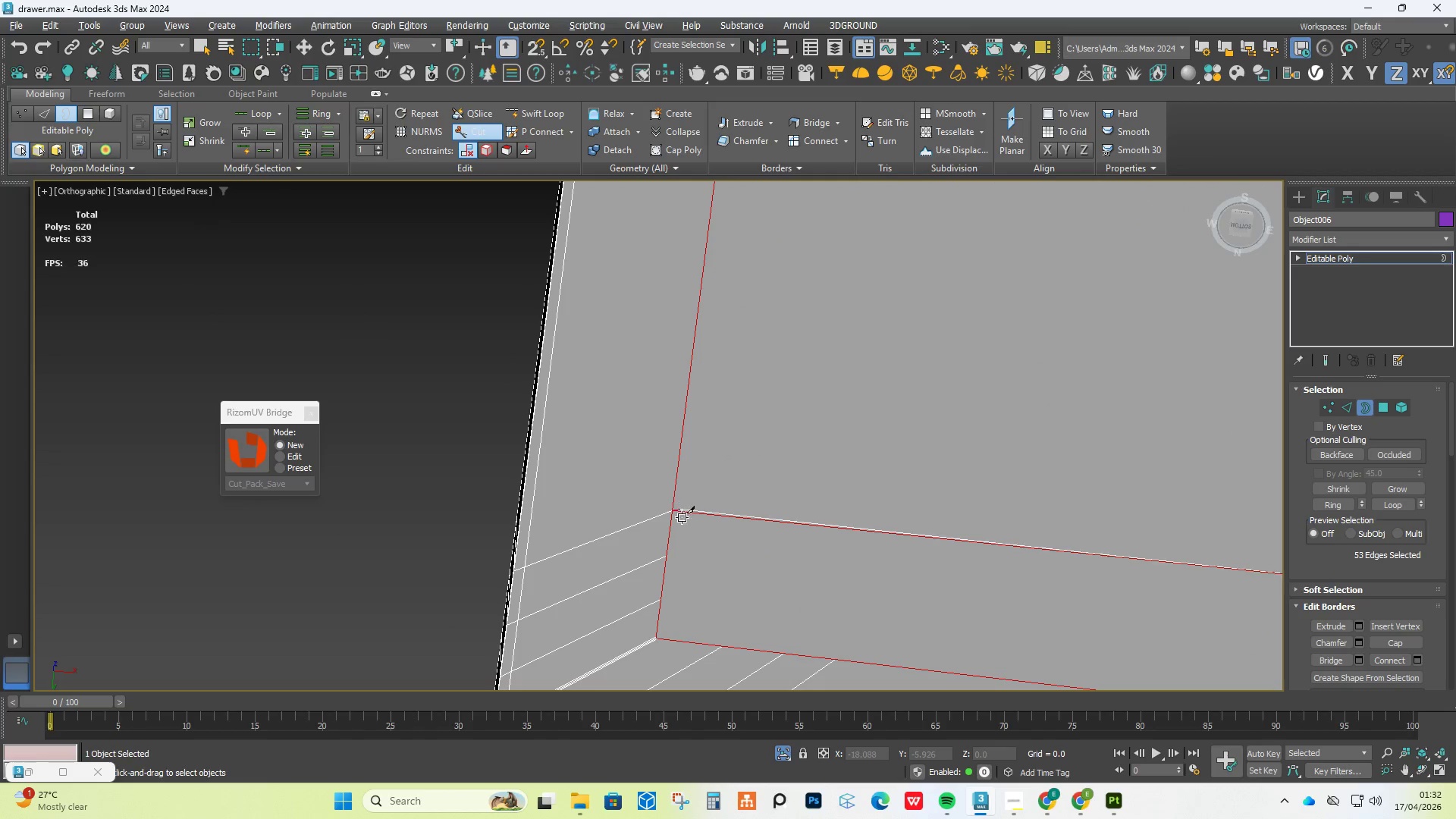 
right_click([689, 530])
 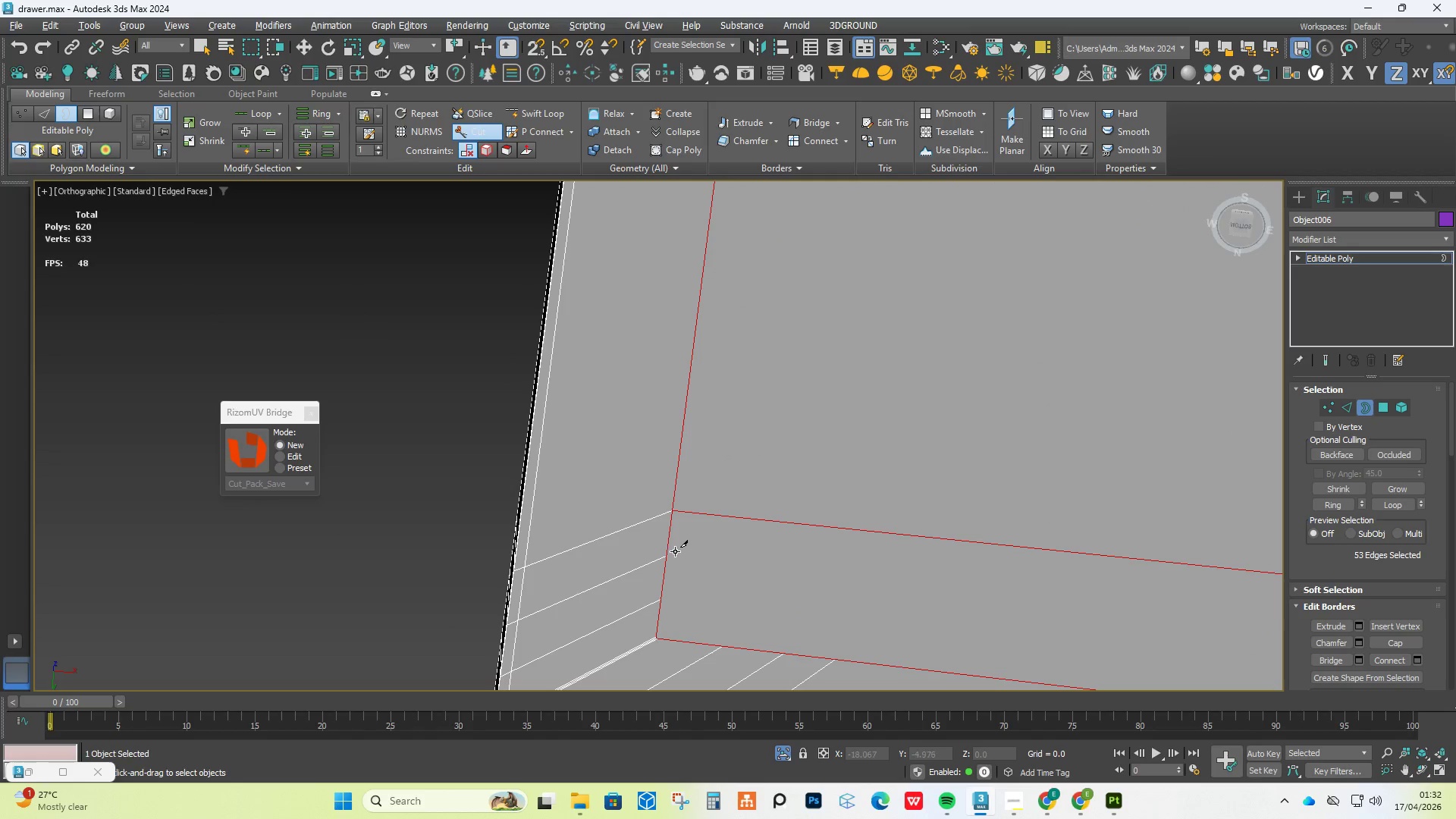 
left_click([674, 552])
 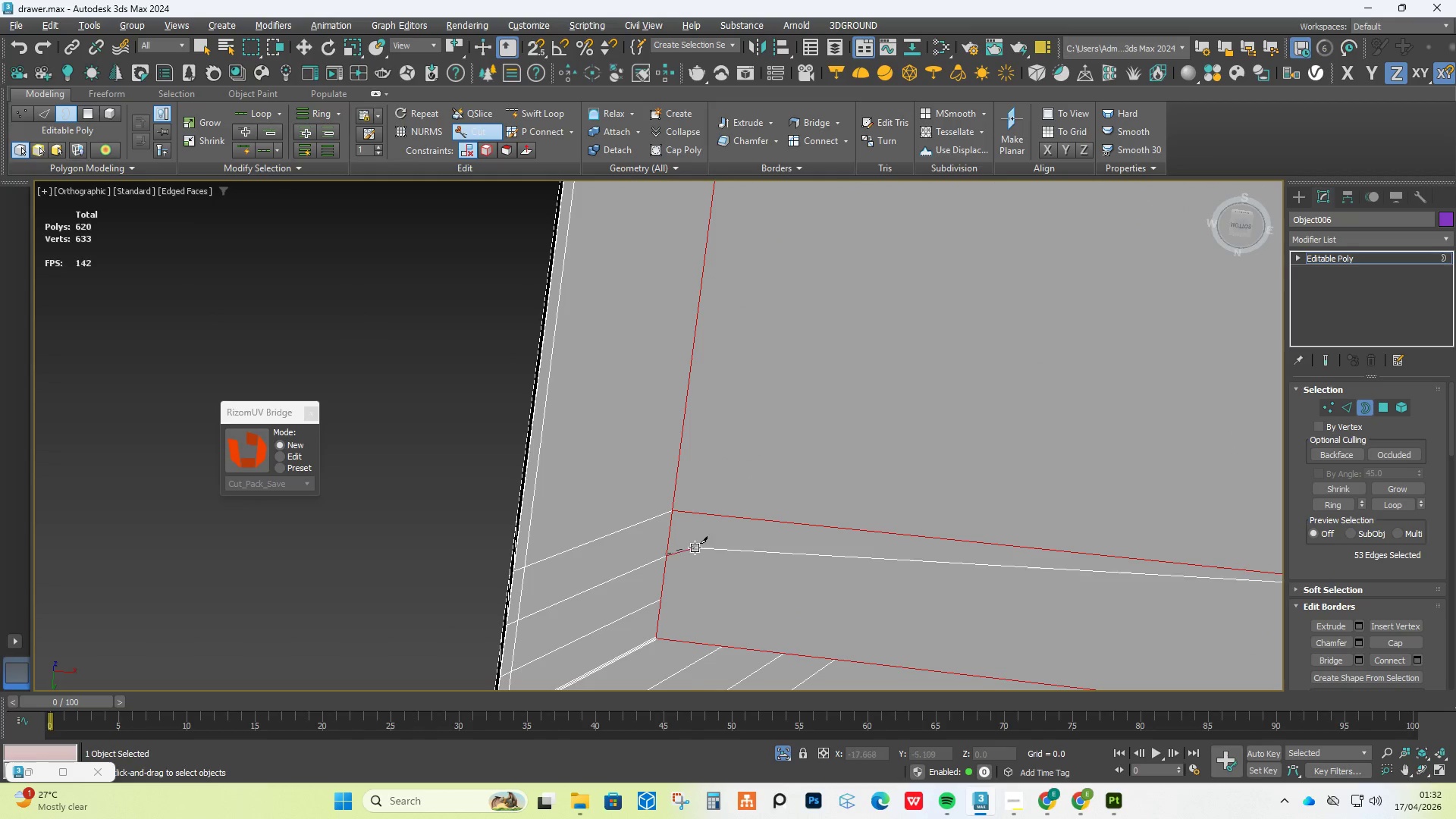 
scroll: coordinate [695, 548], scroll_direction: down, amount: 4.0
 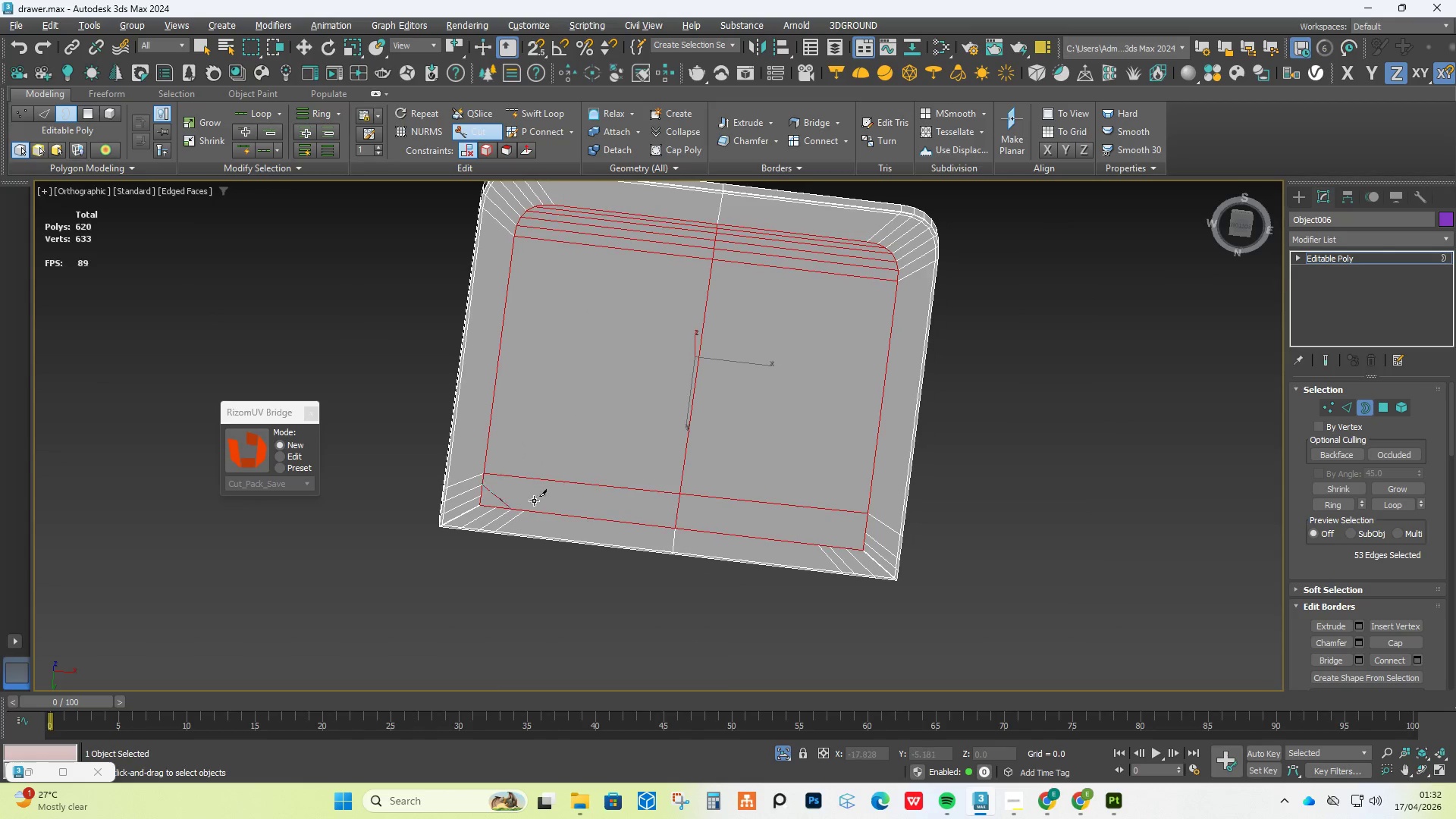 
scroll: coordinate [884, 545], scroll_direction: up, amount: 4.0
 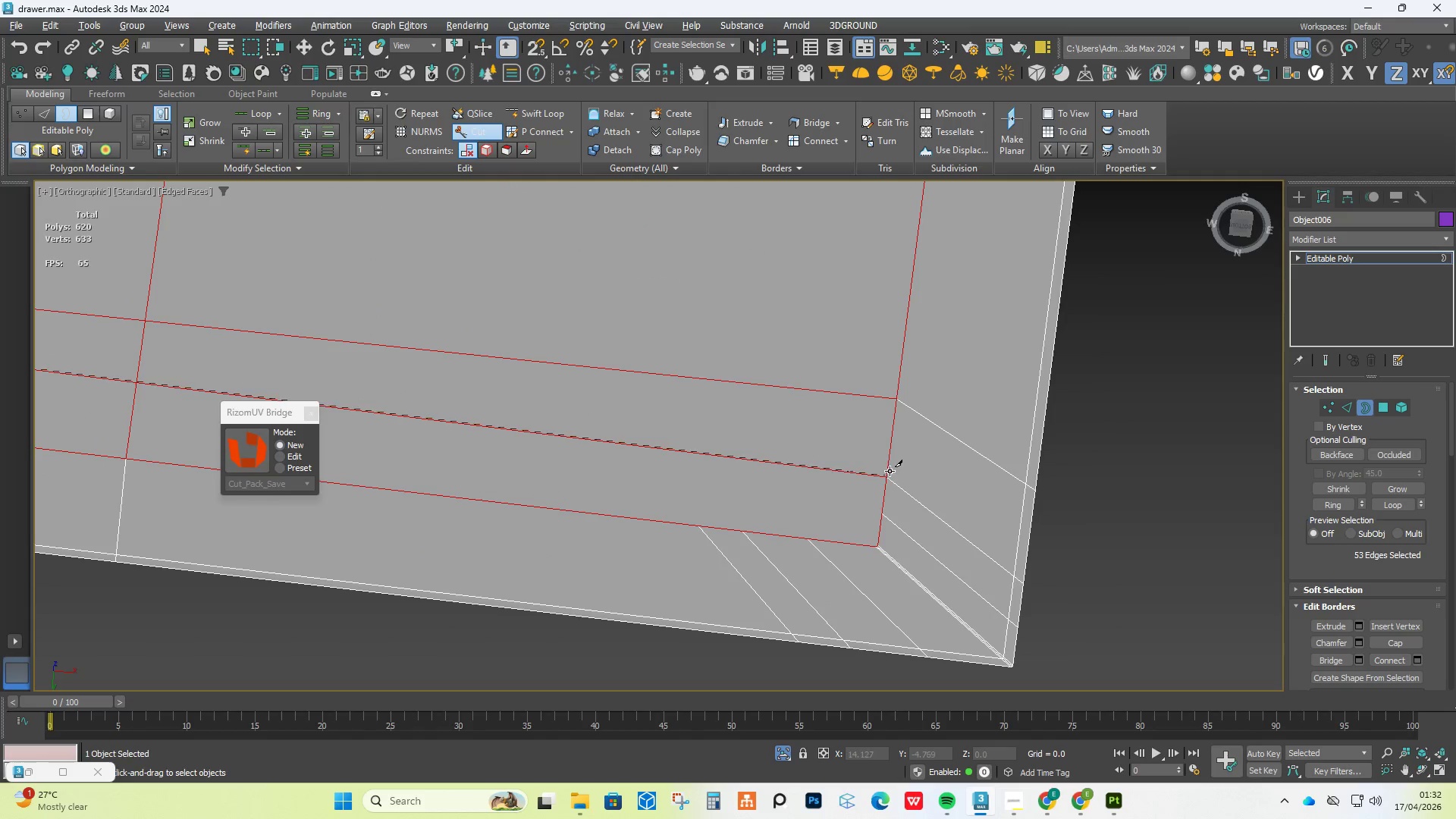 
left_click([890, 471])
 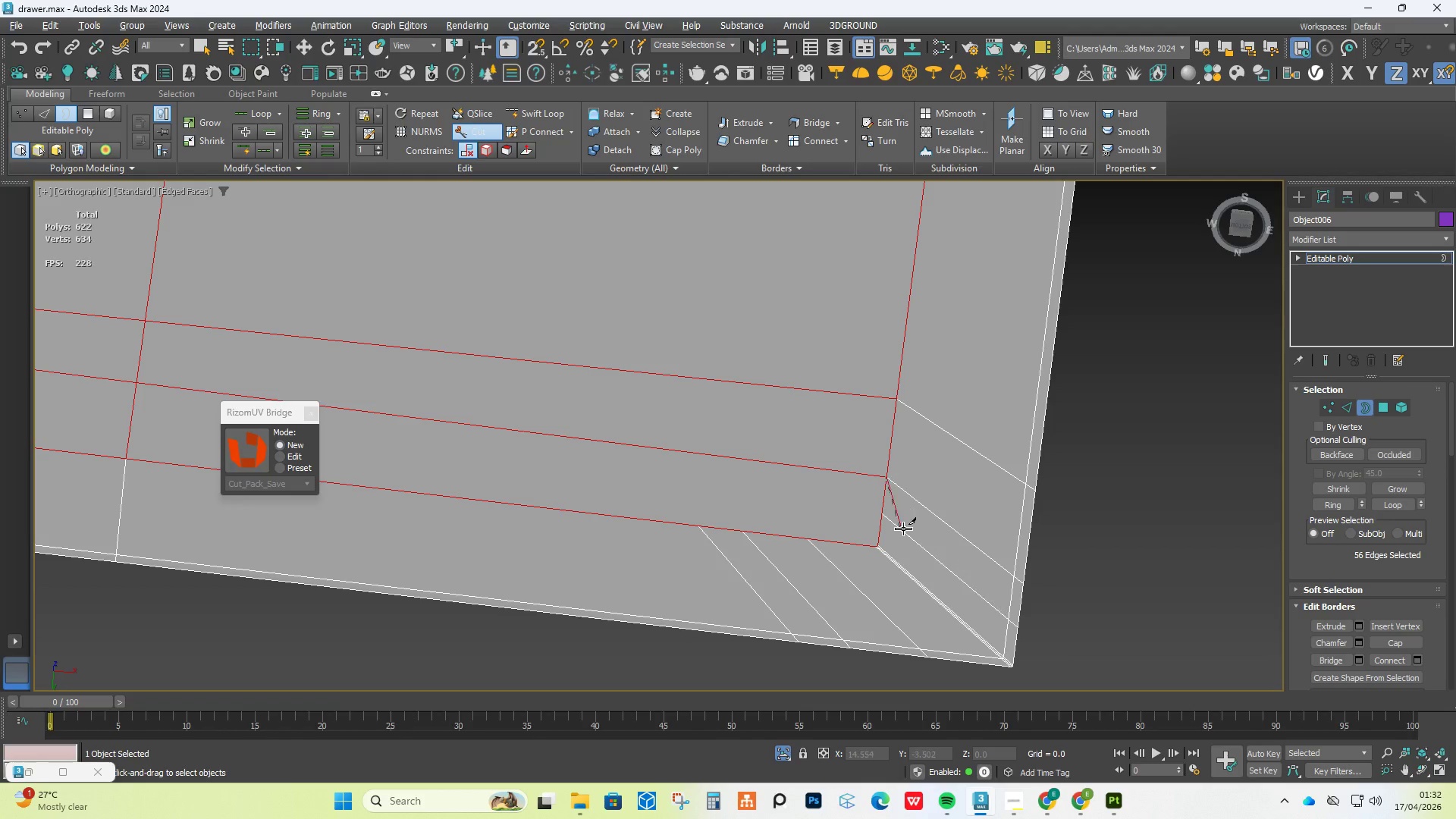 
right_click([903, 529])
 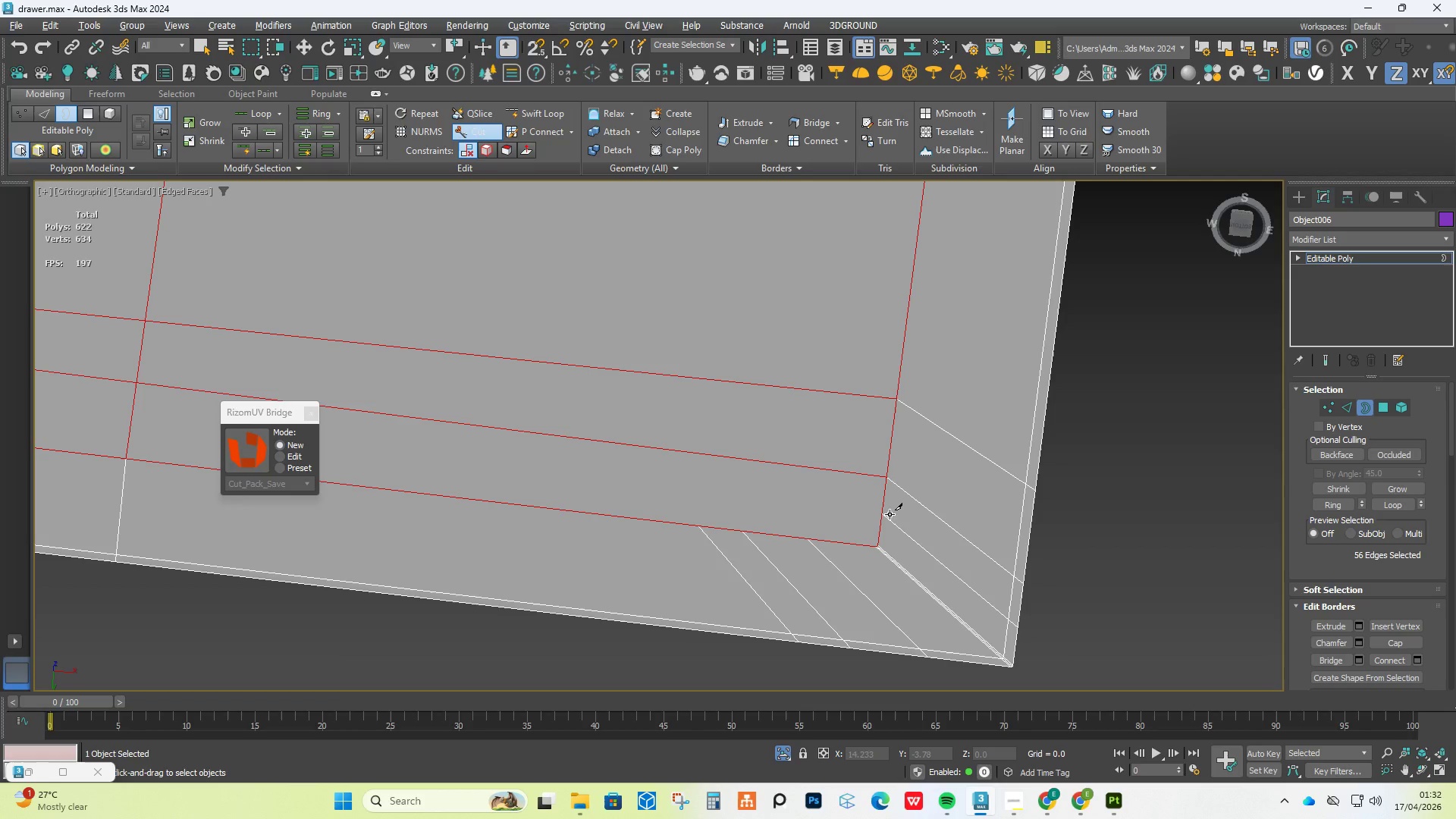 
left_click([890, 514])
 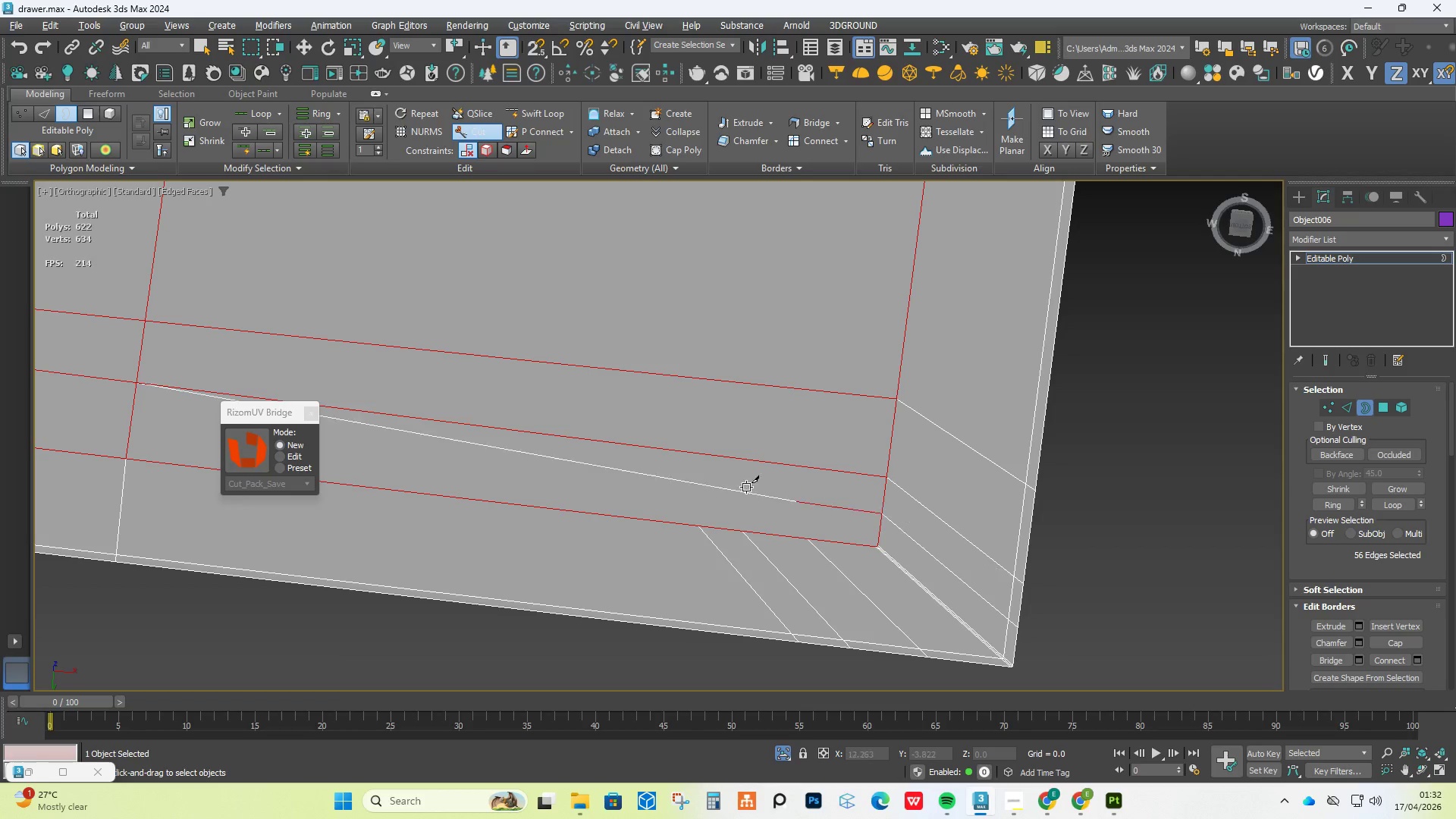 
scroll: coordinate [650, 475], scroll_direction: down, amount: 3.0
 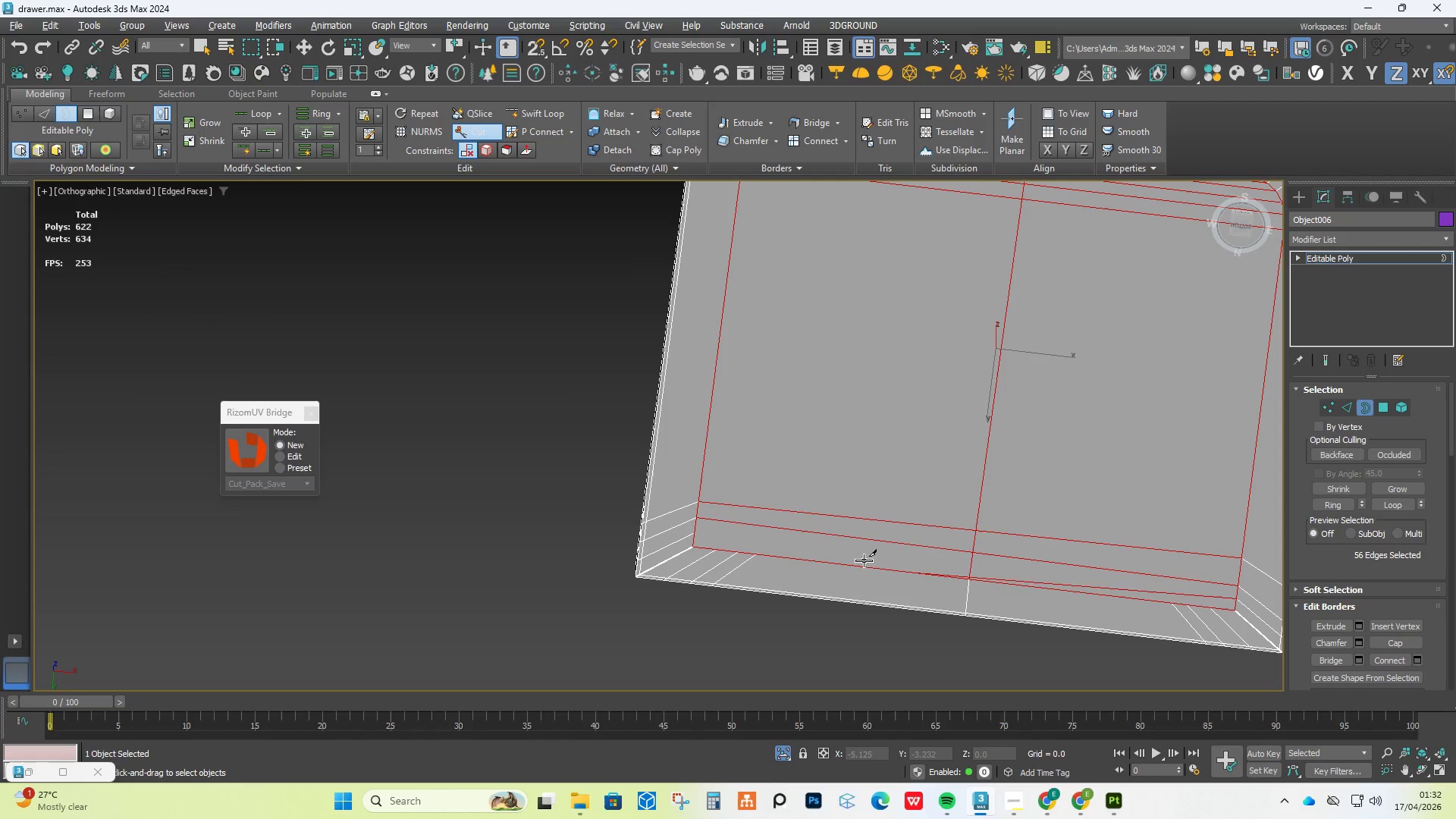 
scroll: coordinate [765, 538], scroll_direction: up, amount: 4.0
 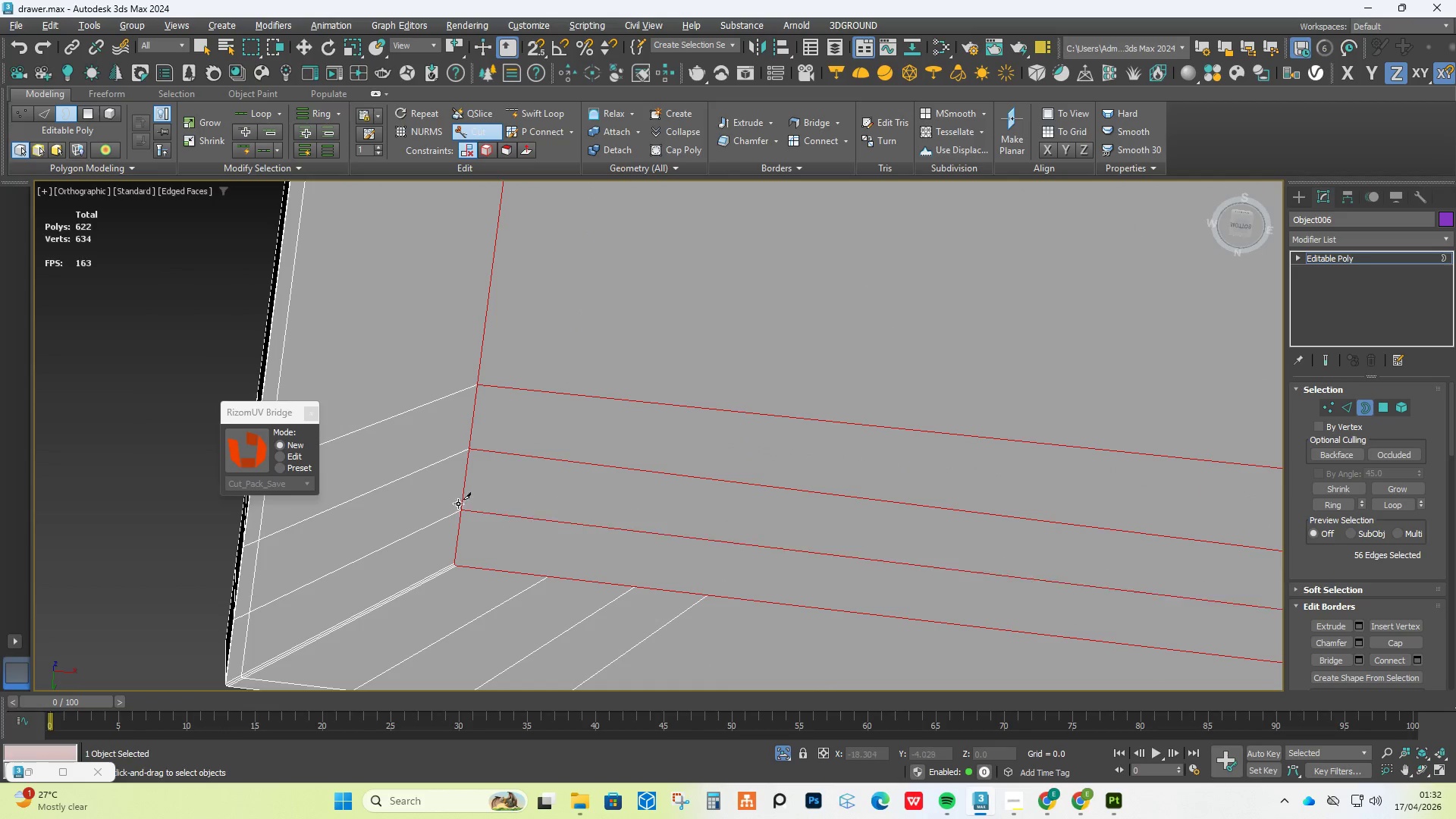 
left_click([460, 507])
 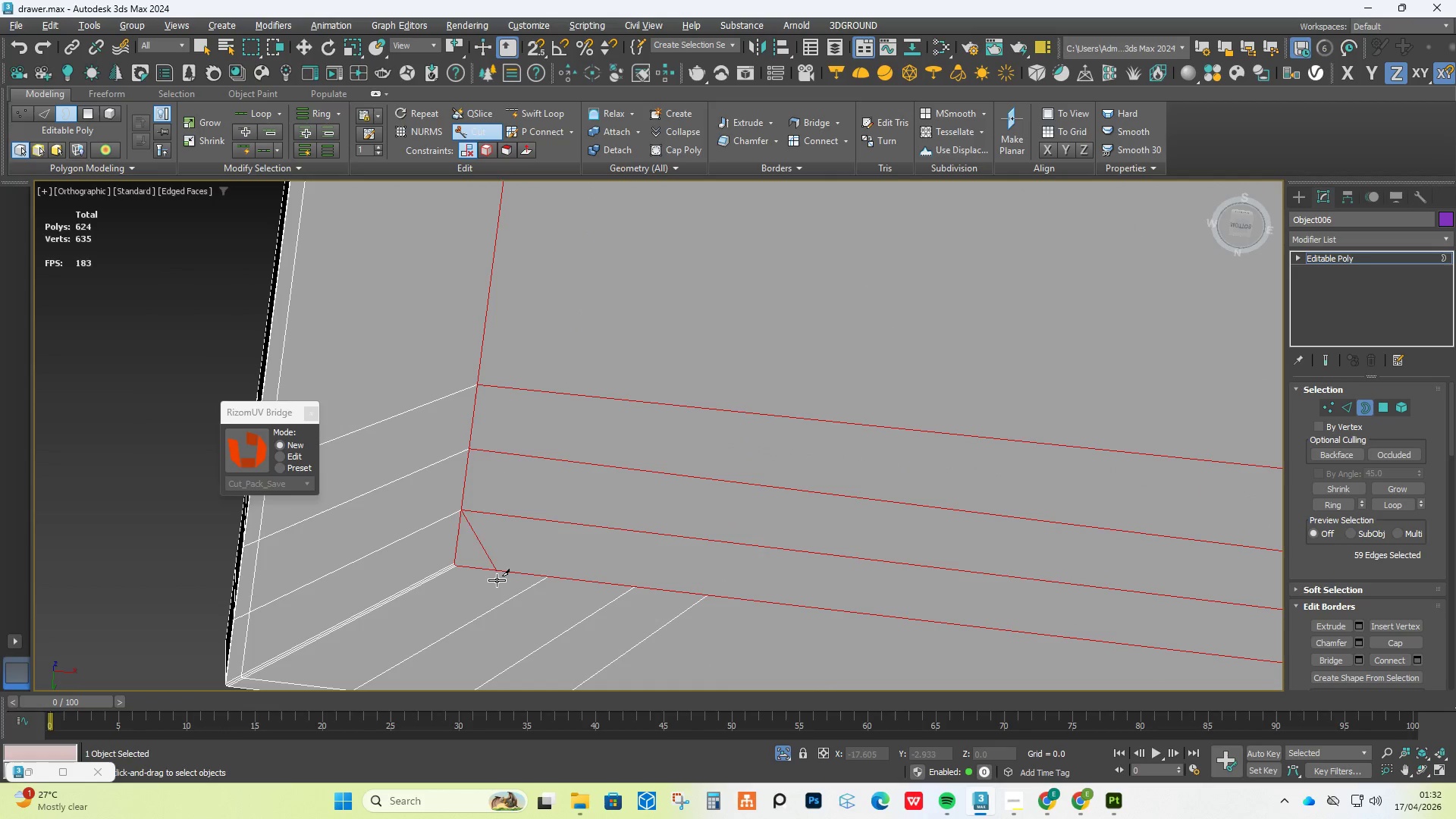 
right_click([497, 580])
 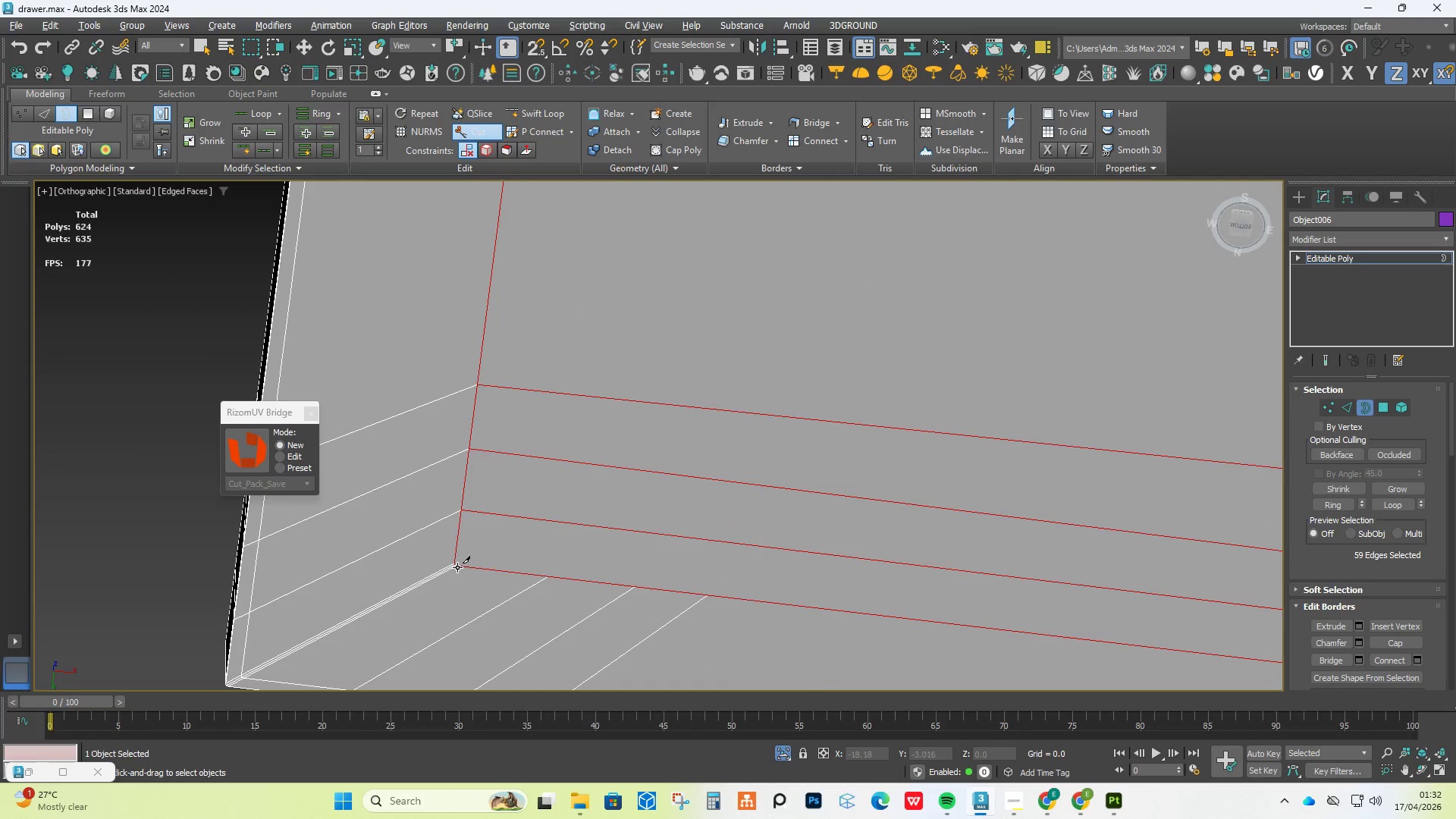 
scroll: coordinate [445, 555], scroll_direction: up, amount: 10.0
 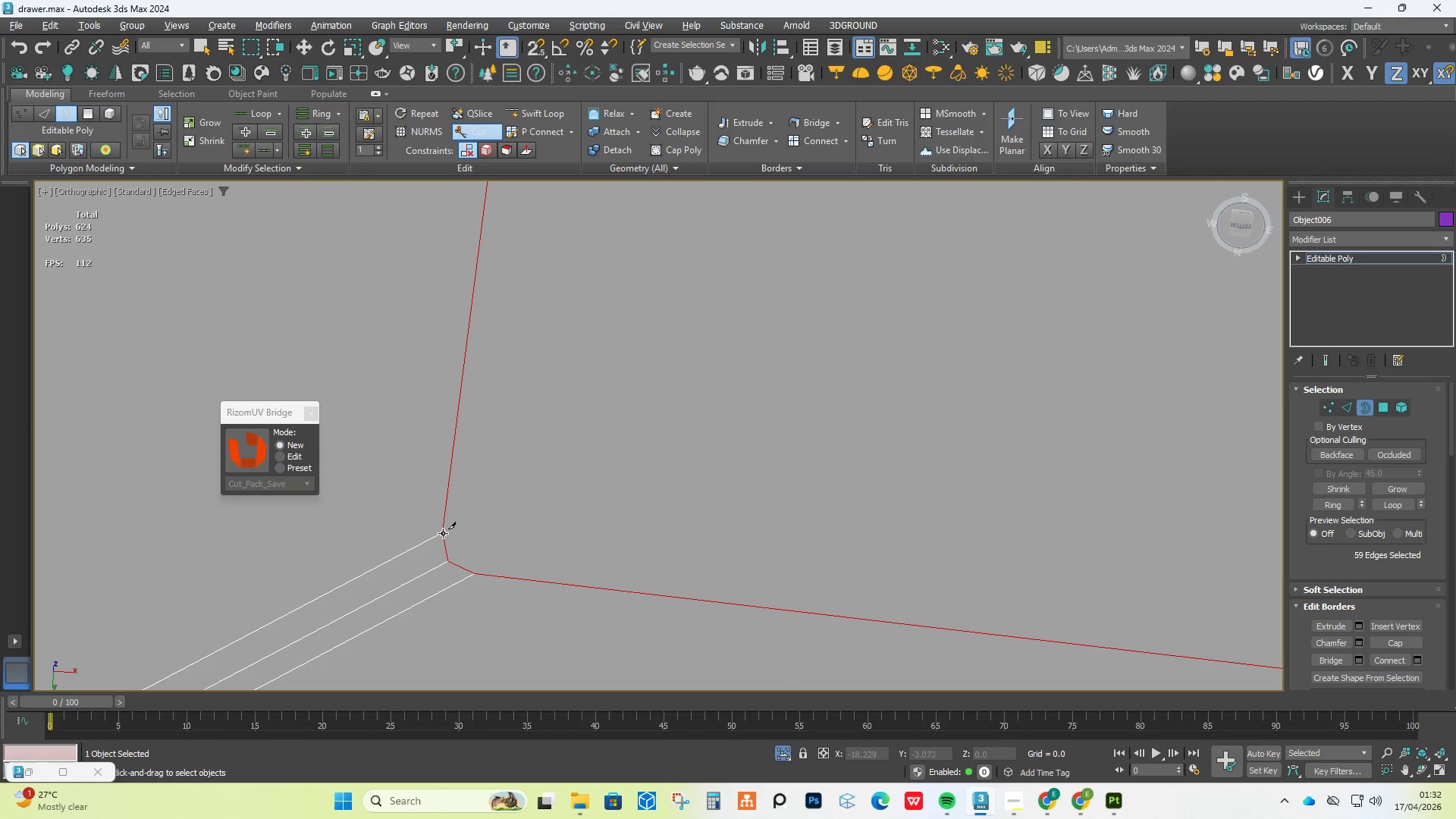 
left_click([443, 533])
 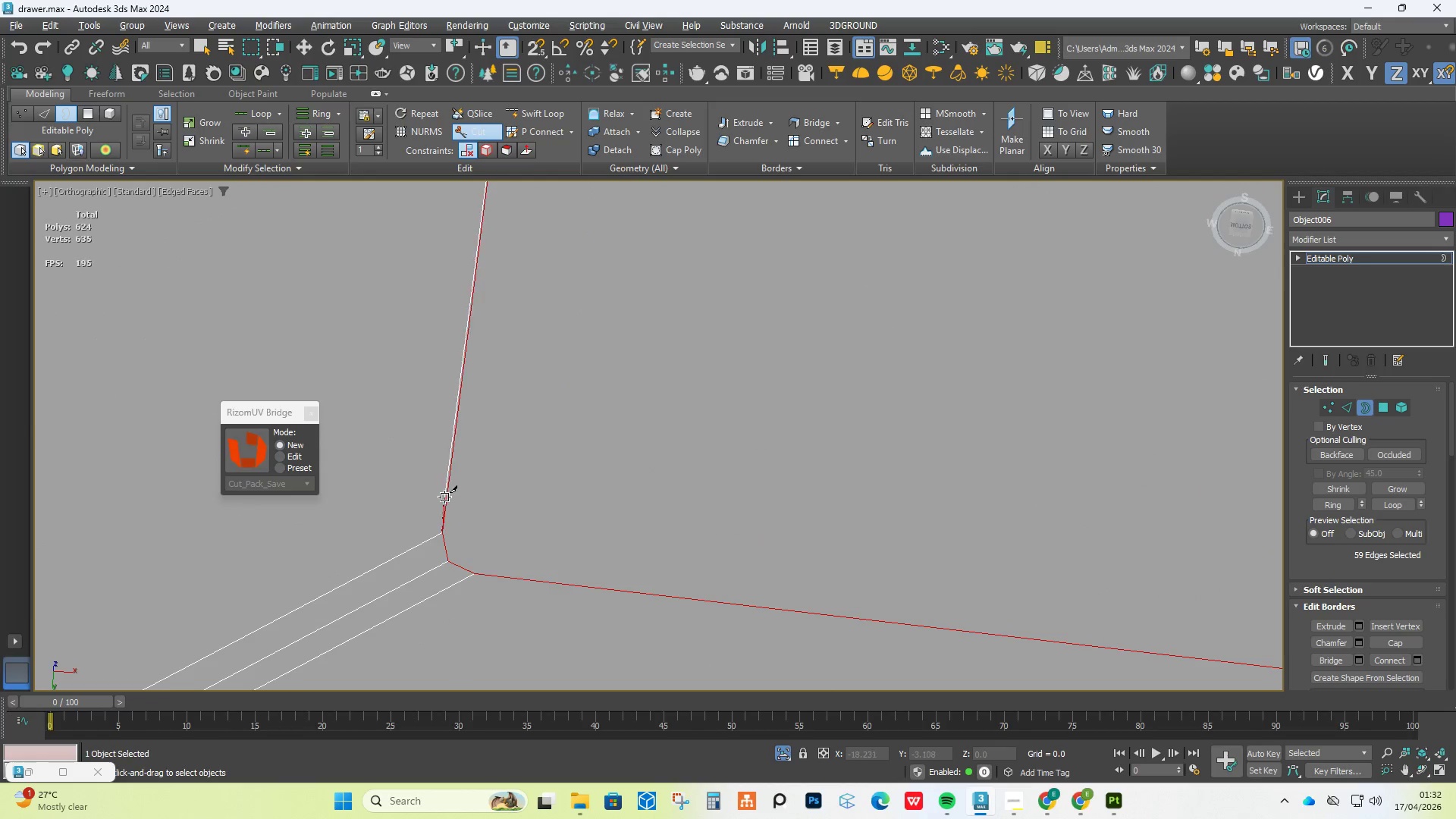 
scroll: coordinate [456, 483], scroll_direction: down, amount: 11.0
 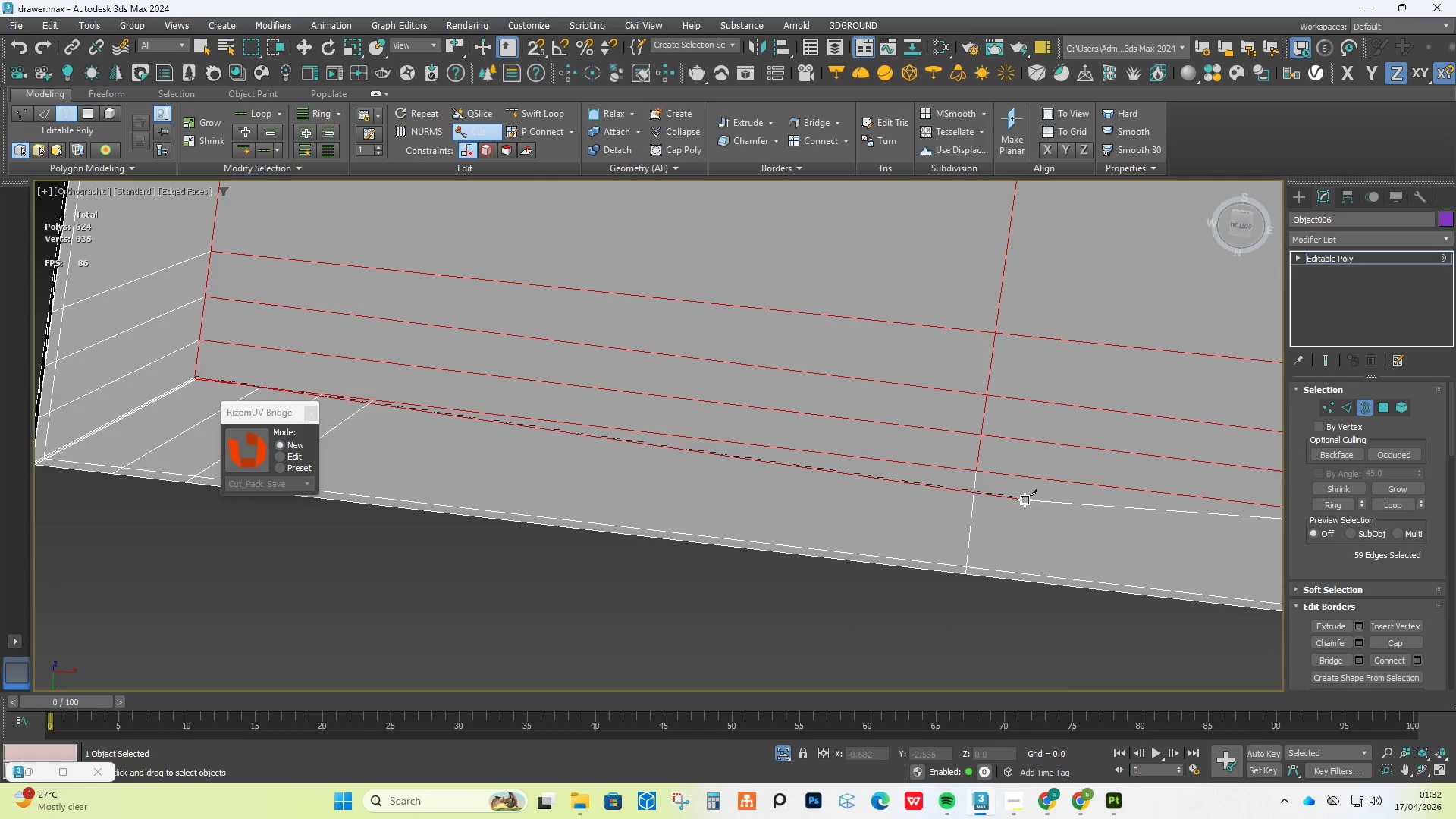 
scroll: coordinate [1051, 557], scroll_direction: none, amount: 0.0
 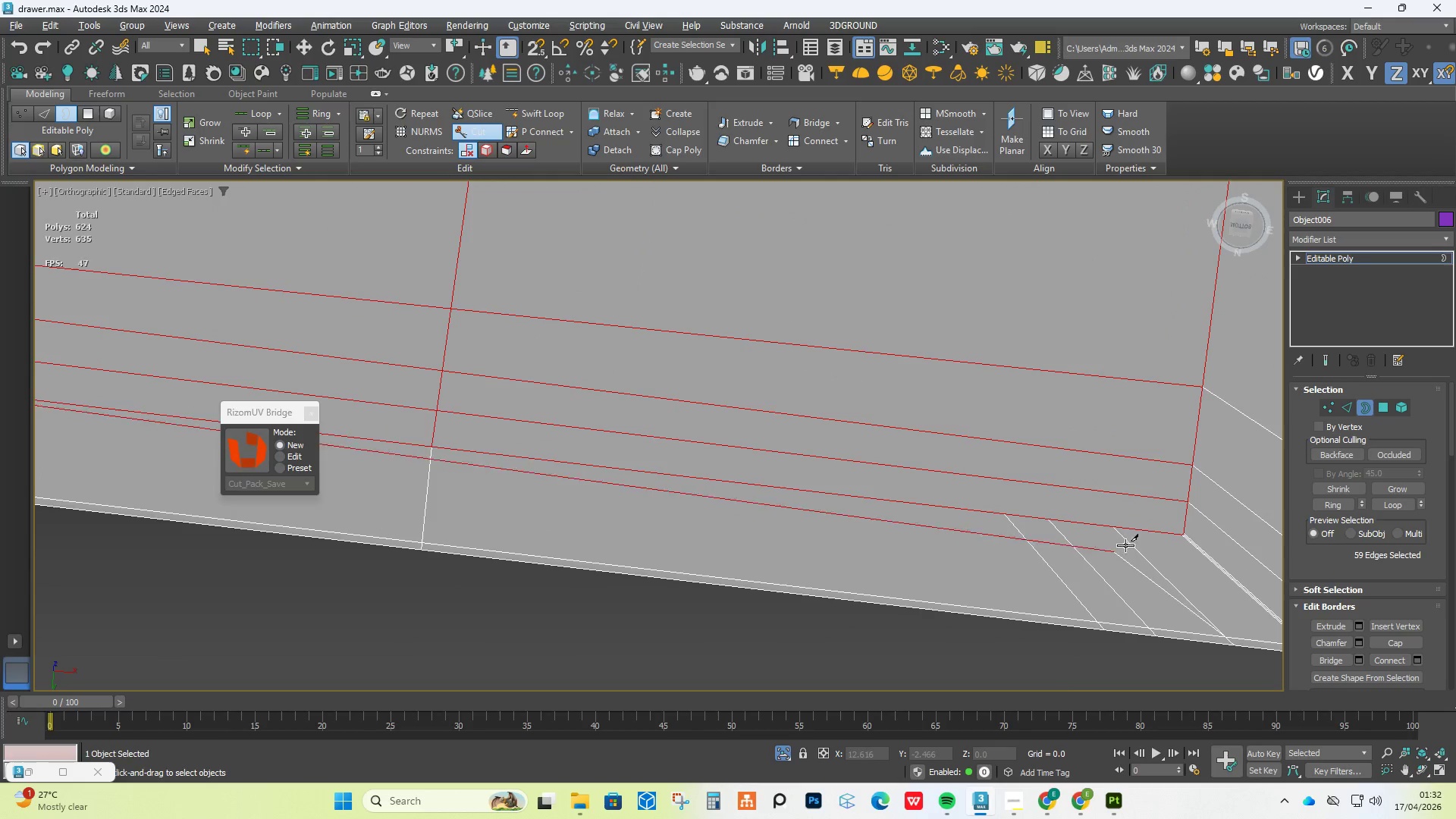 
scroll: coordinate [1109, 579], scroll_direction: up, amount: 8.0
 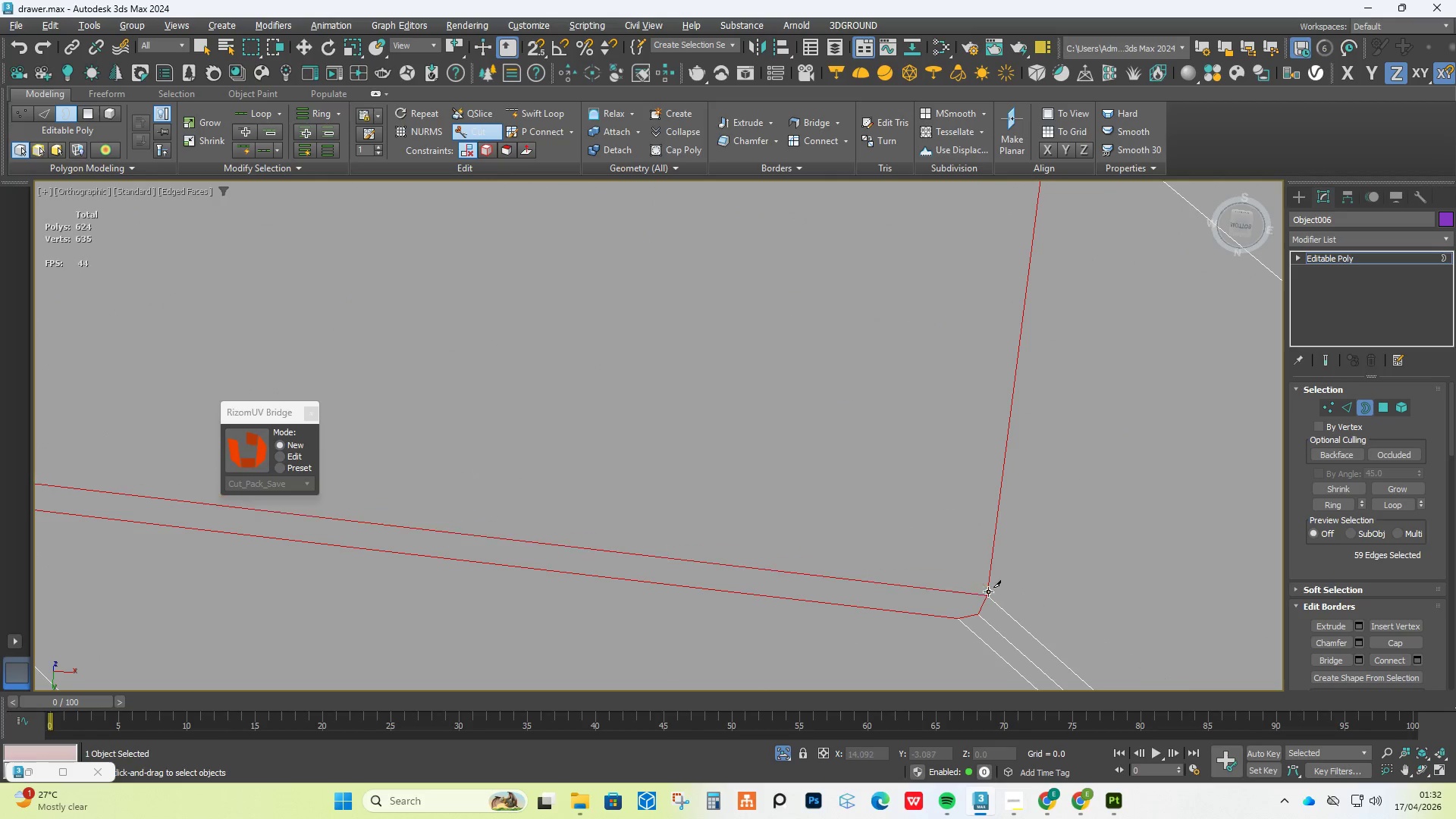 
left_click([984, 593])
 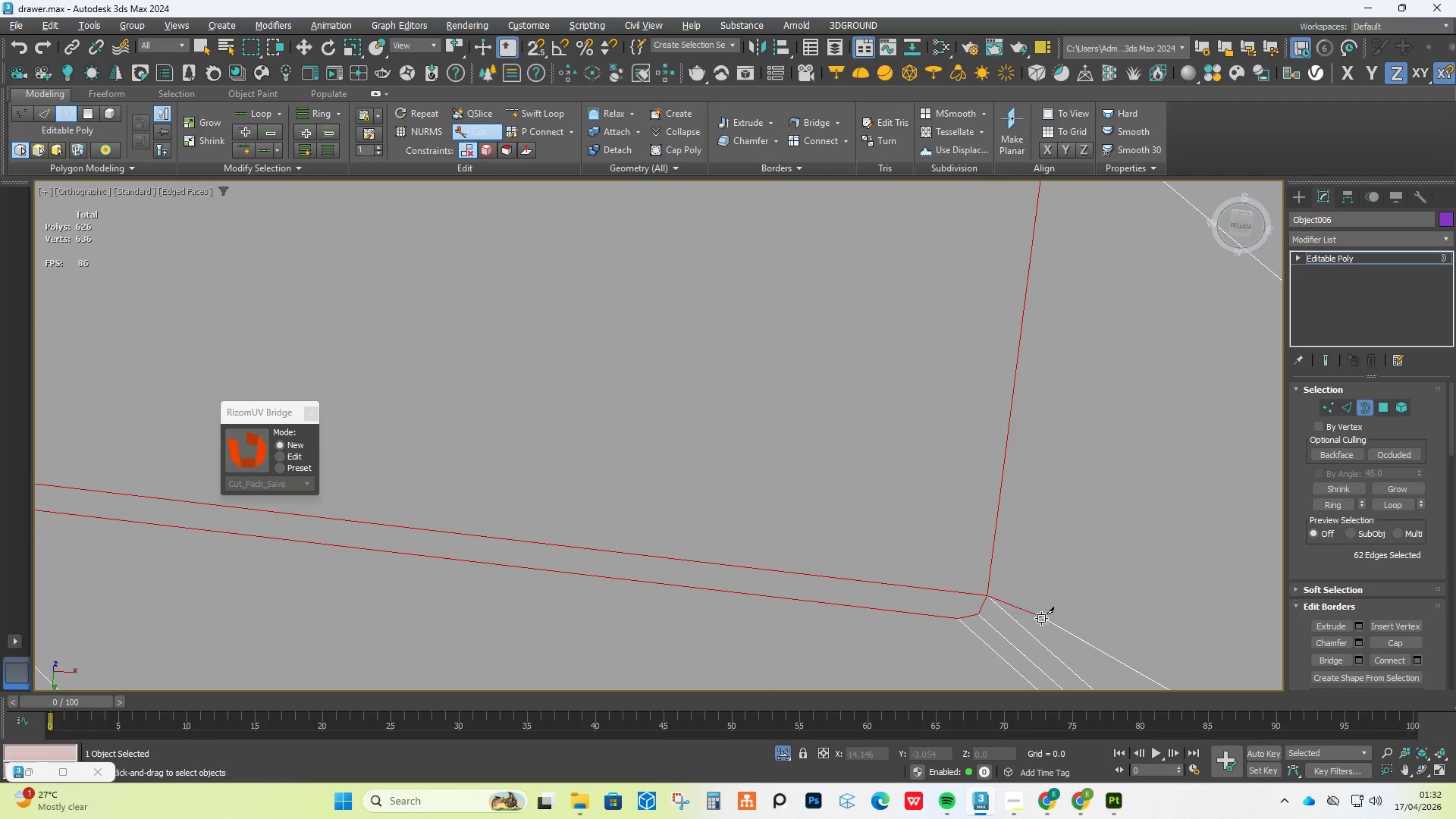 
right_click([1037, 620])
 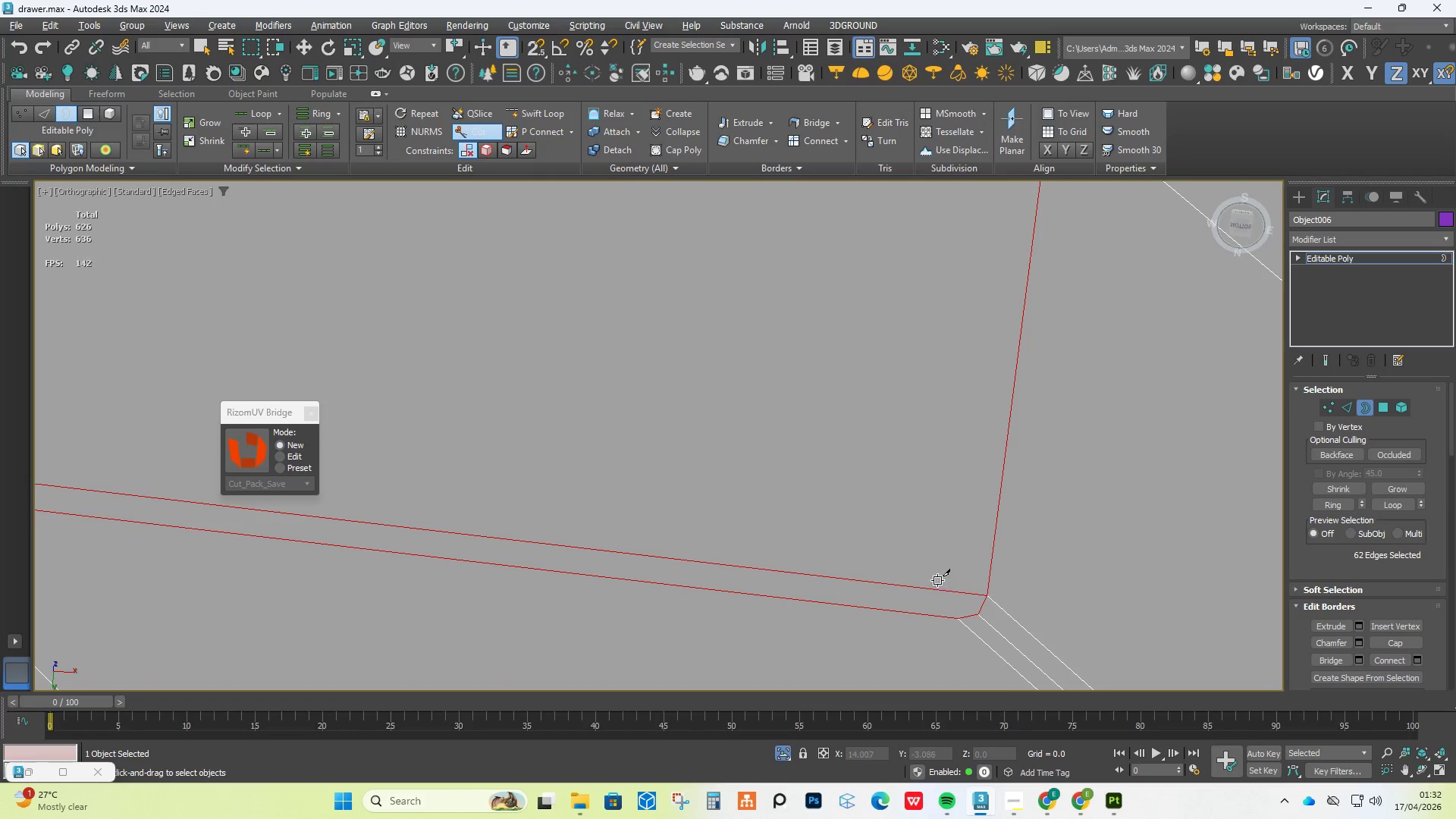 
left_click_drag(start_coordinate=[963, 616], to_coordinate=[963, 611])
 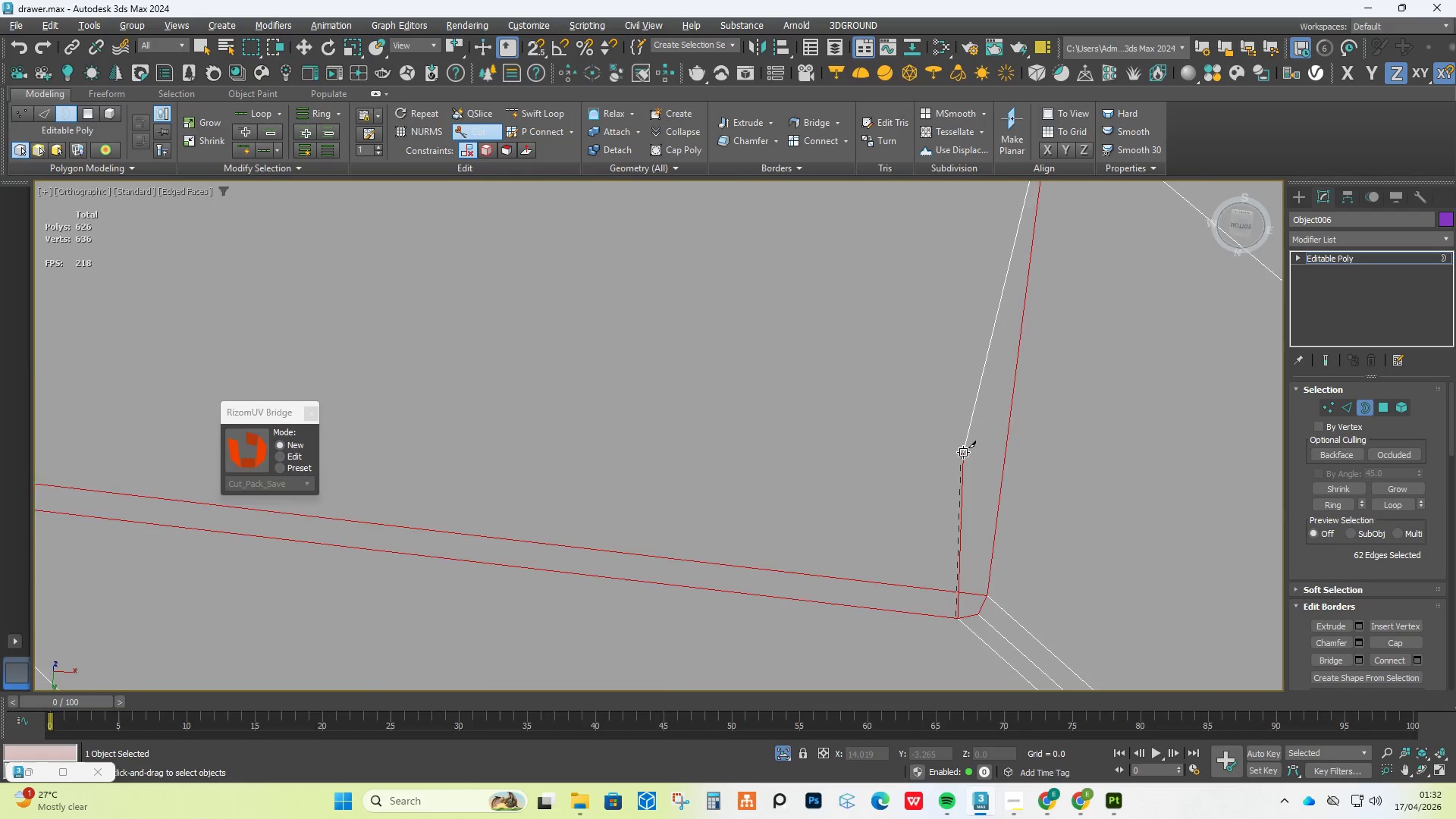 
scroll: coordinate [929, 320], scroll_direction: down, amount: 18.0
 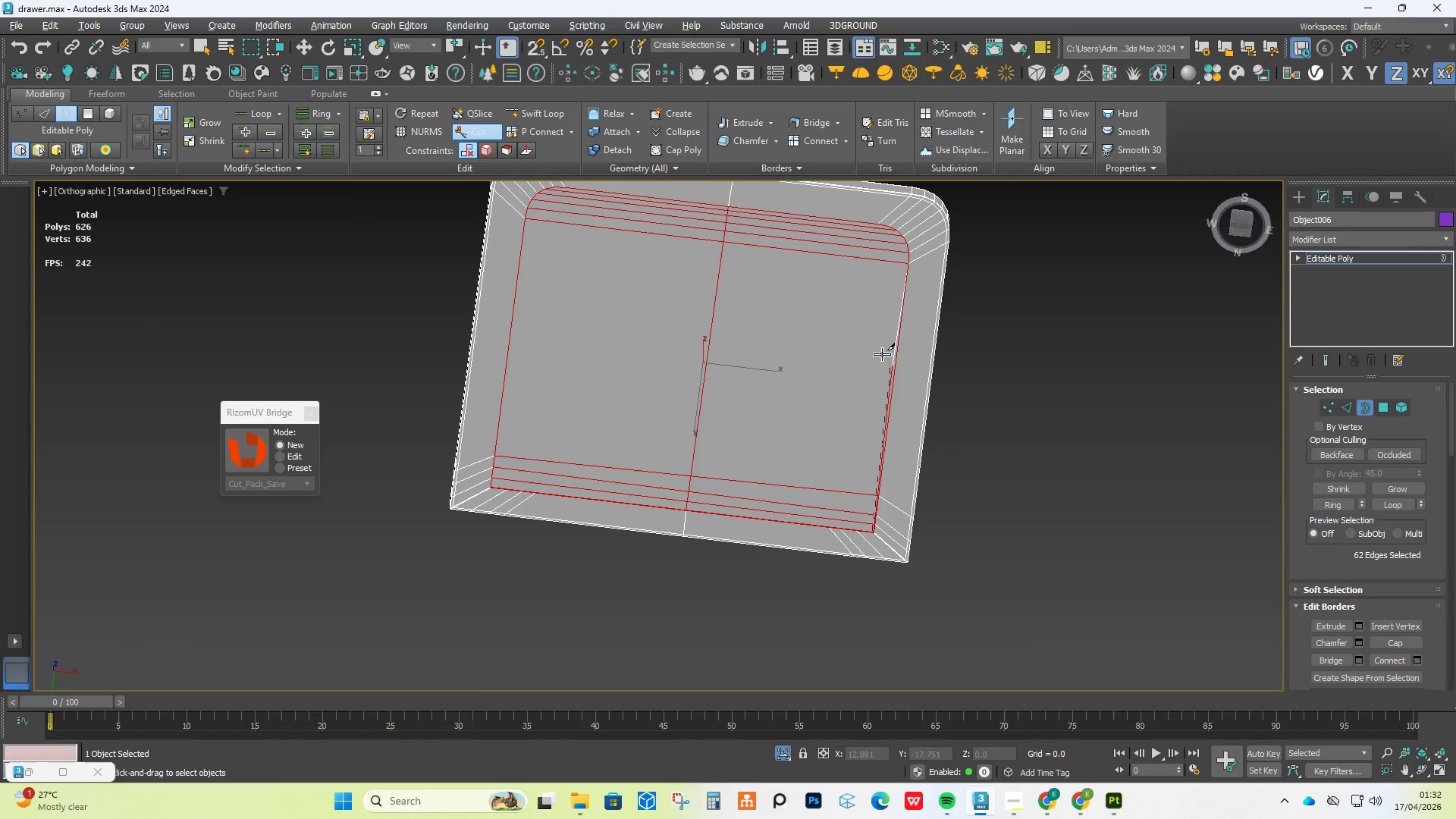 
scroll: coordinate [918, 202], scroll_direction: up, amount: 5.0
 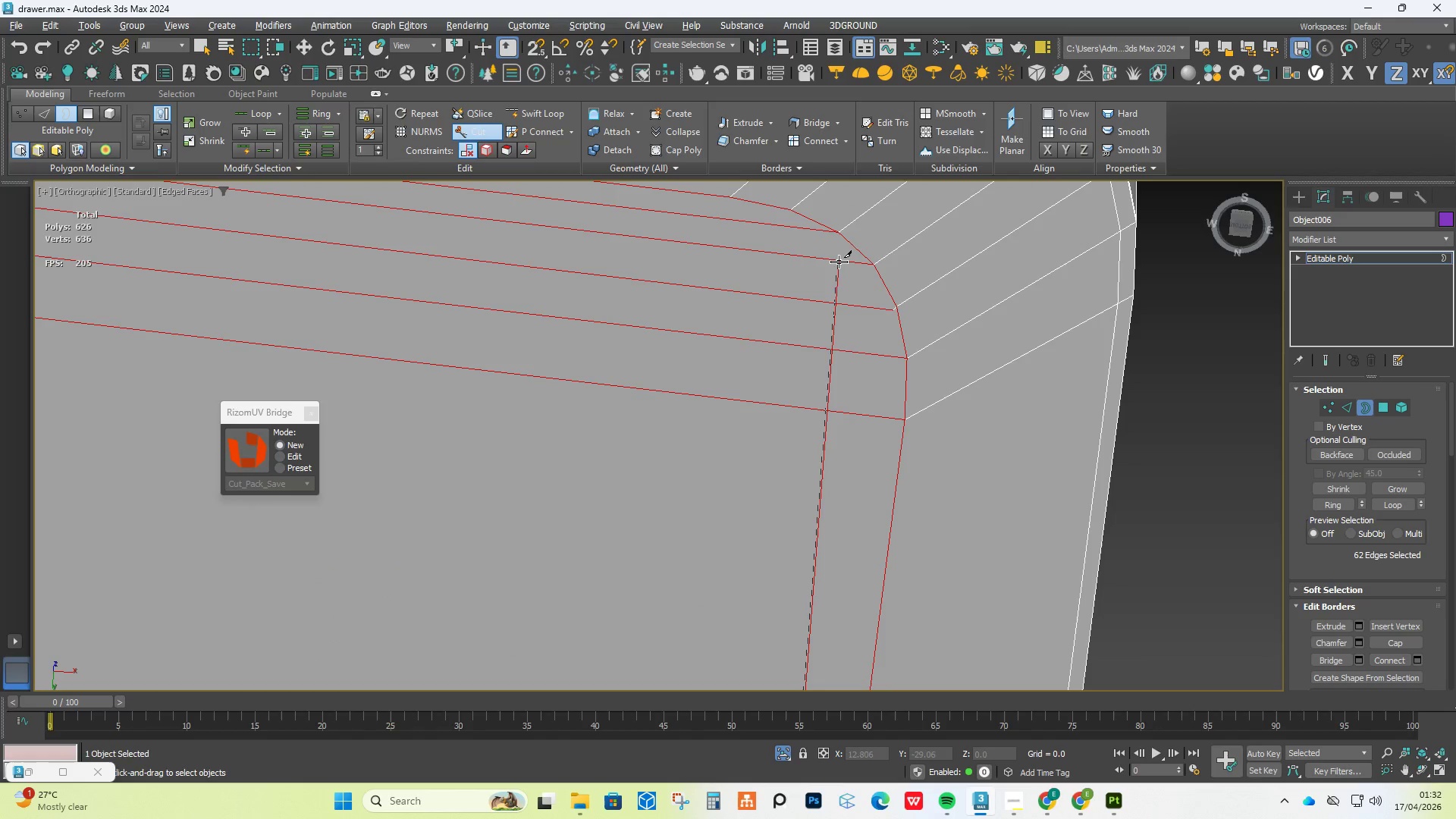 
right_click([865, 269])
 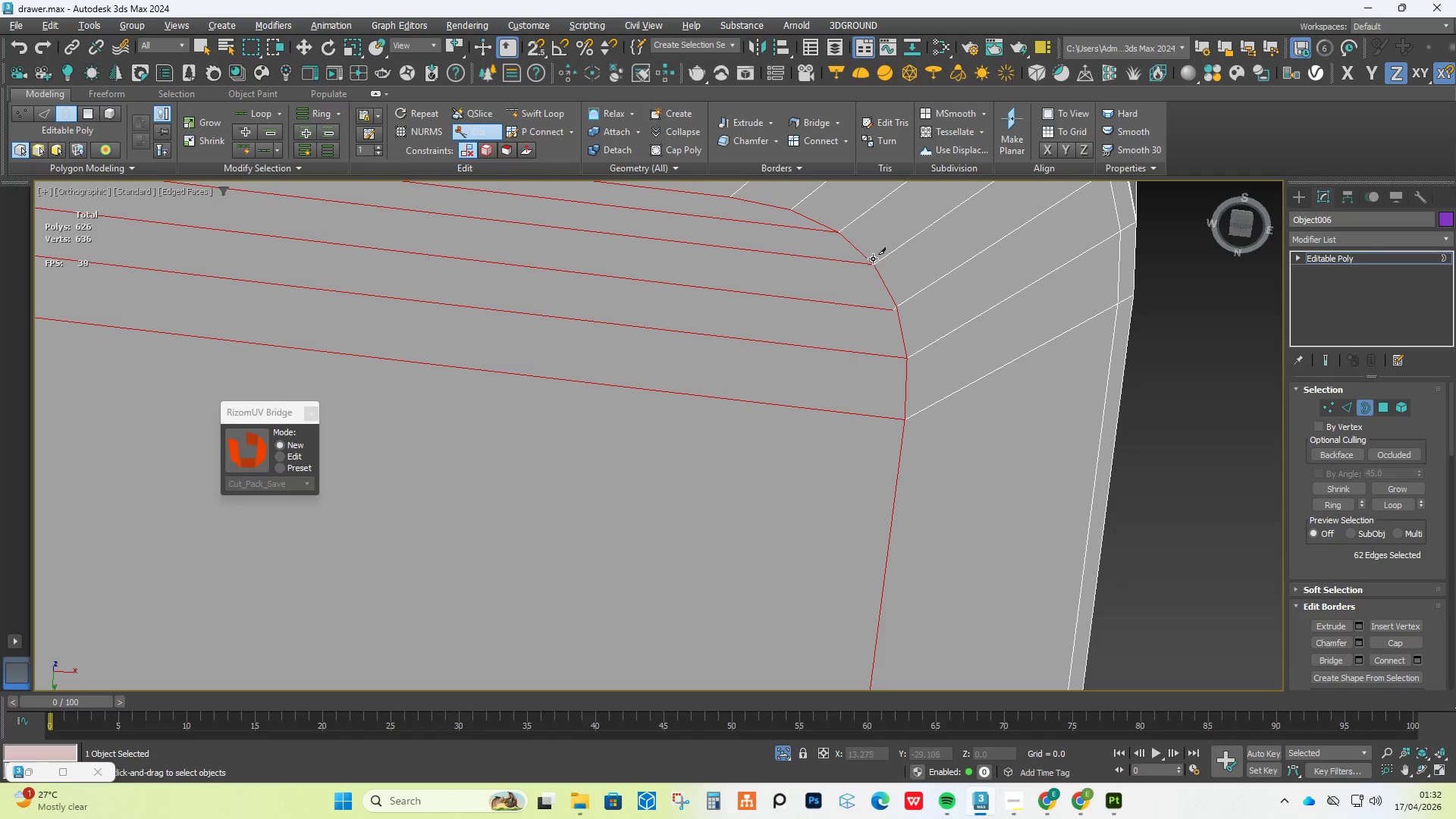 
scroll: coordinate [874, 255], scroll_direction: down, amount: 7.0
 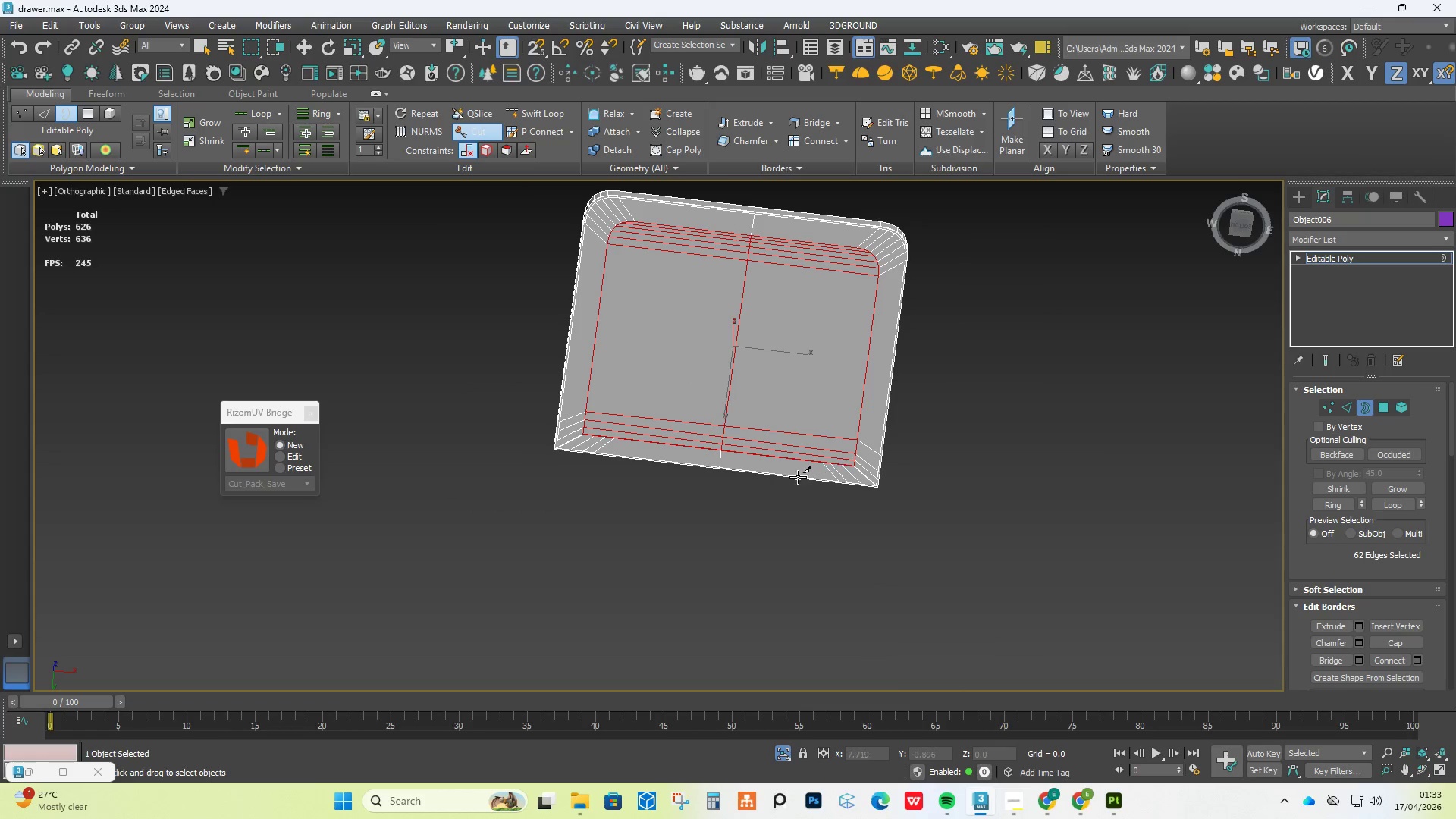 
hold_key(key=AltLeft, duration=0.75)
 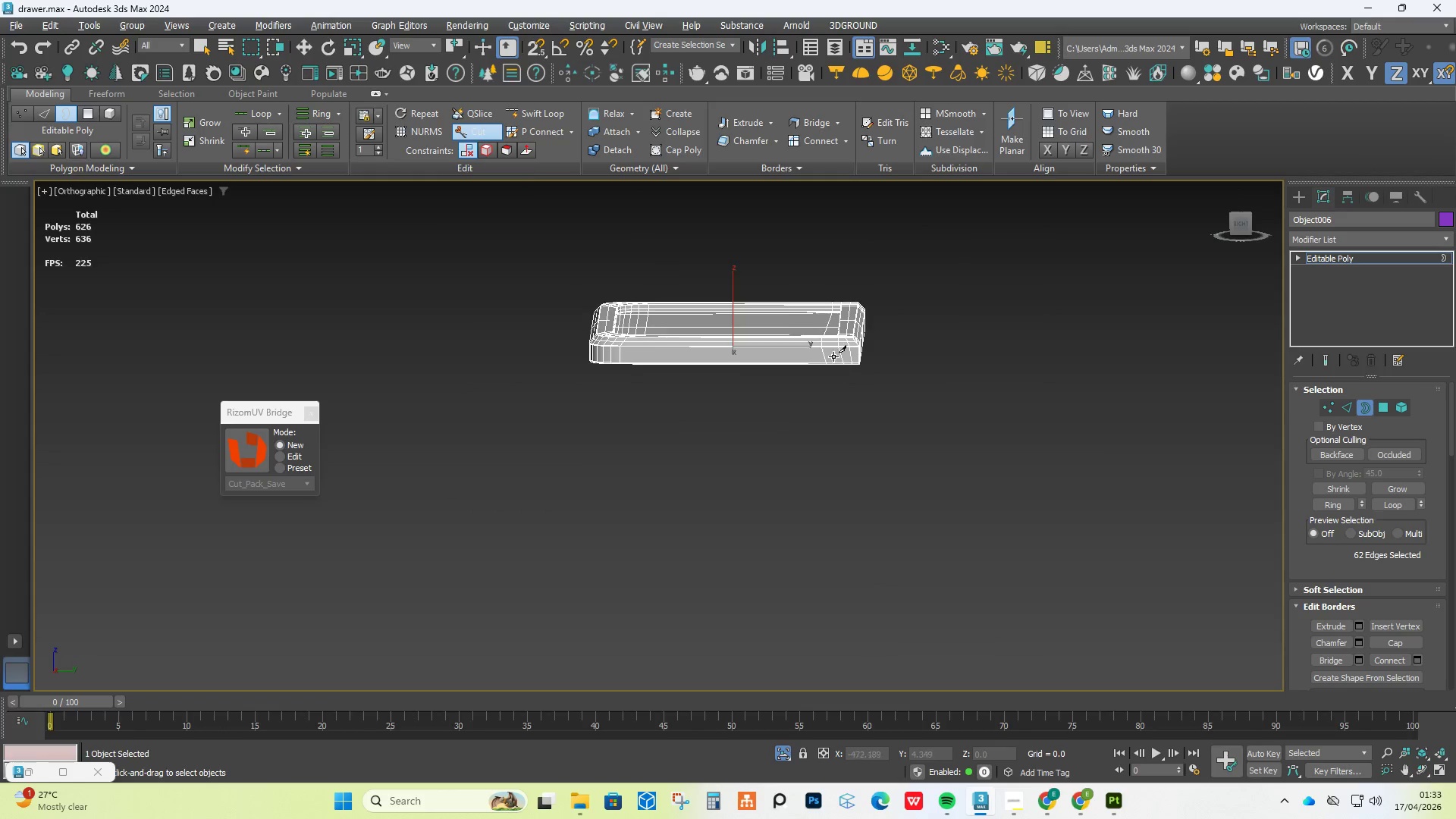 
scroll: coordinate [856, 340], scroll_direction: up, amount: 6.0
 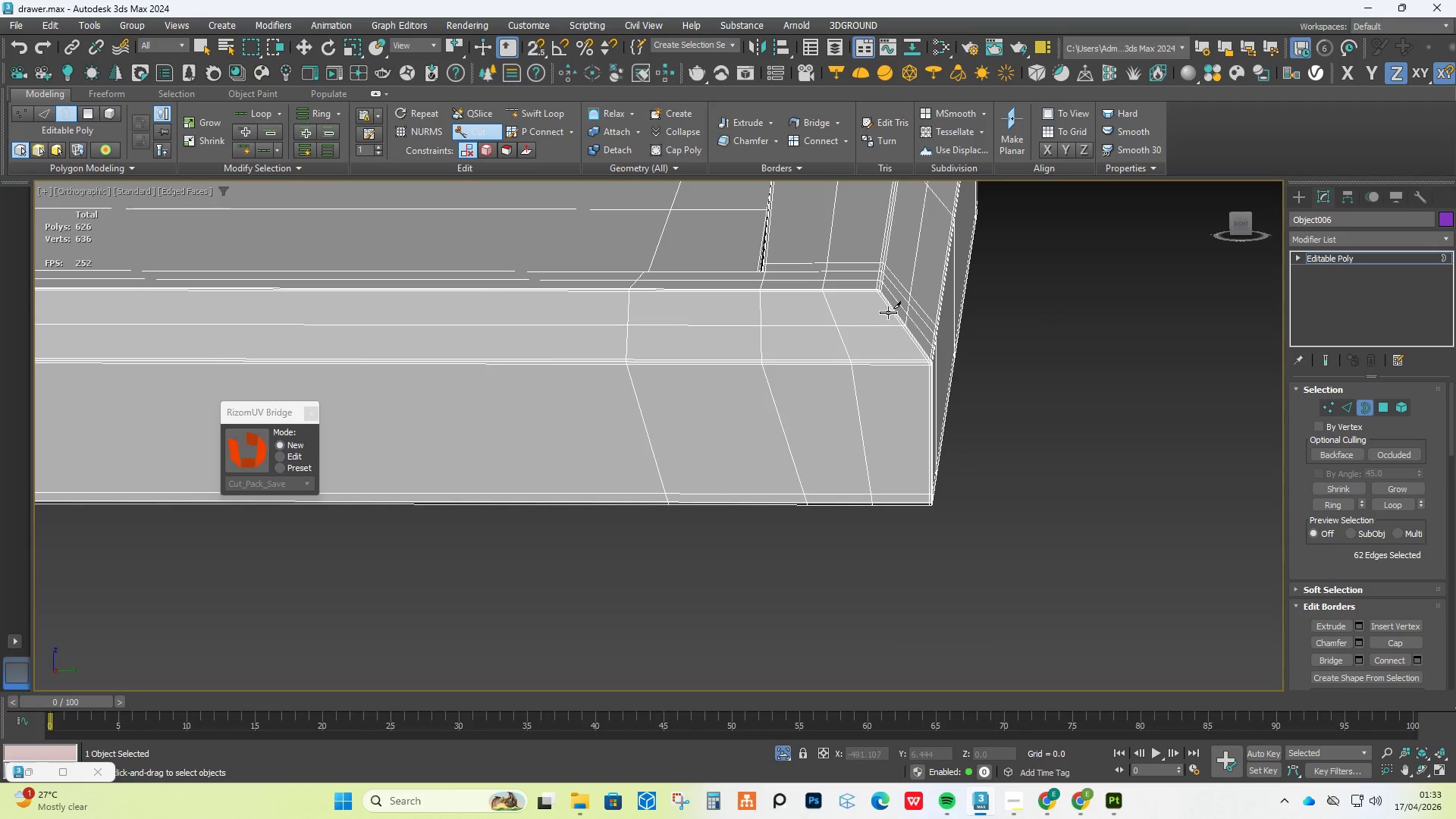 
hold_key(key=AltLeft, duration=0.42)
 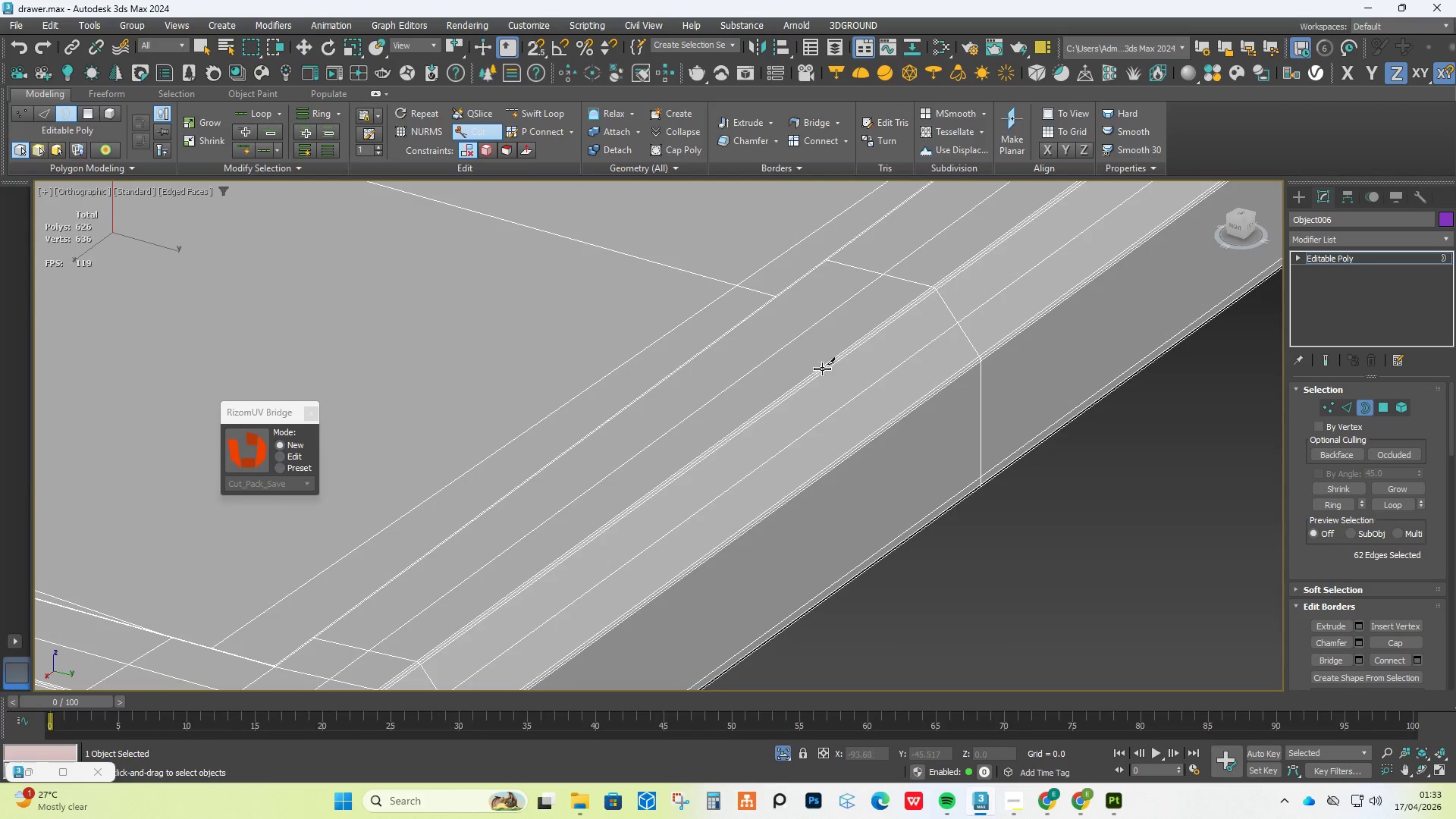 
scroll: coordinate [788, 365], scroll_direction: down, amount: 6.0
 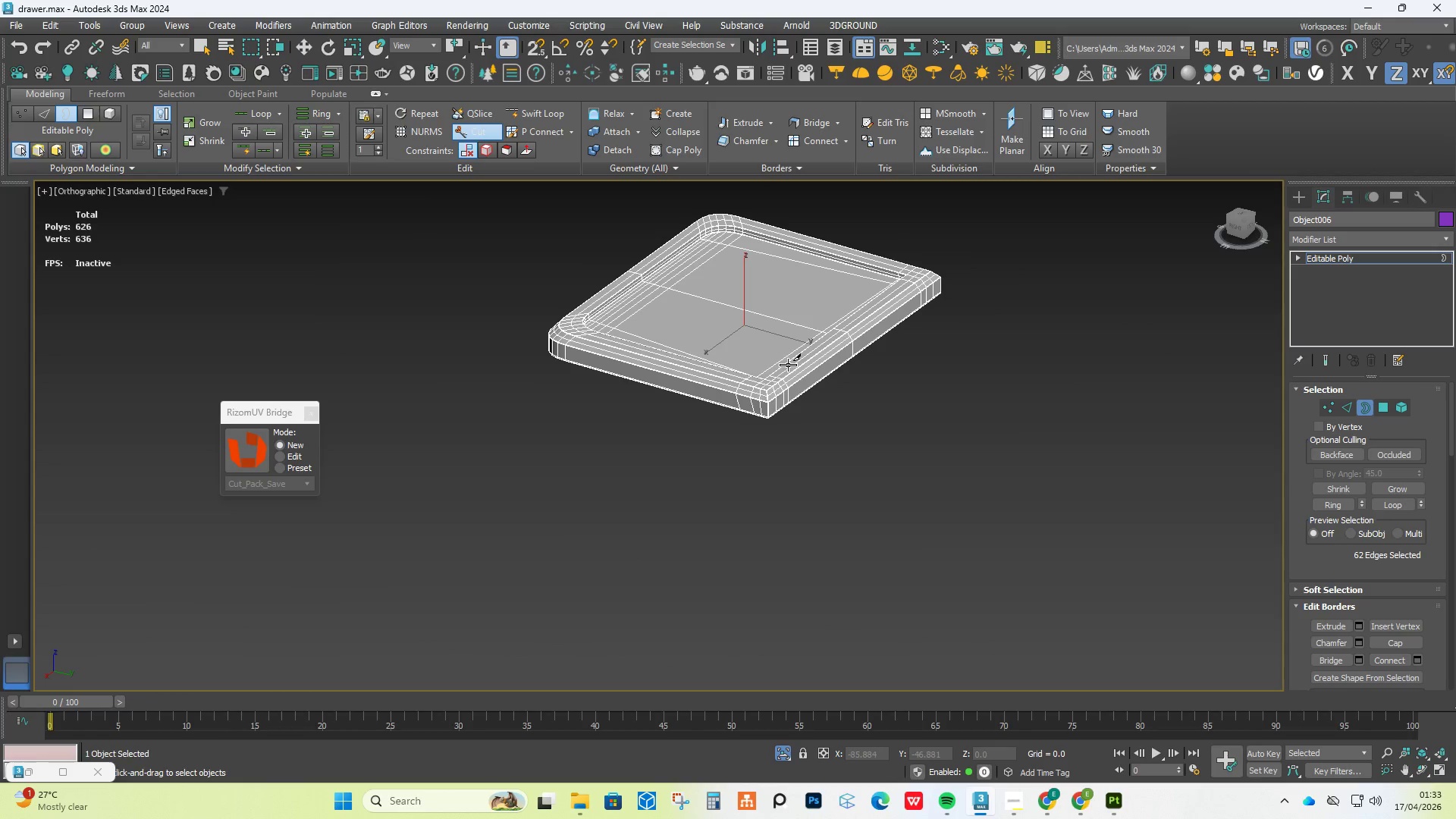 
wait(5.43)
 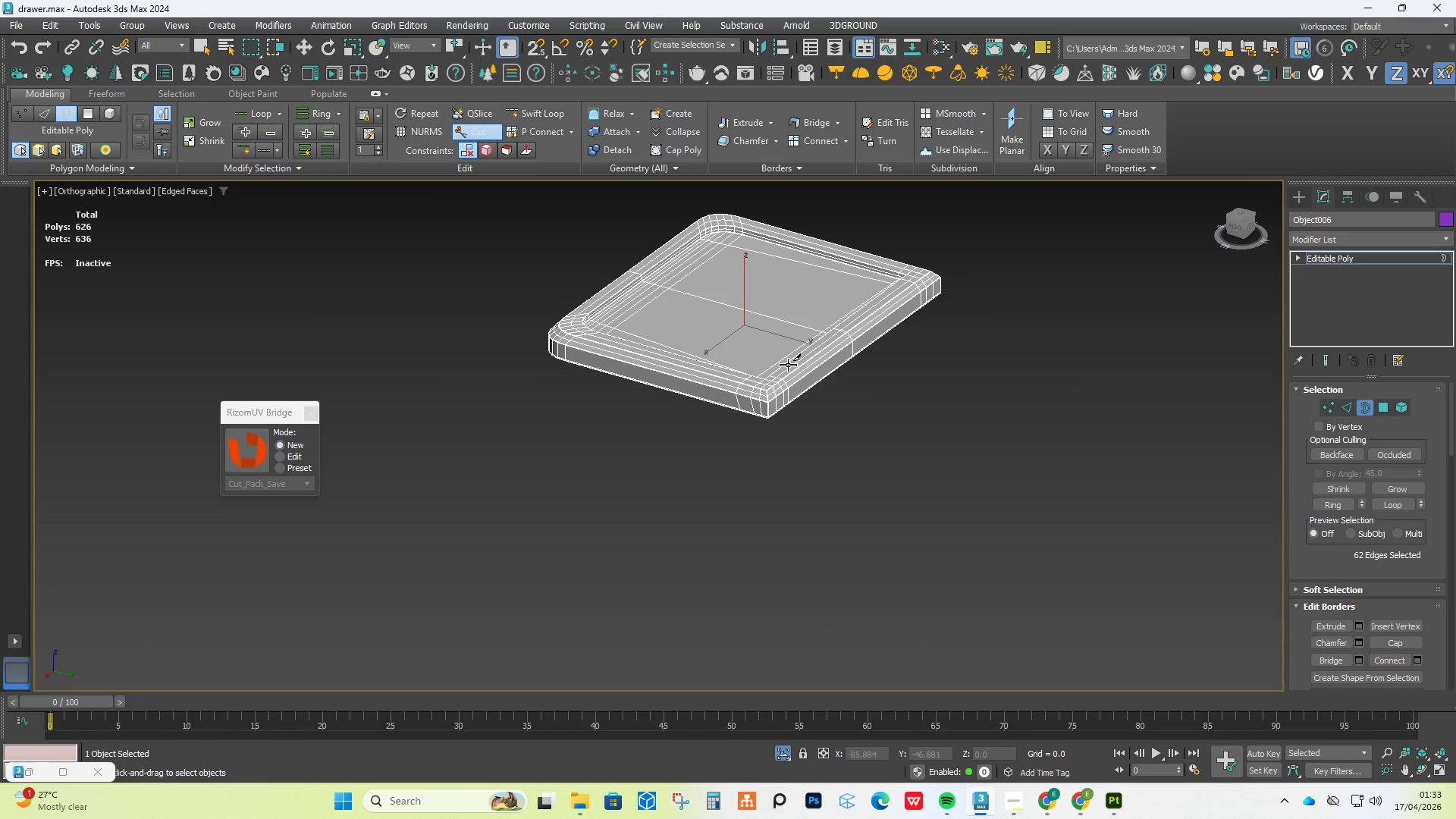 
hold_key(key=AltLeft, duration=0.58)
scroll: coordinate [1027, 379], scroll_direction: up, amount: 17.0
 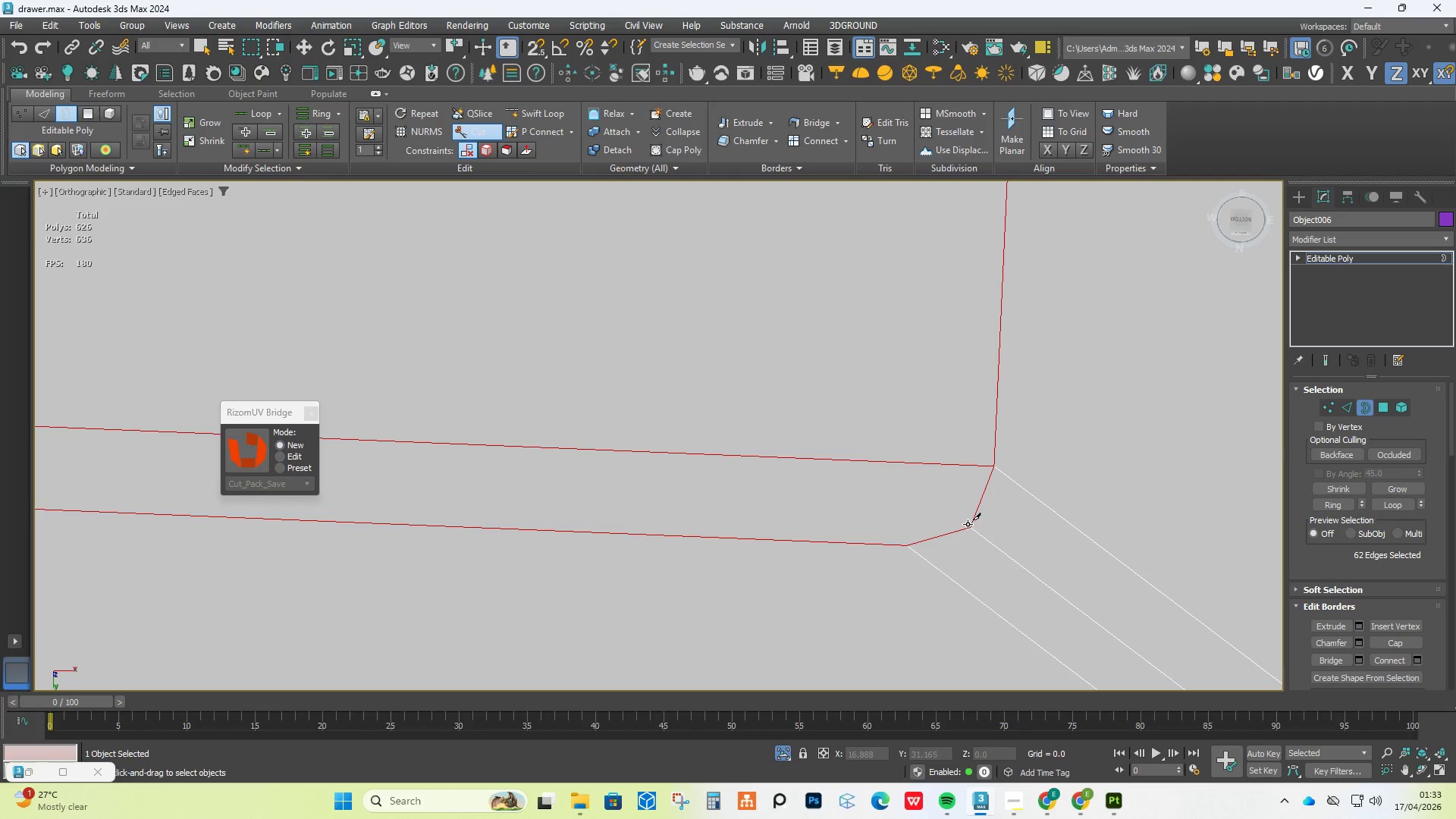 
left_click([963, 526])
 